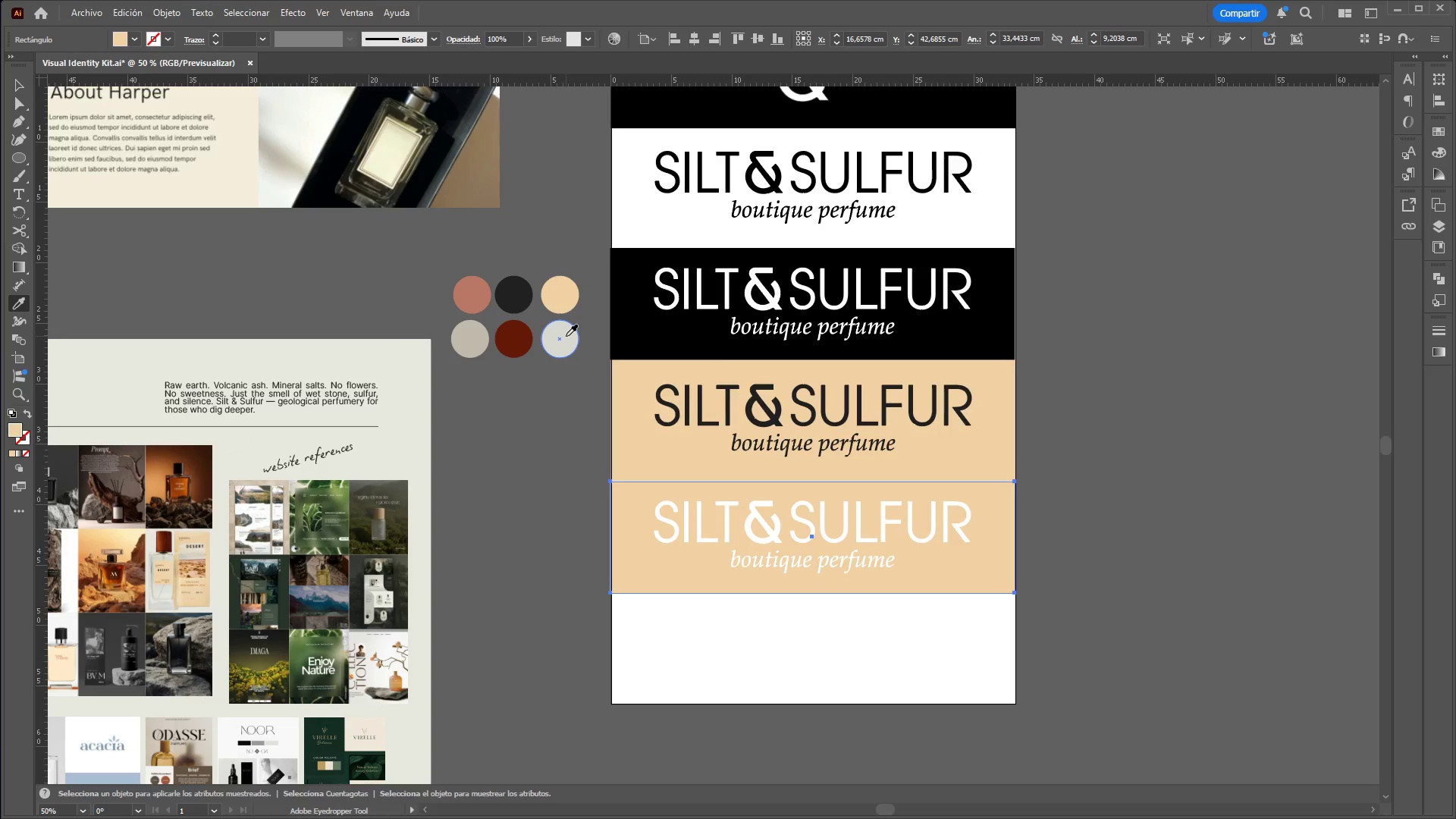 
key(Control+ControlLeft)
 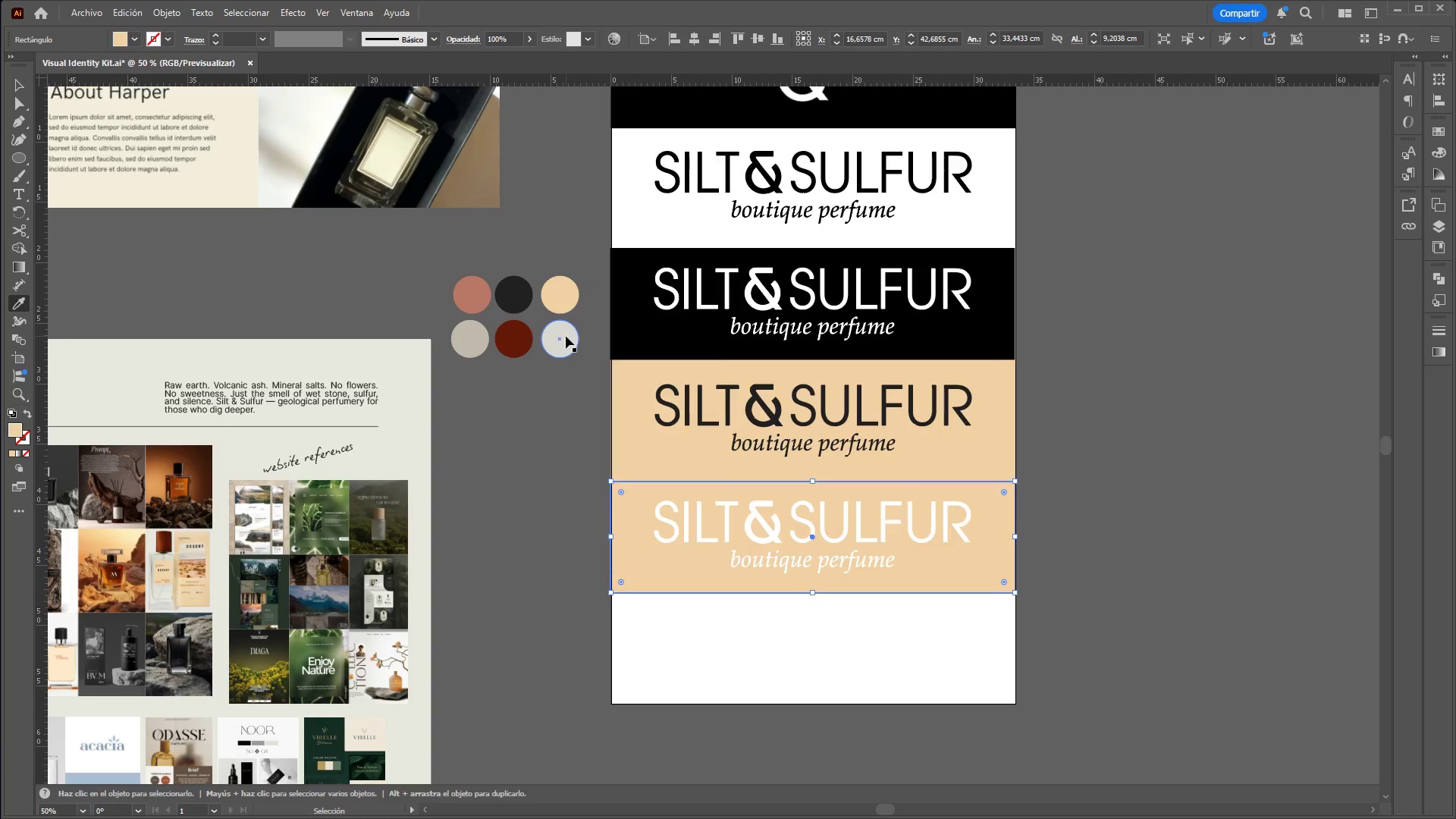 
key(Control+Z)
 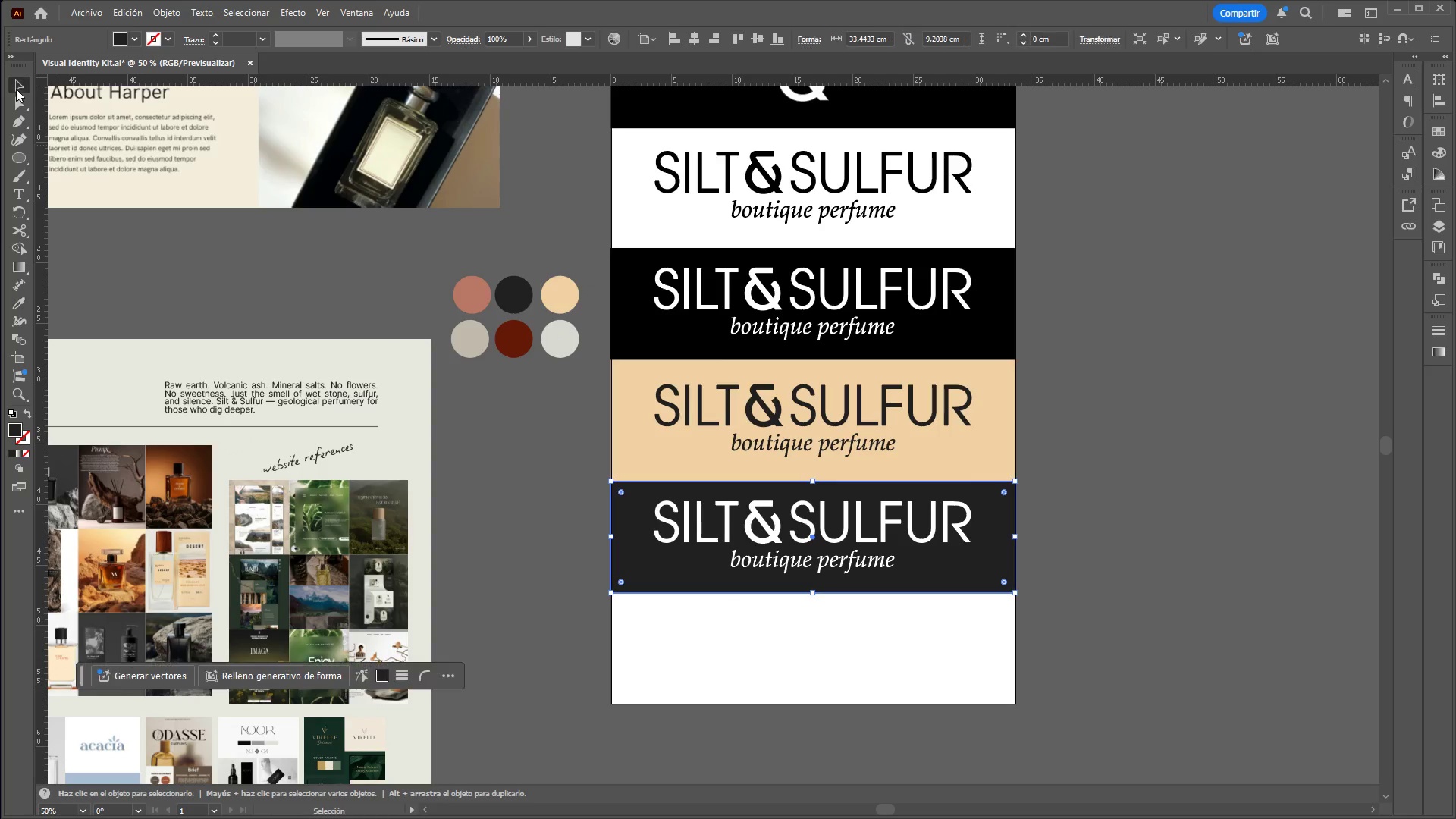 
double_click([209, 271])
 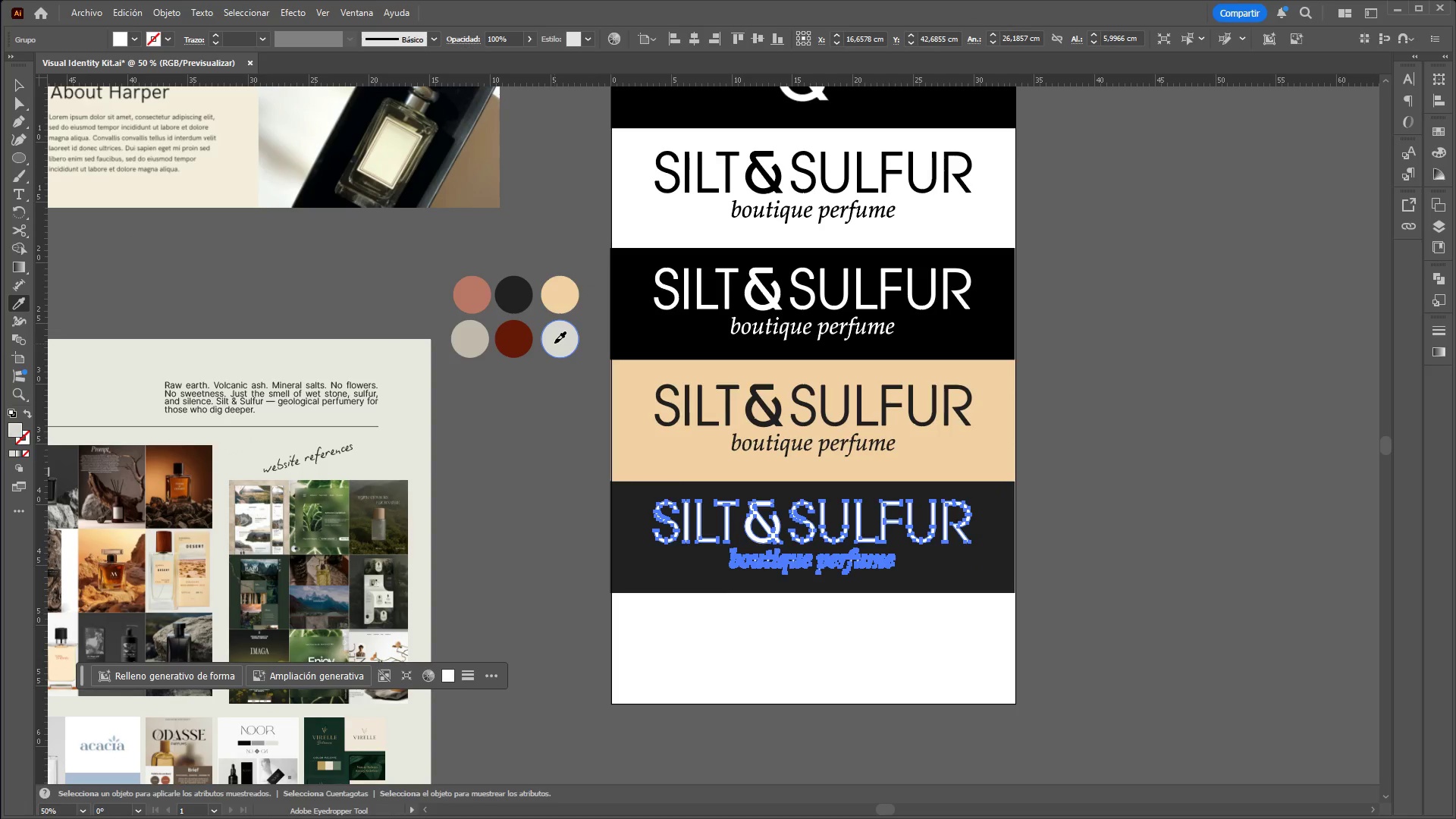 
left_click([472, 344])
 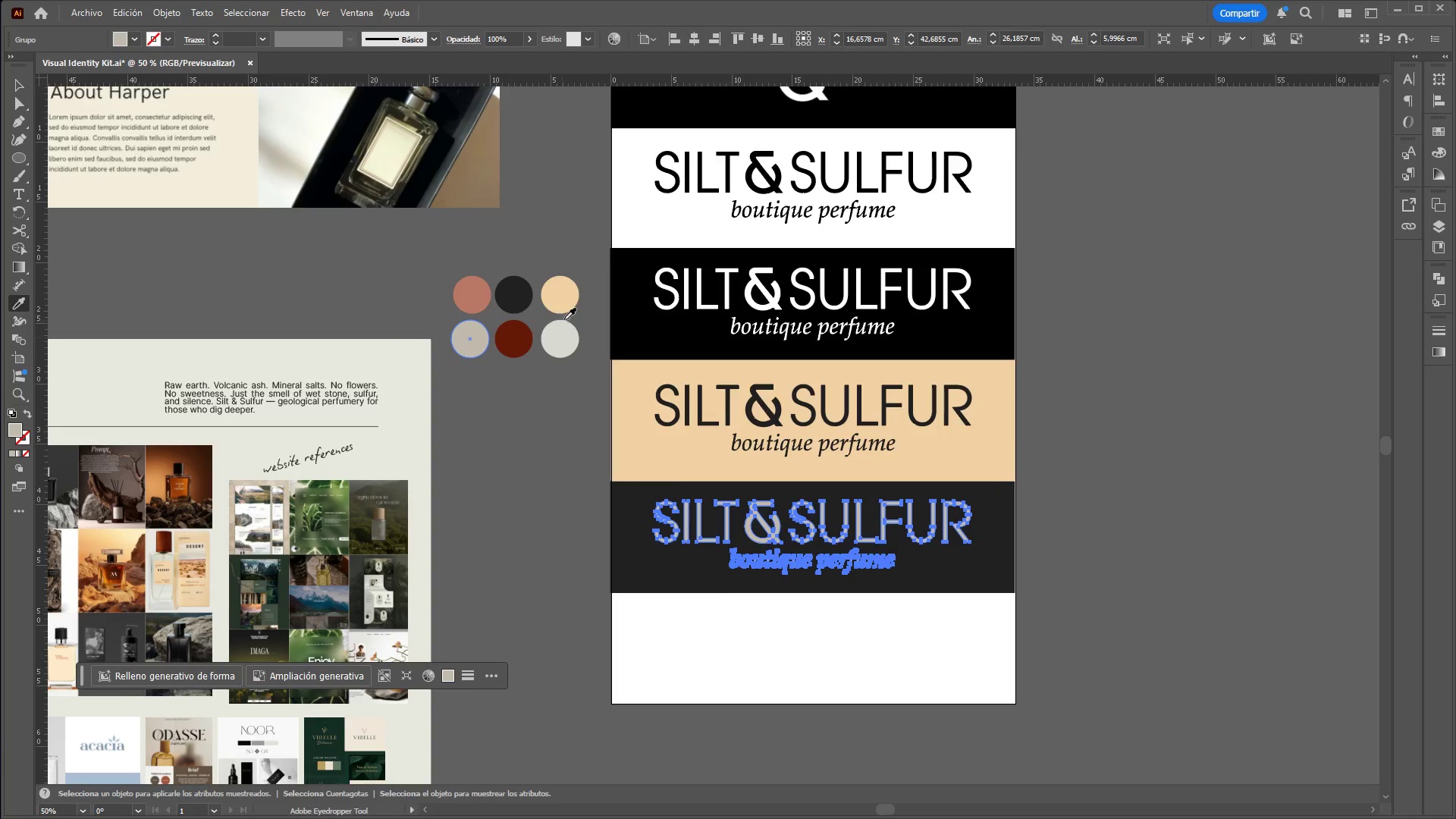 
left_click([567, 302])
 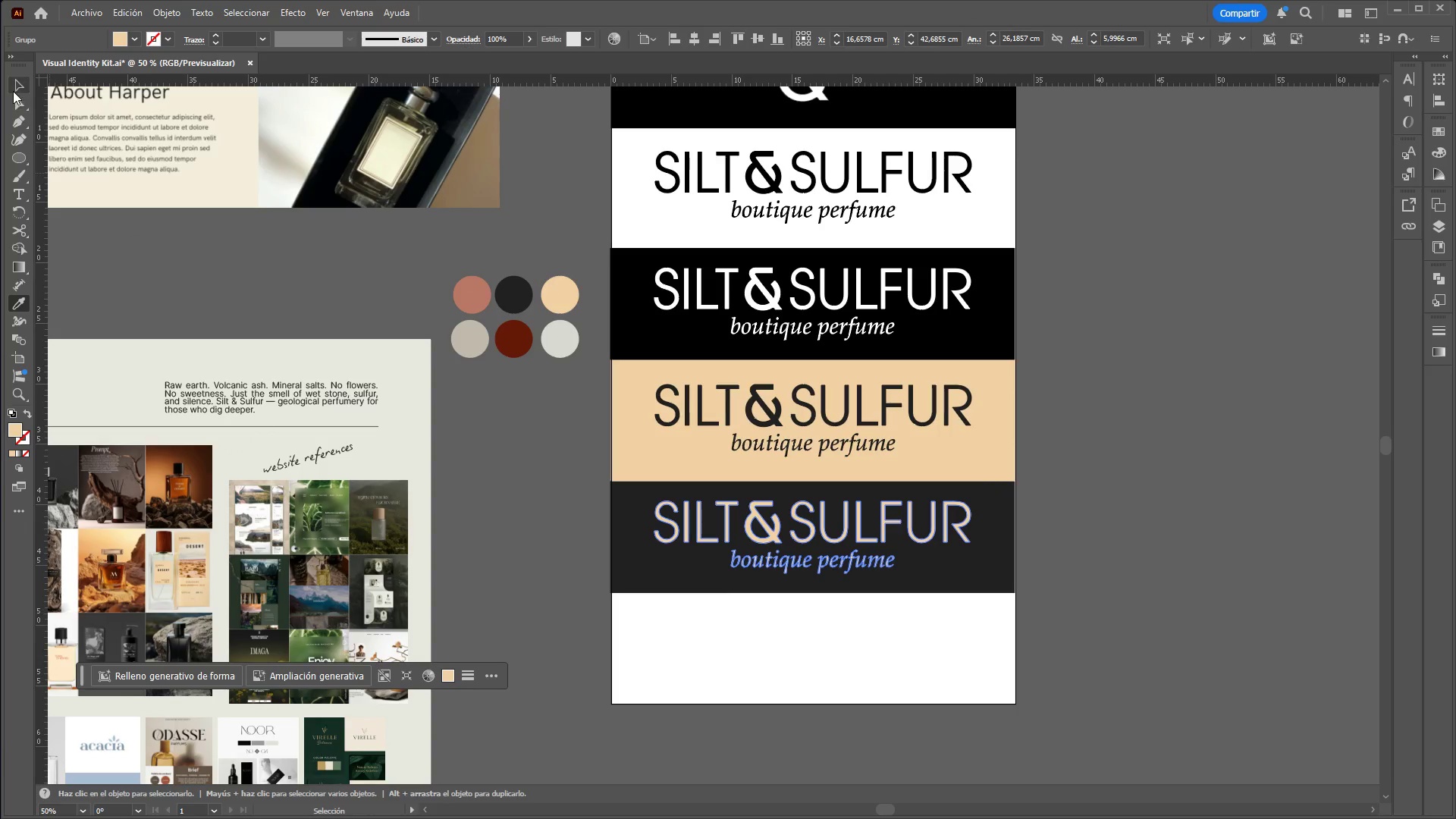 
double_click([292, 280])
 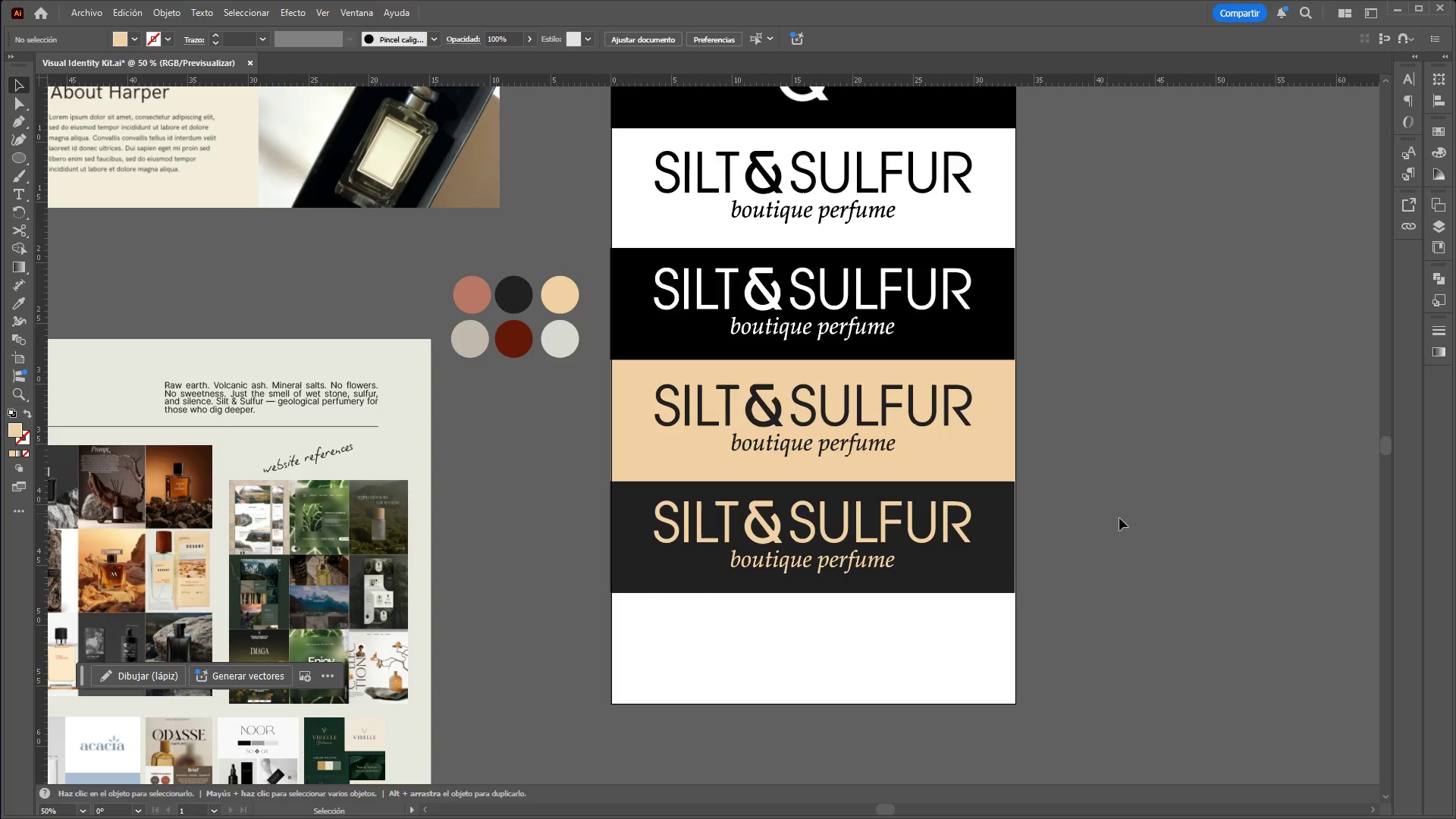 
hold_key(key=ControlLeft, duration=3.41)
hold_key(key=AltLeft, duration=1.52)
scroll: coordinate [1119, 518], scroll_direction: down, amount: 1.0
 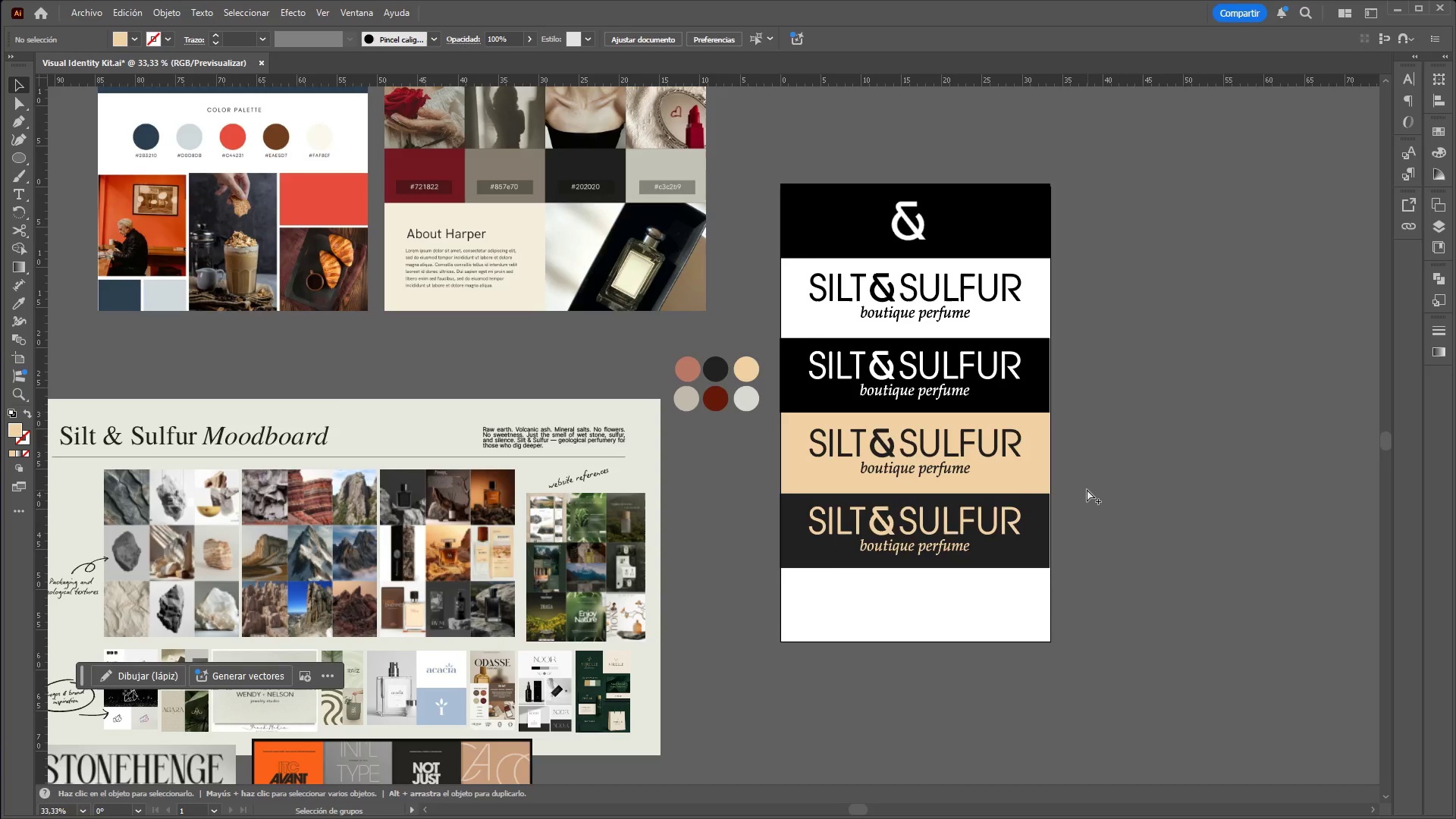 
hold_key(key=AltLeft, duration=1.5)
 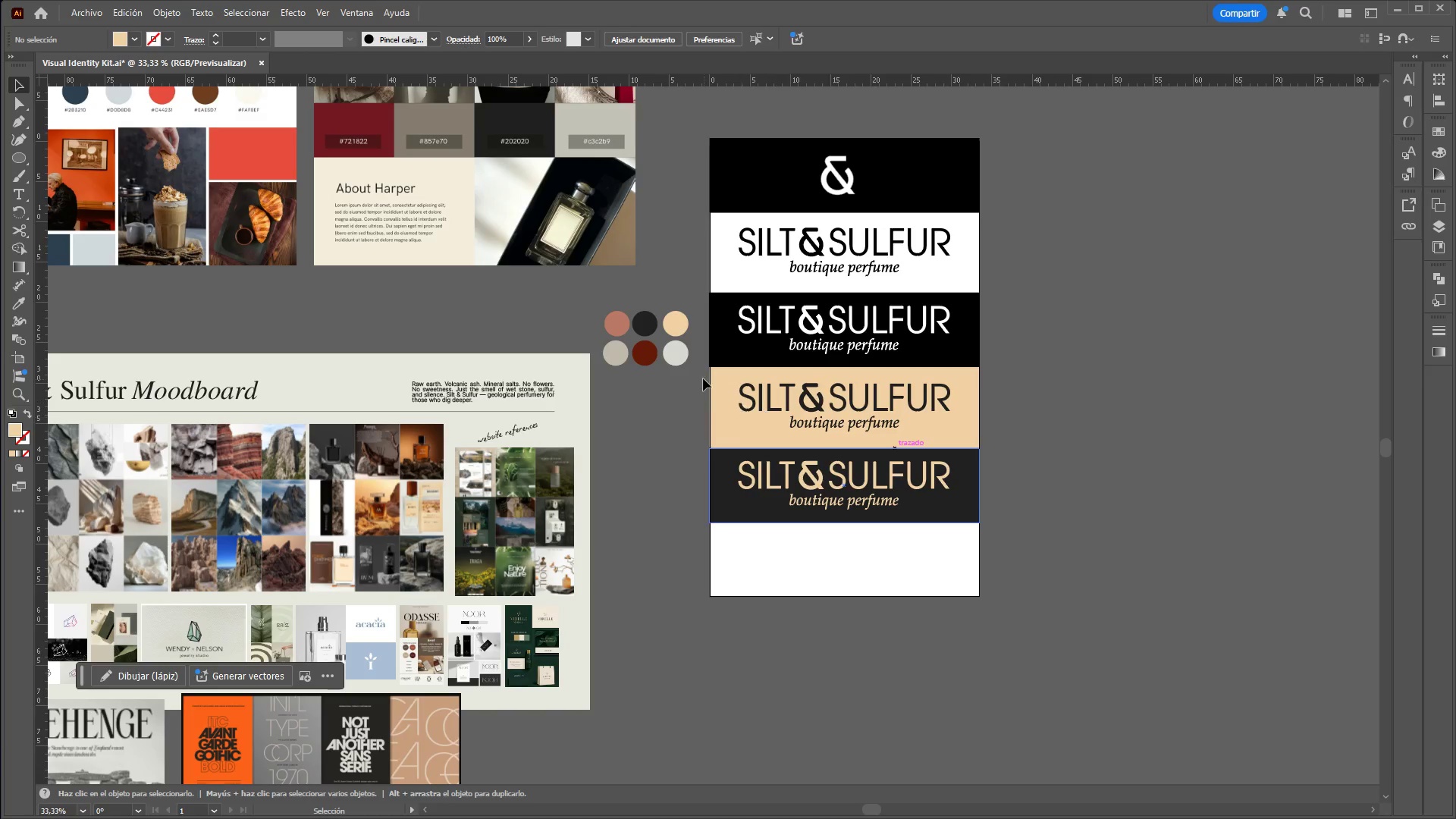 
scroll: coordinate [1087, 488], scroll_direction: up, amount: 2.0
 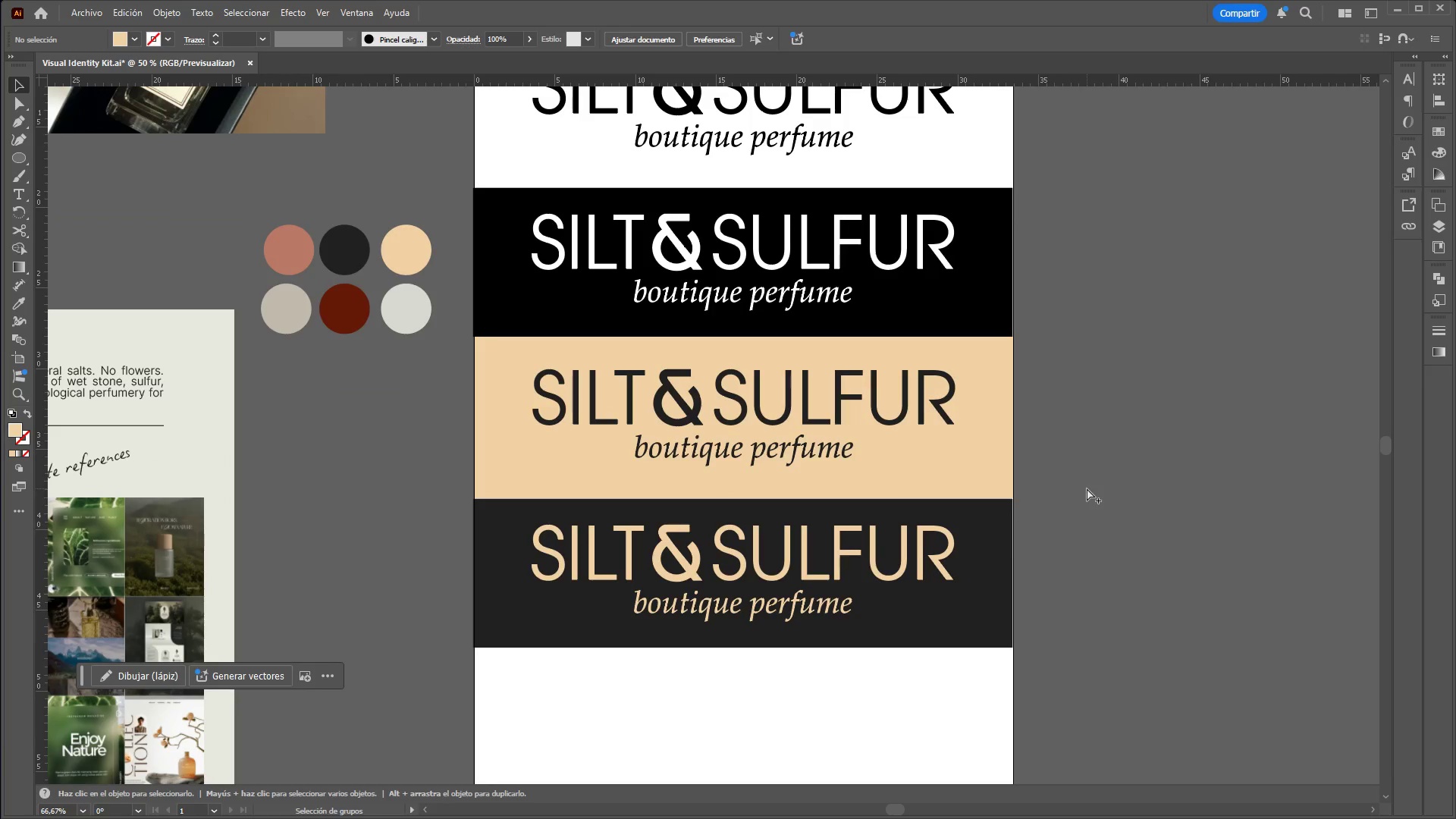 
scroll: coordinate [1072, 459], scroll_direction: down, amount: 1.0
 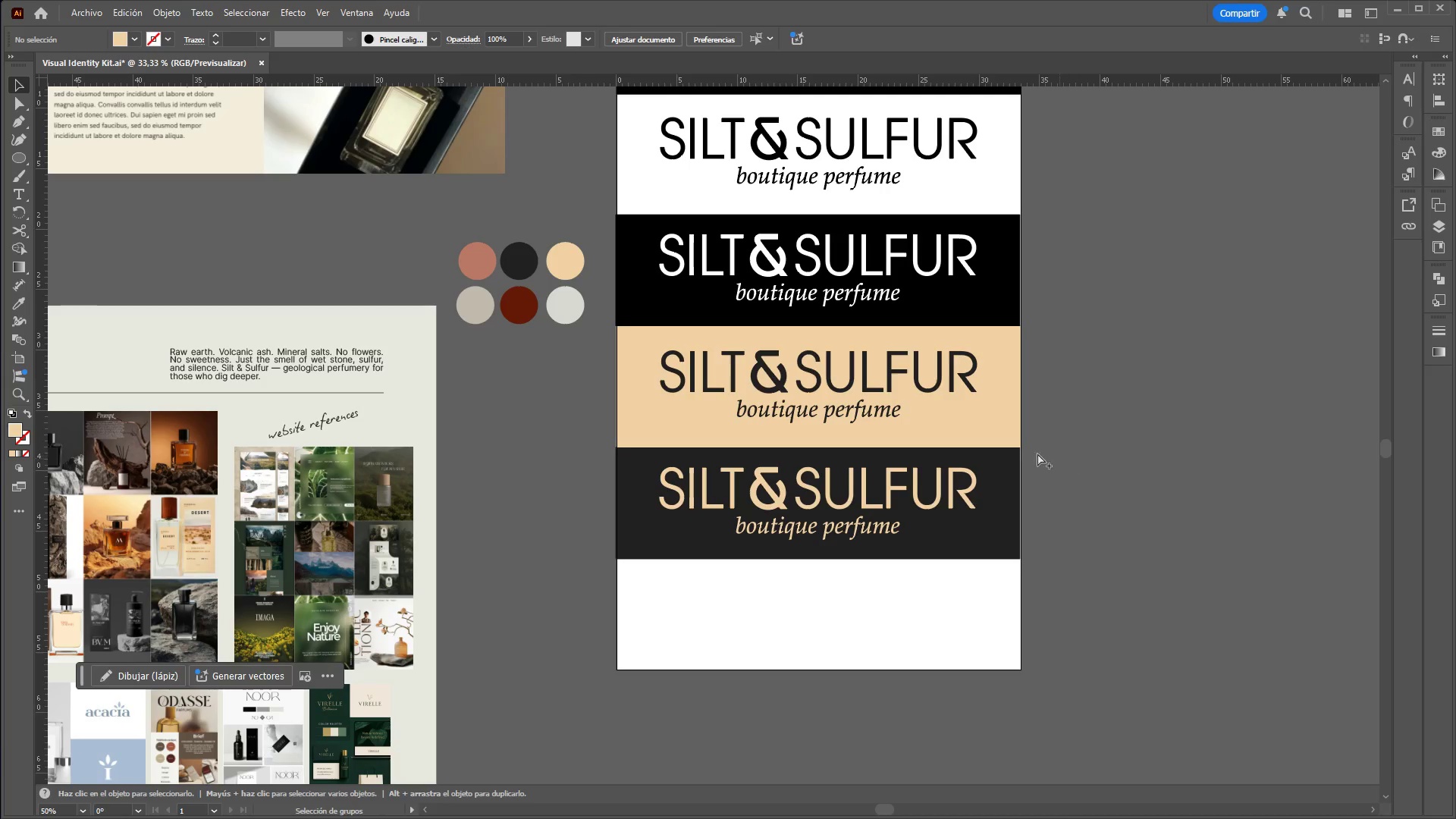 
hold_key(key=AltLeft, duration=0.31)
scroll: coordinate [896, 449], scroll_direction: down, amount: 1.0
 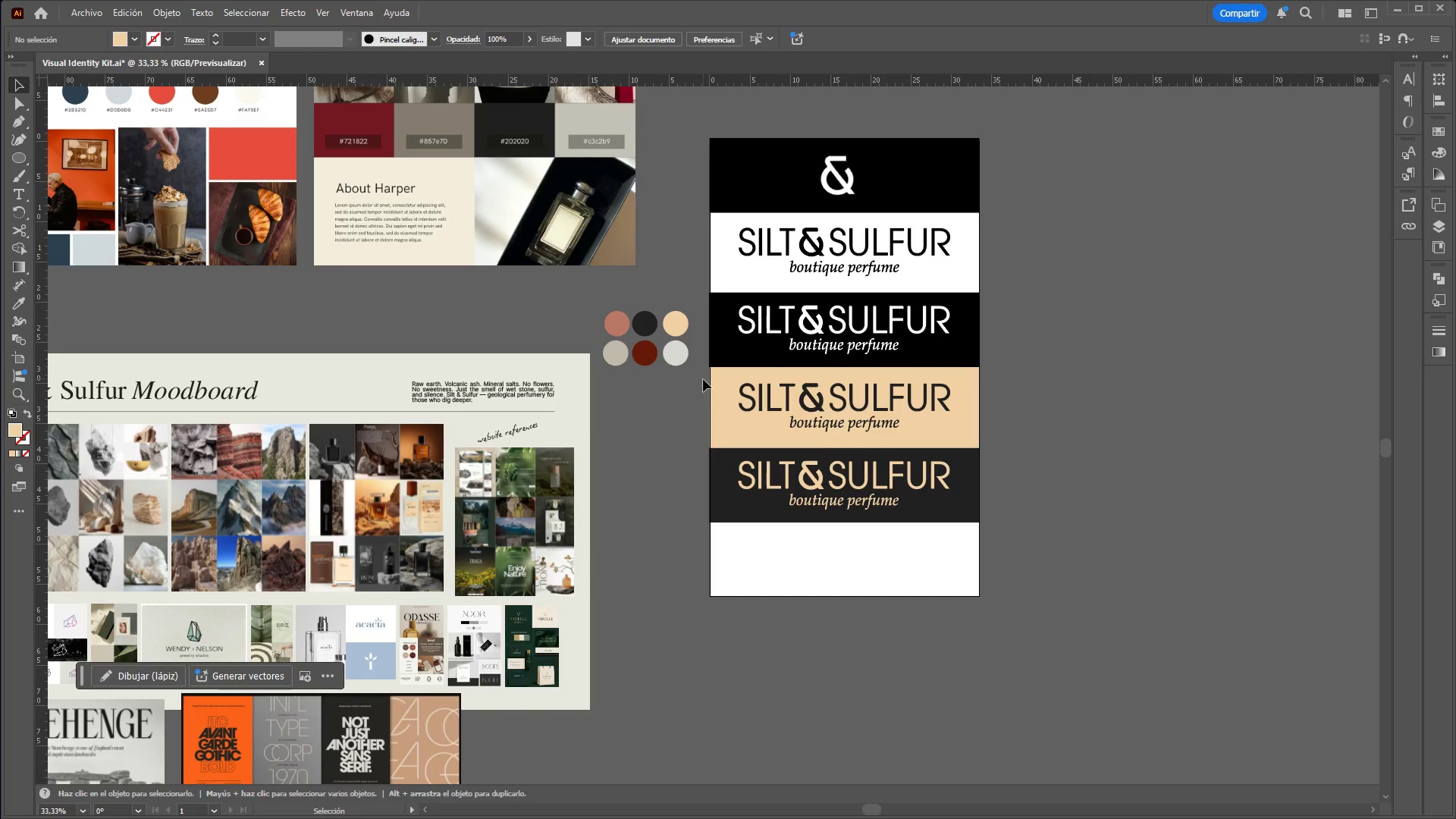 
left_click_drag(start_coordinate=[703, 382], to_coordinate=[1009, 524])
 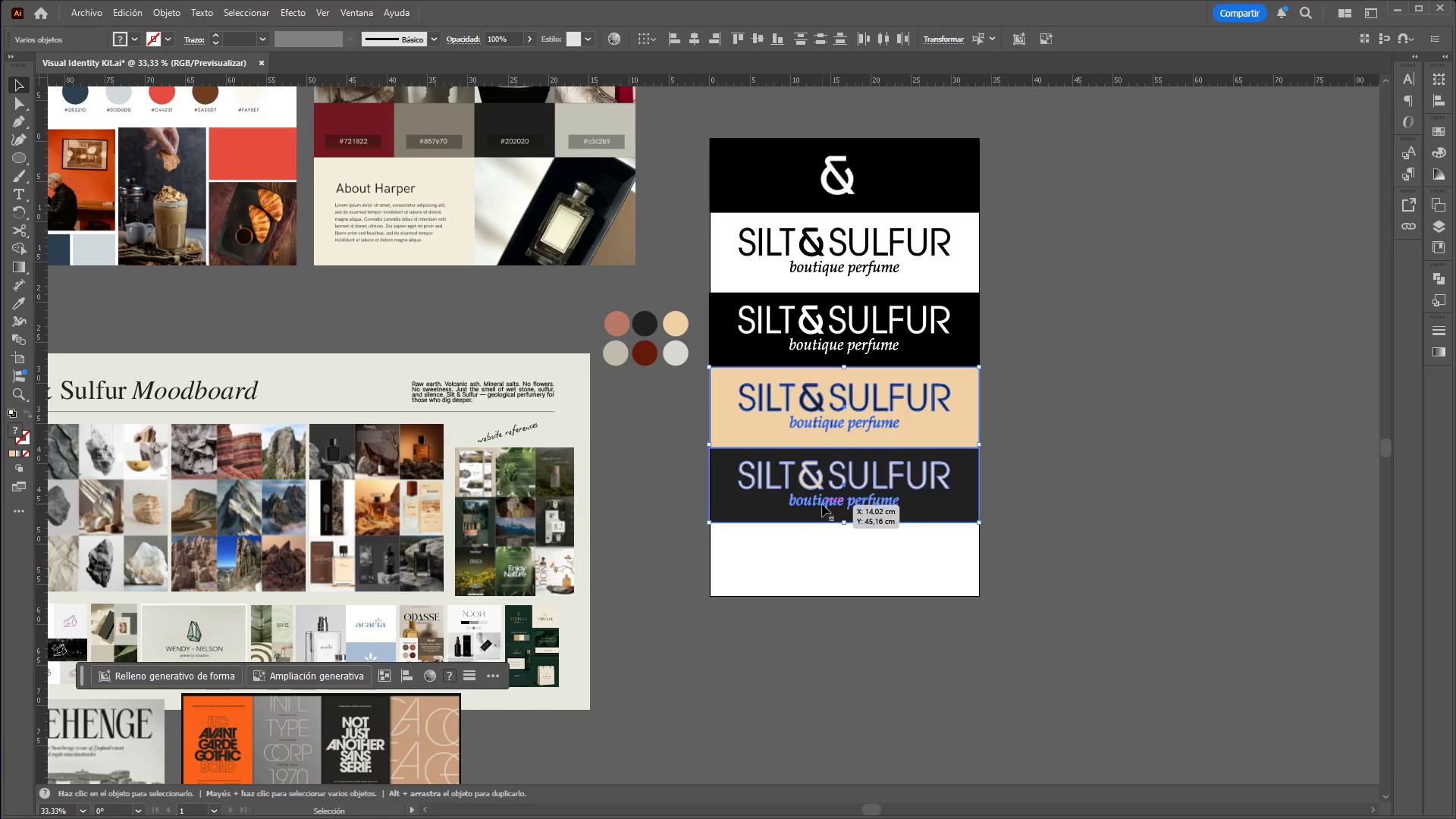 
left_click_drag(start_coordinate=[826, 504], to_coordinate=[1185, 315])
 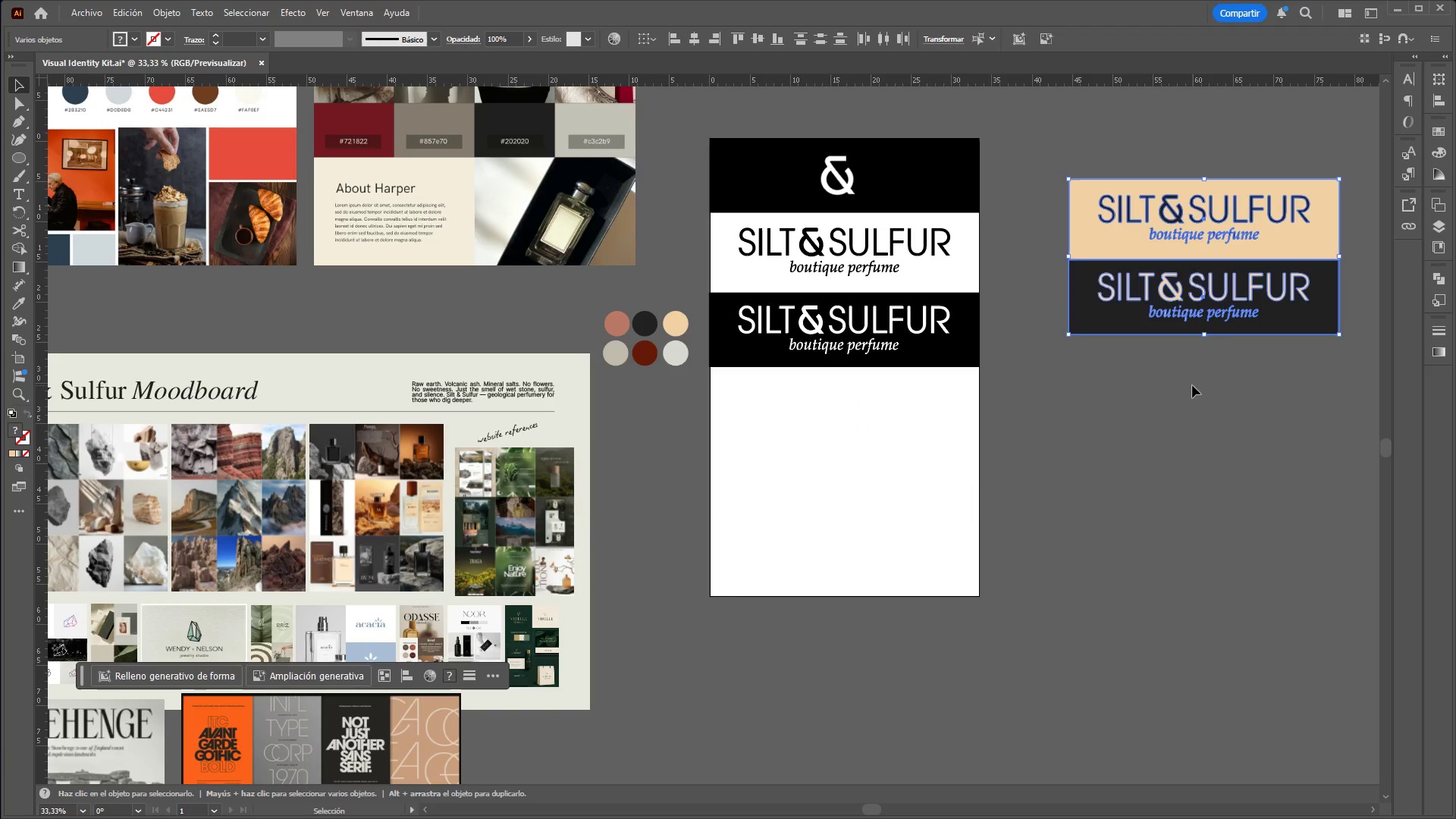 
left_click([1192, 385])
 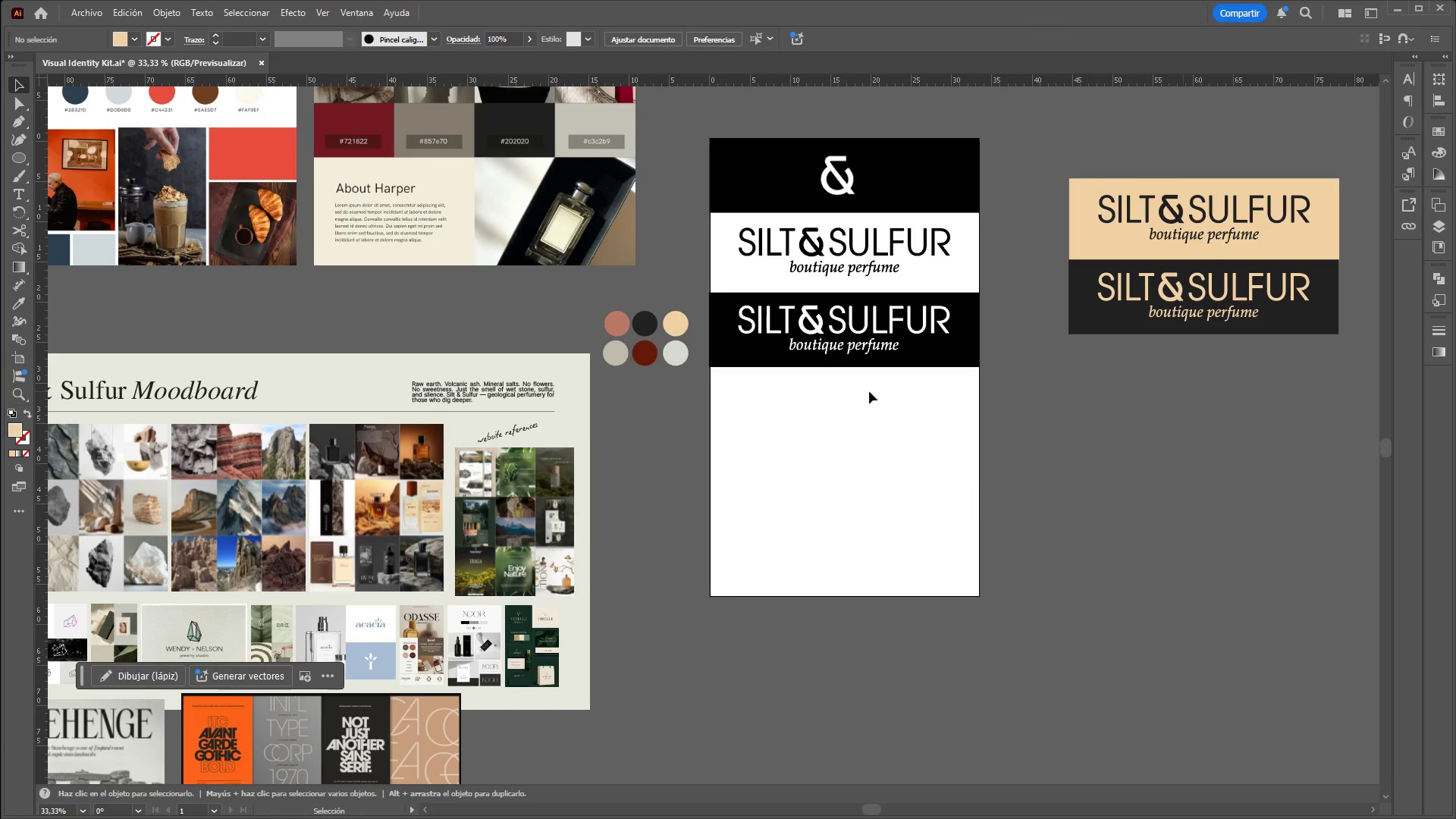 
hold_key(key=ControlLeft, duration=0.97)
hold_key(key=AltLeft, duration=0.84)
scroll: coordinate [1250, 333], scroll_direction: none, amount: 0.0
 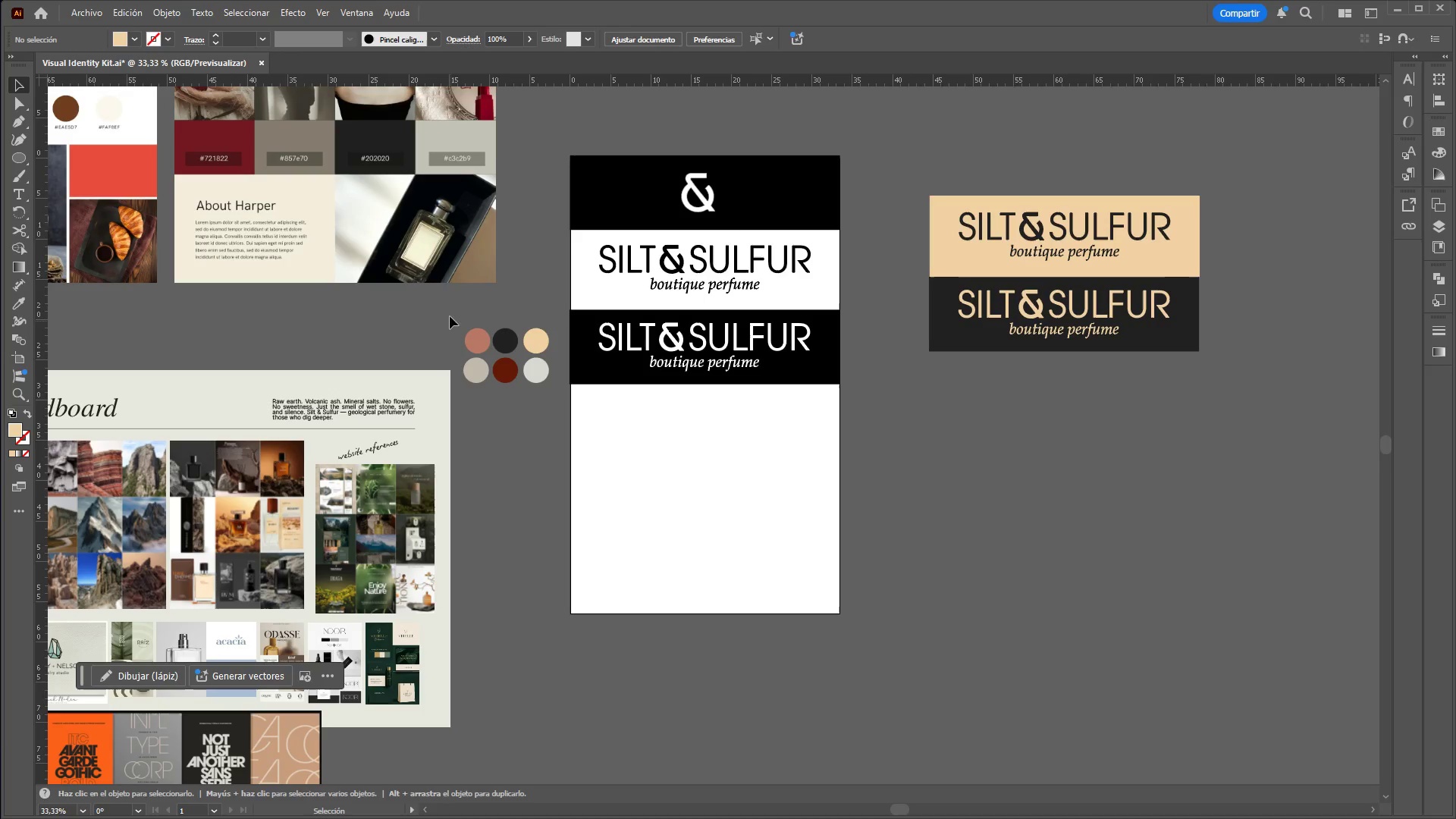 
left_click_drag(start_coordinate=[456, 309], to_coordinate=[566, 402])
 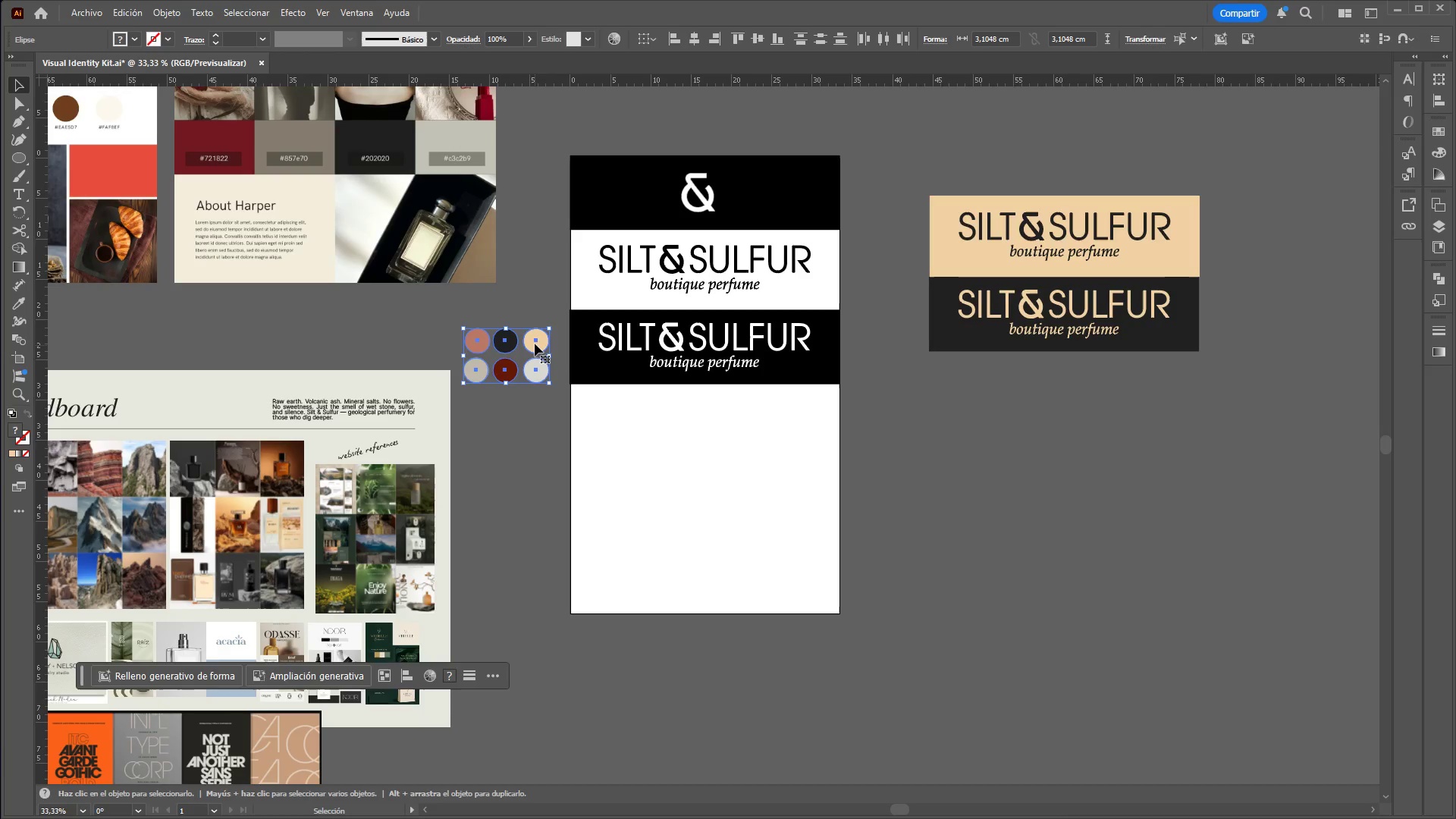 
left_click_drag(start_coordinate=[534, 342], to_coordinate=[1313, 193])
 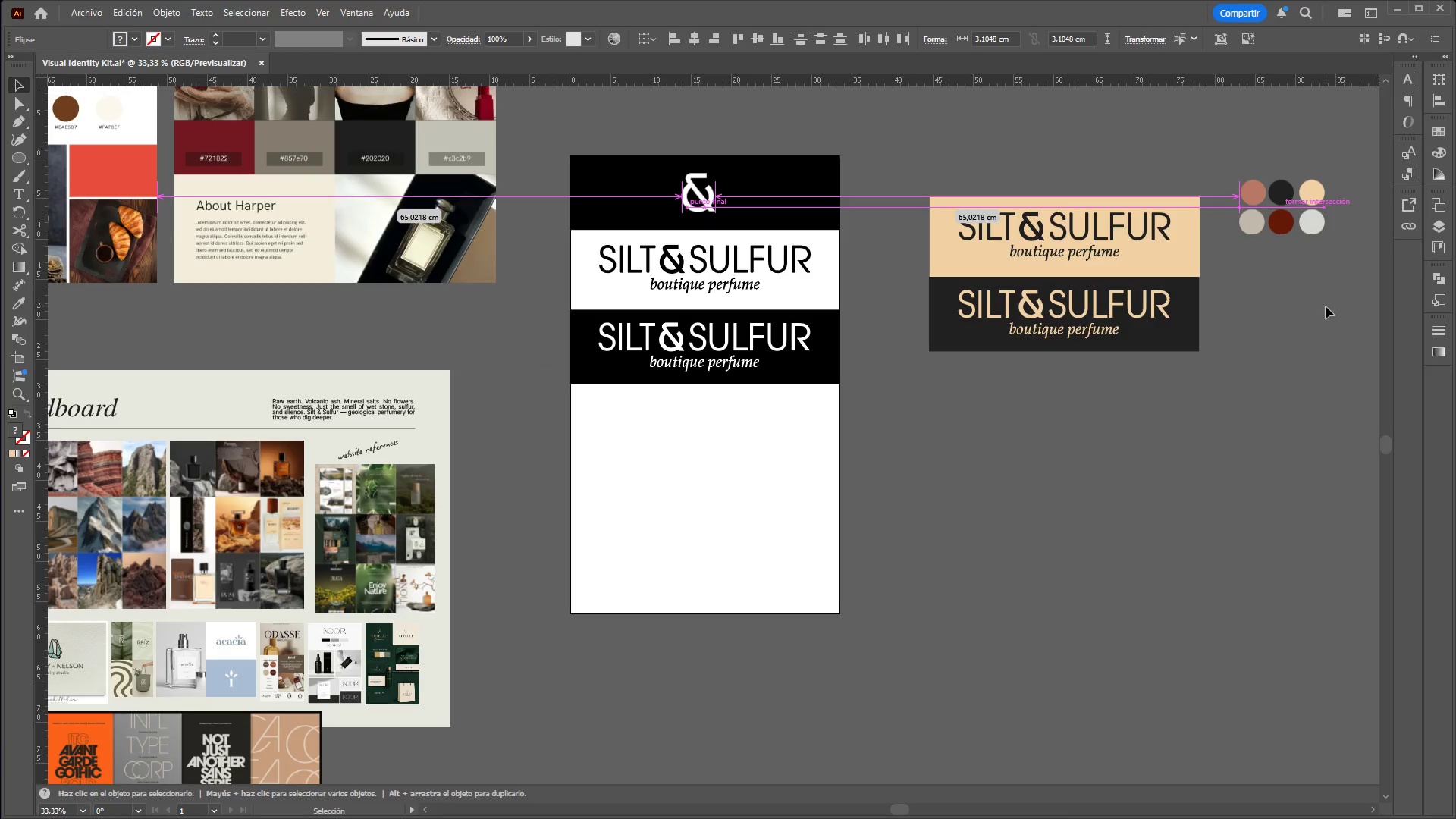 
left_click([1326, 306])
 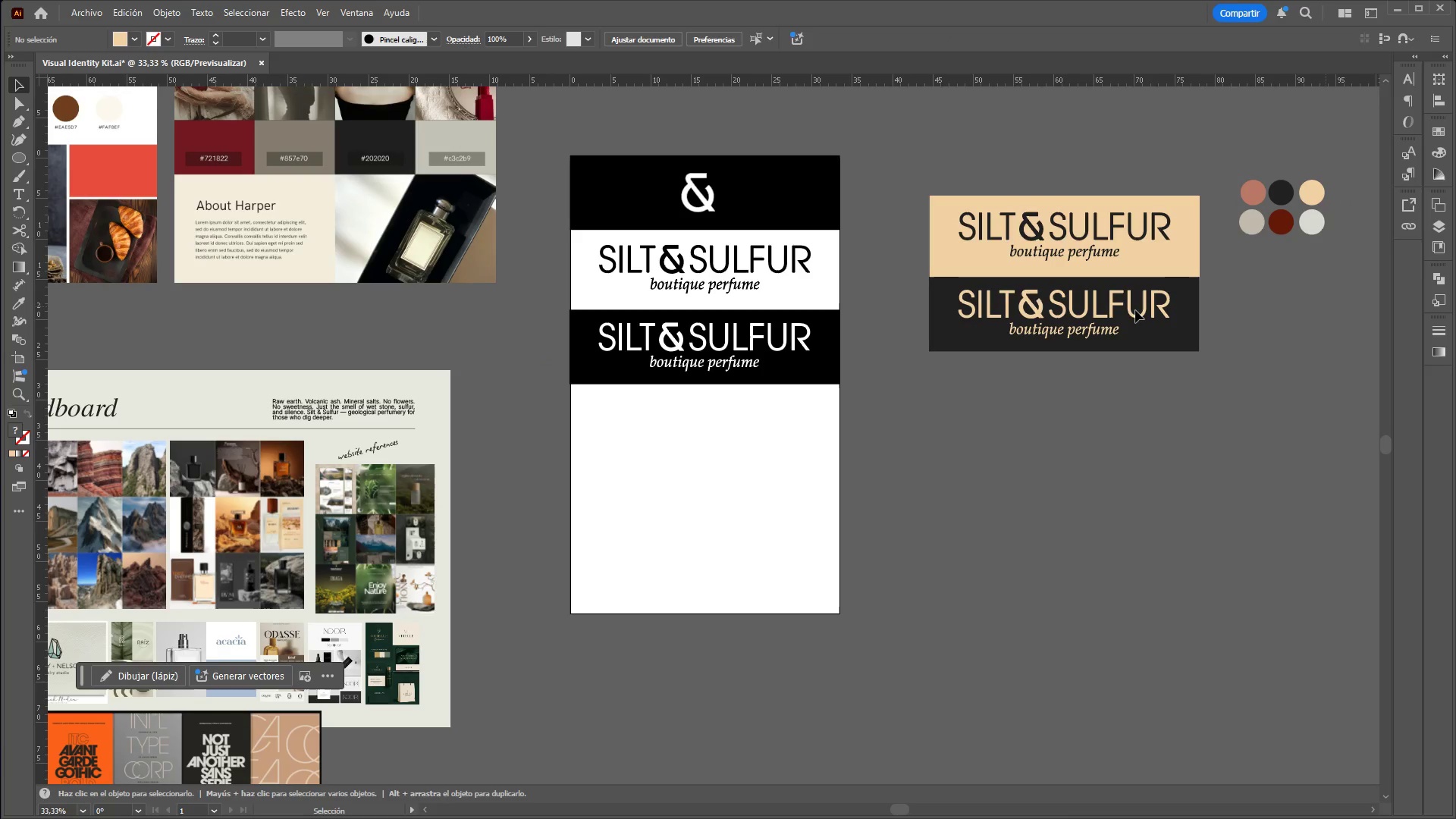 
hold_key(key=ControlLeft, duration=0.92)
hold_key(key=AltLeft, duration=0.83)
scroll: coordinate [1241, 262], scroll_direction: up, amount: 1.0
 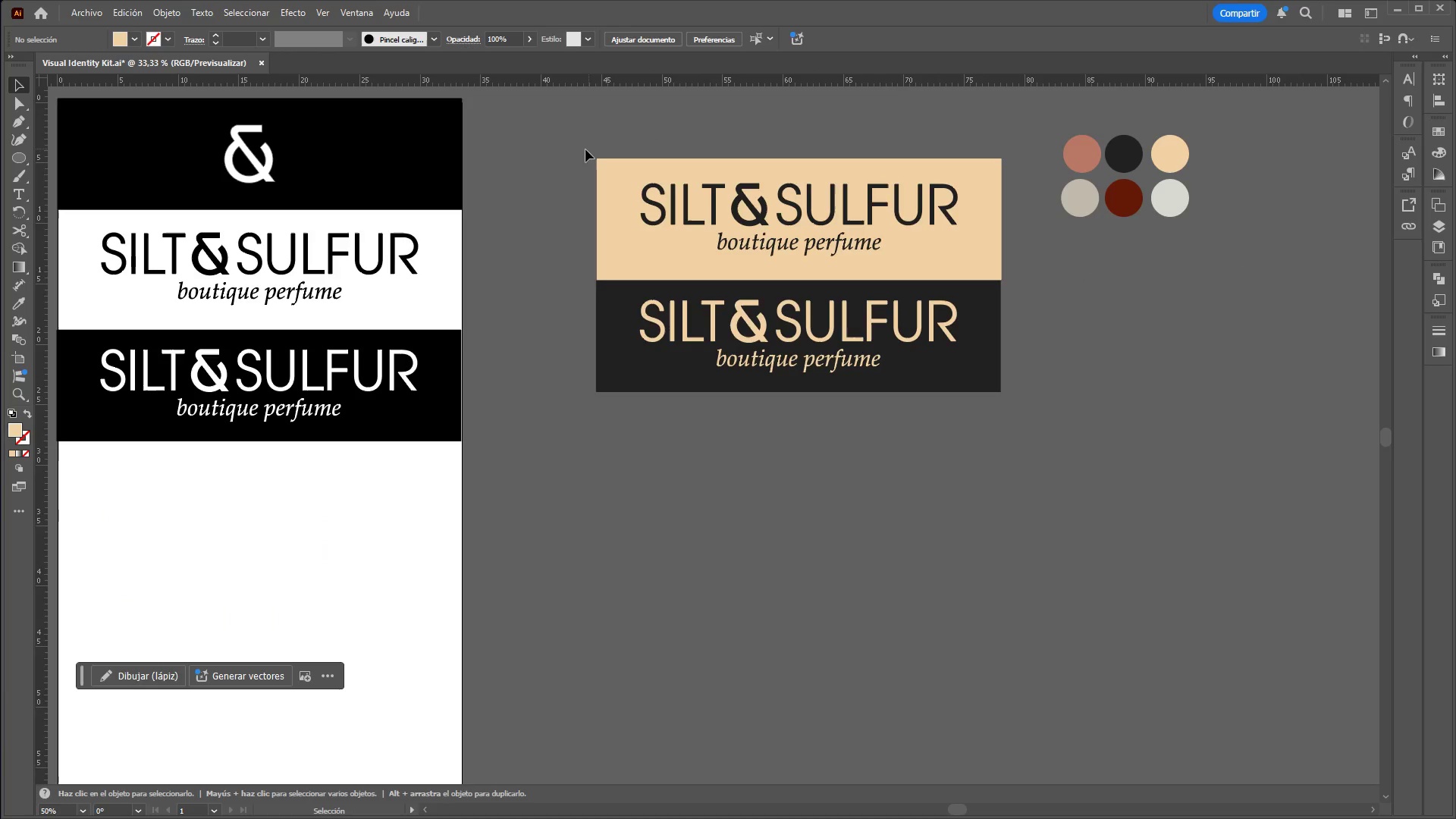 
left_click_drag(start_coordinate=[563, 152], to_coordinate=[1010, 438])
 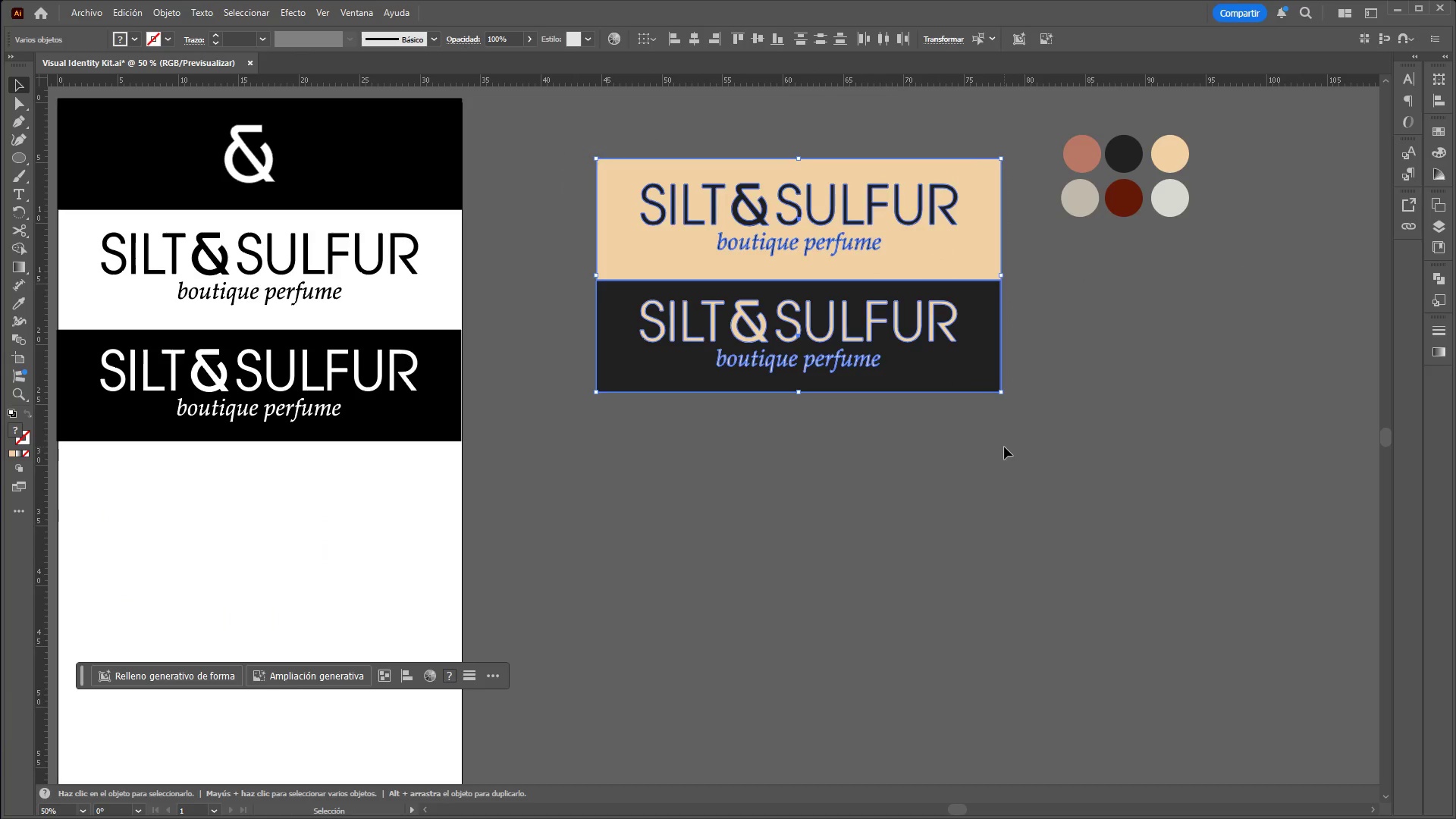 
key(Control+C)
 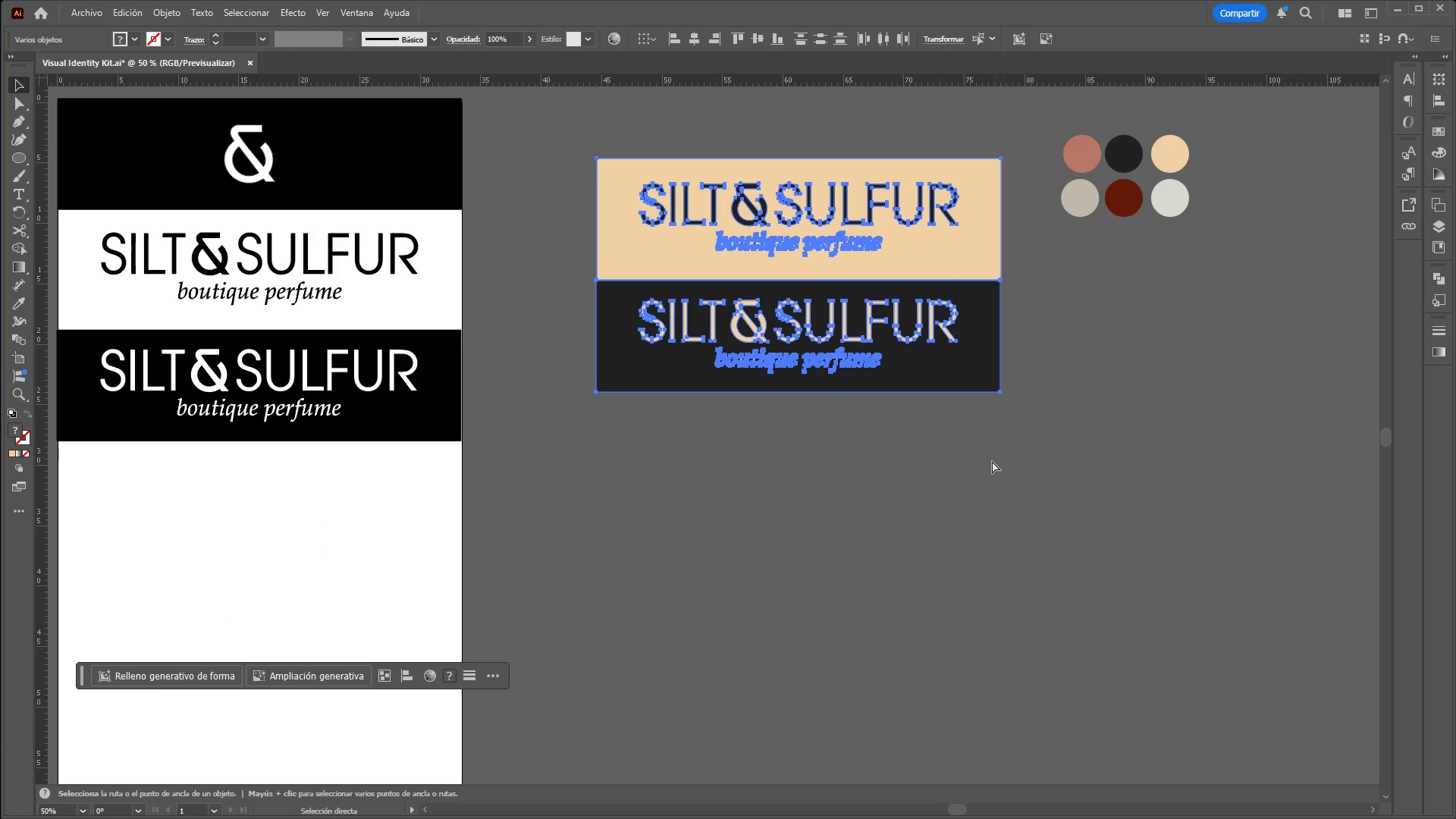 
key(Control+V)
 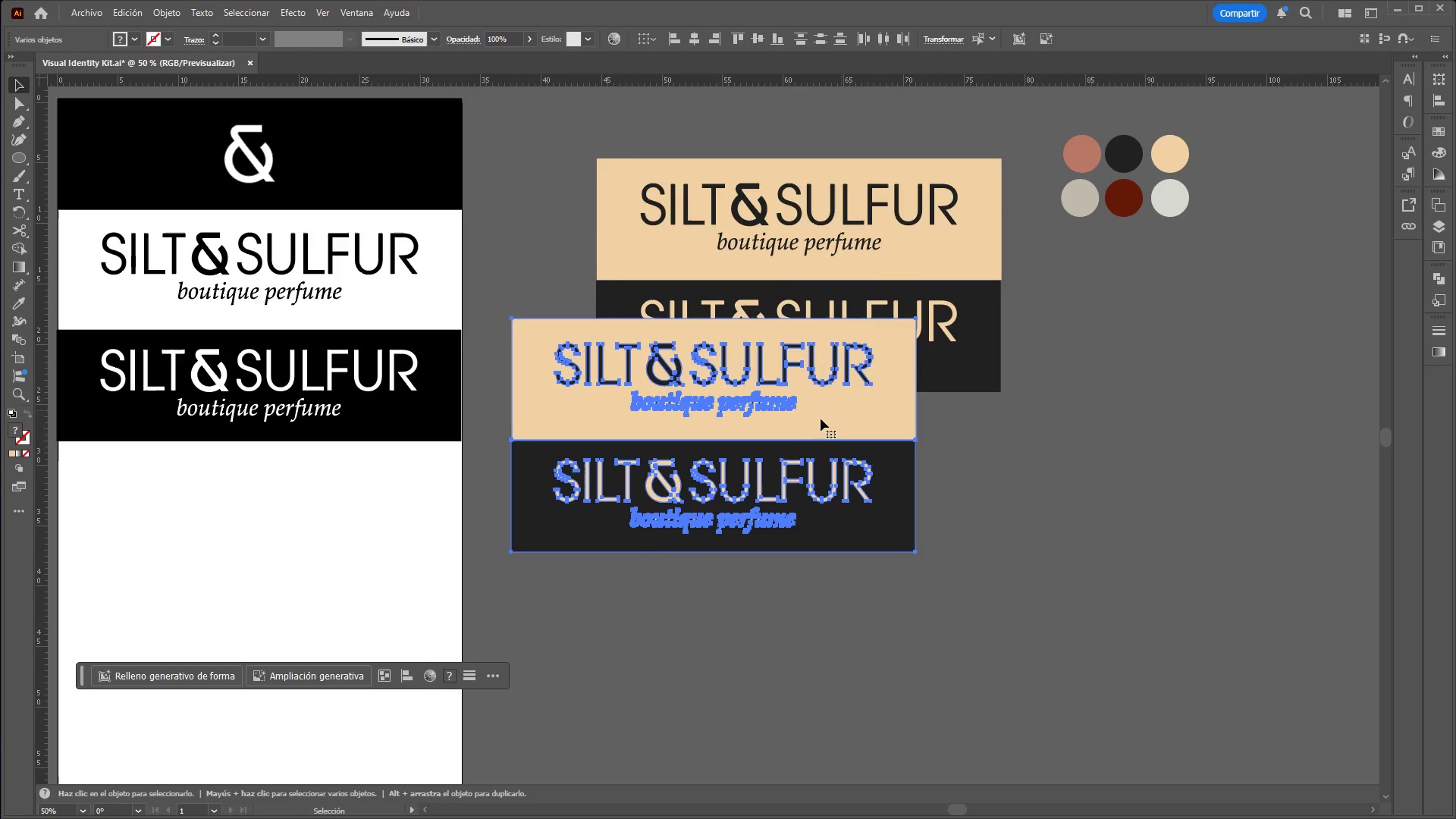 
left_click_drag(start_coordinate=[799, 431], to_coordinate=[882, 524])
 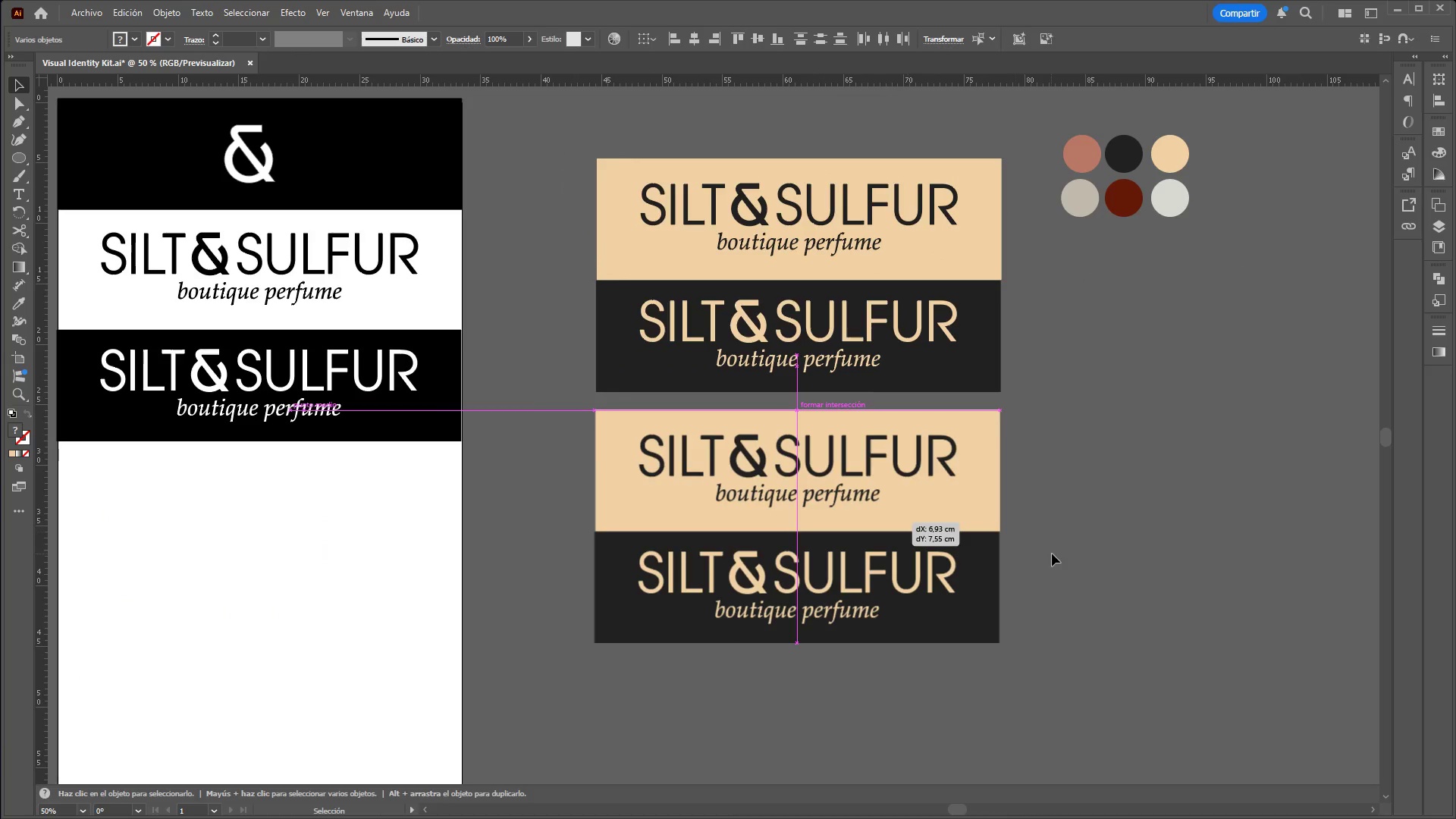 
left_click([1052, 554])
 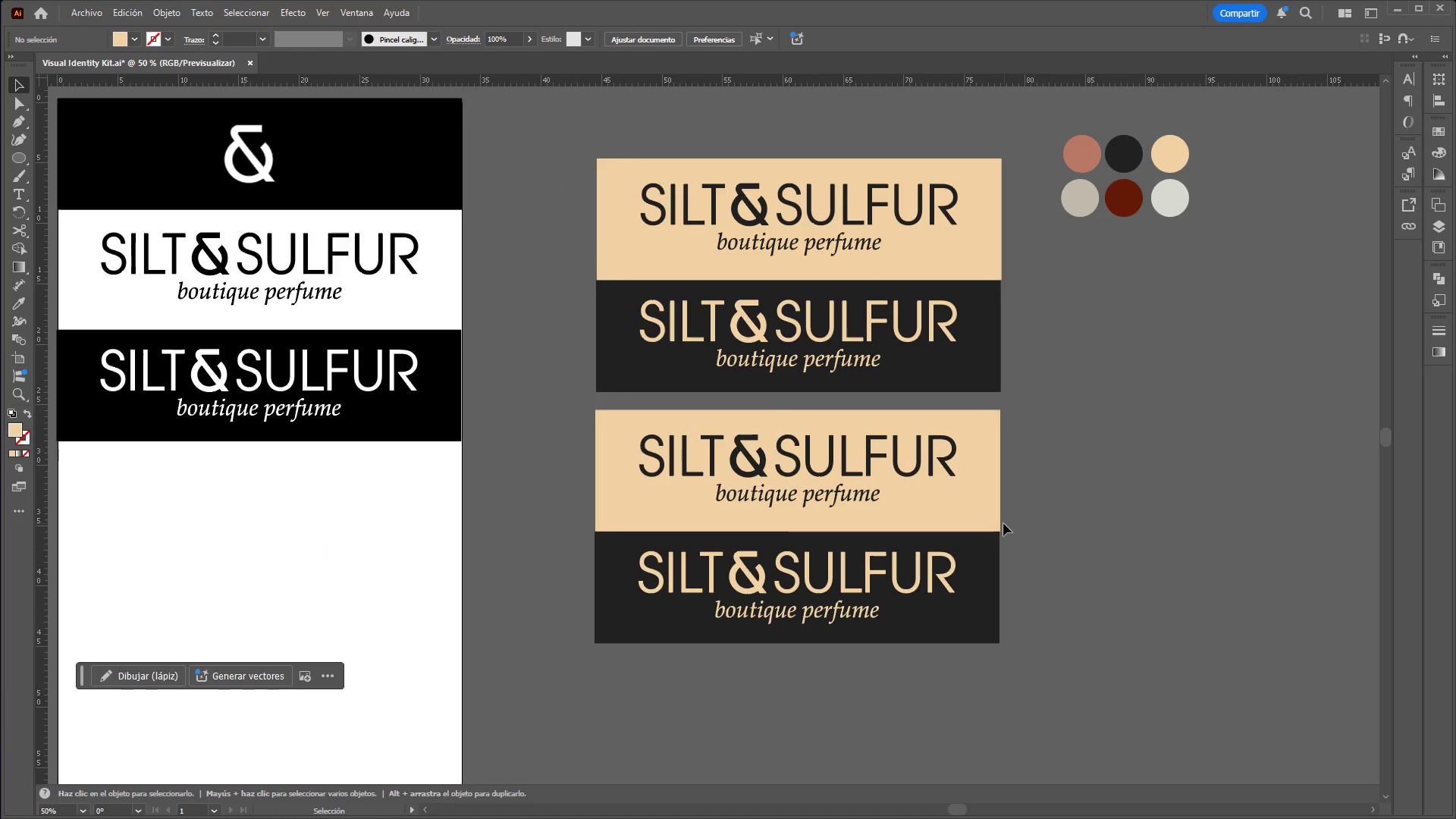 
left_click([984, 510])
 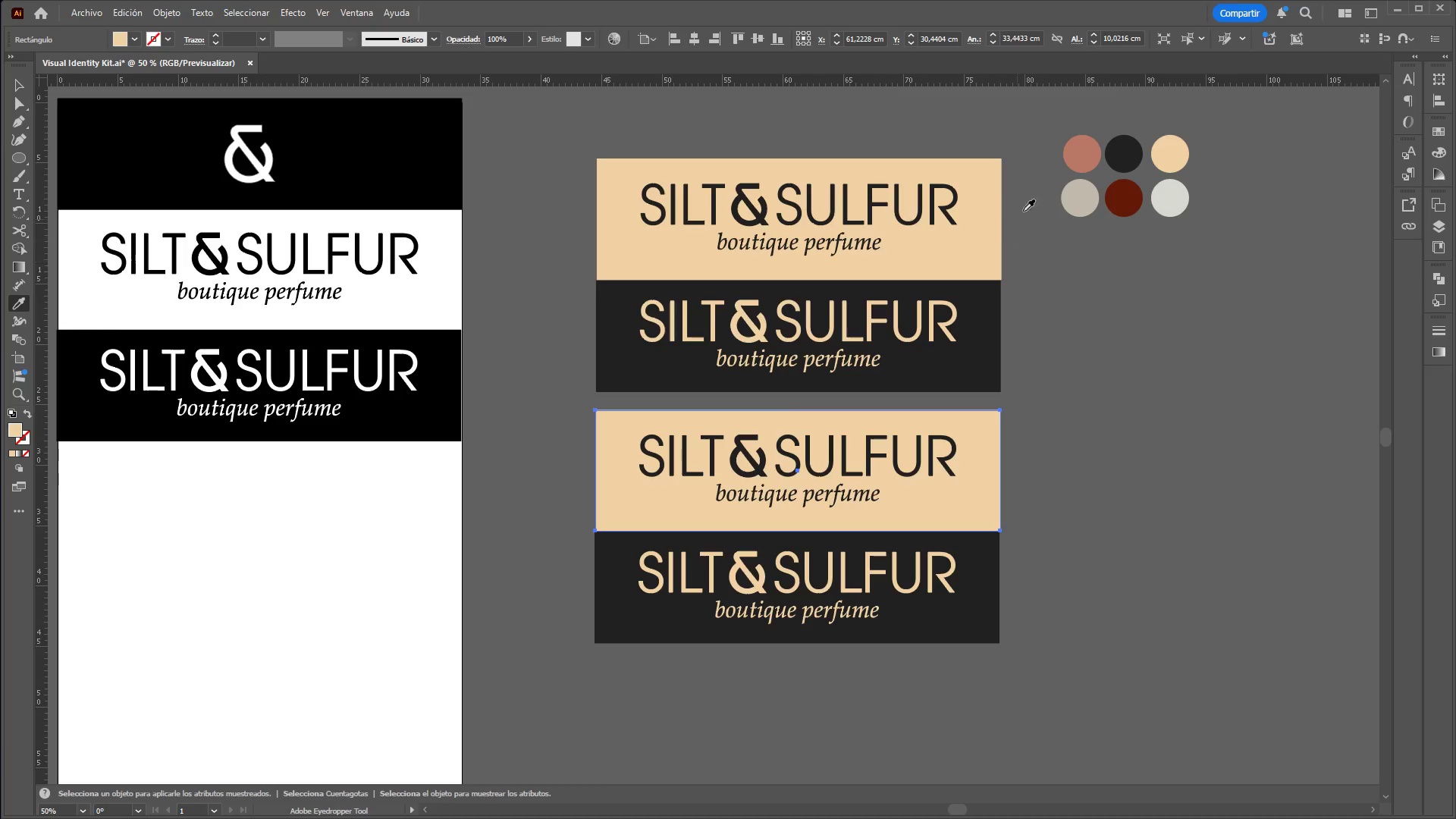 
left_click([1078, 163])
 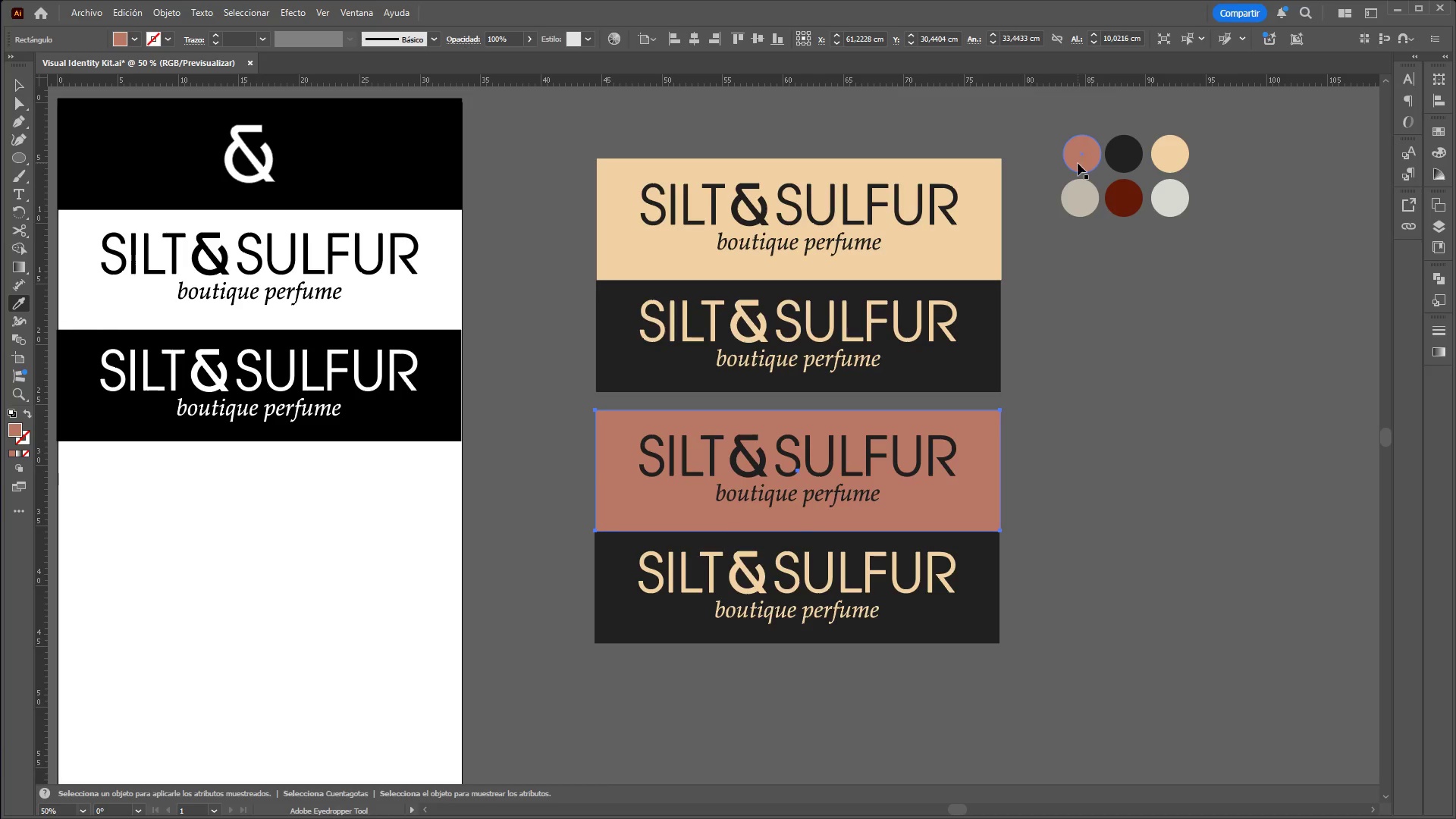 
key(Control+Z)
 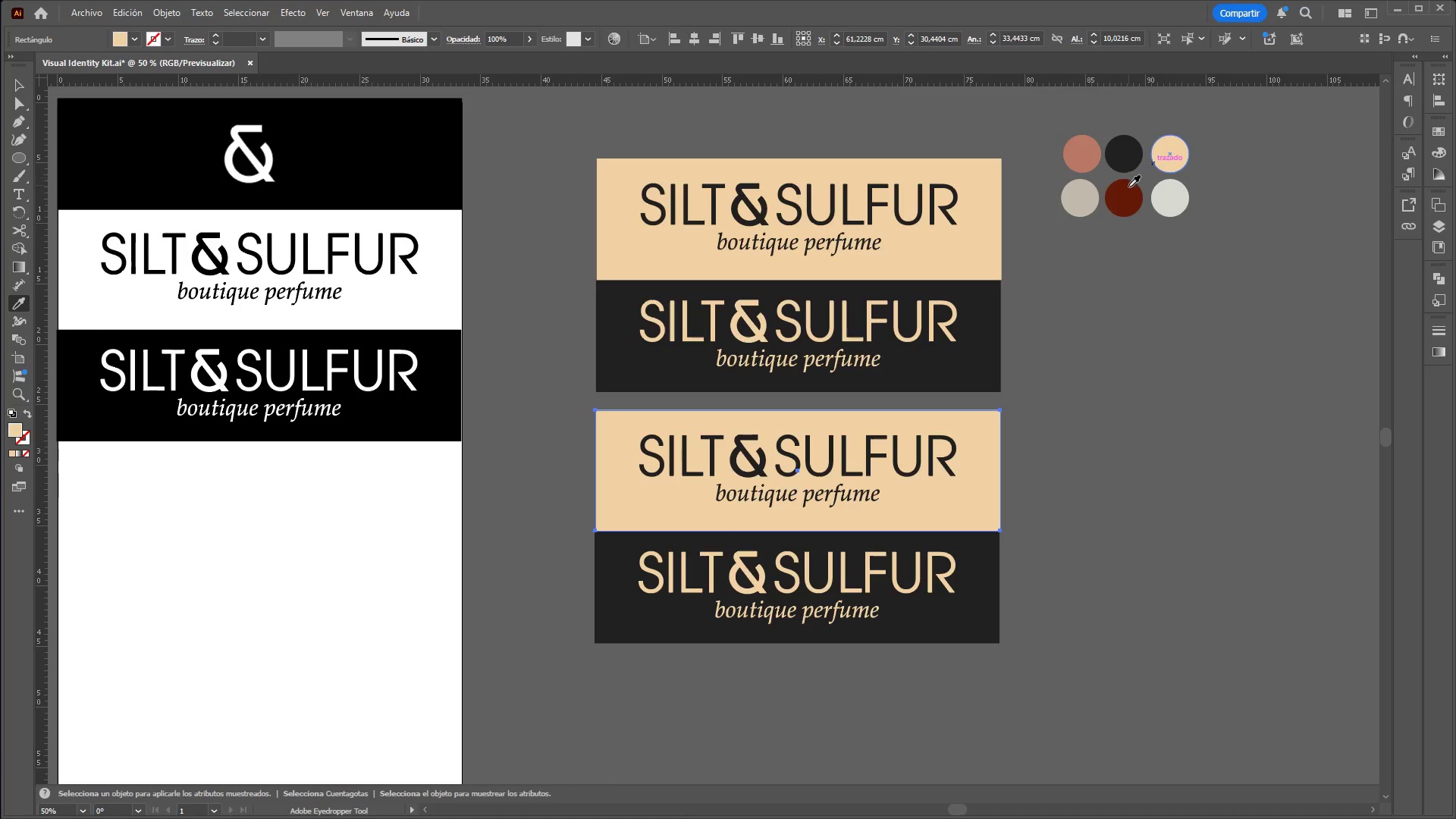 
left_click([1172, 197])
 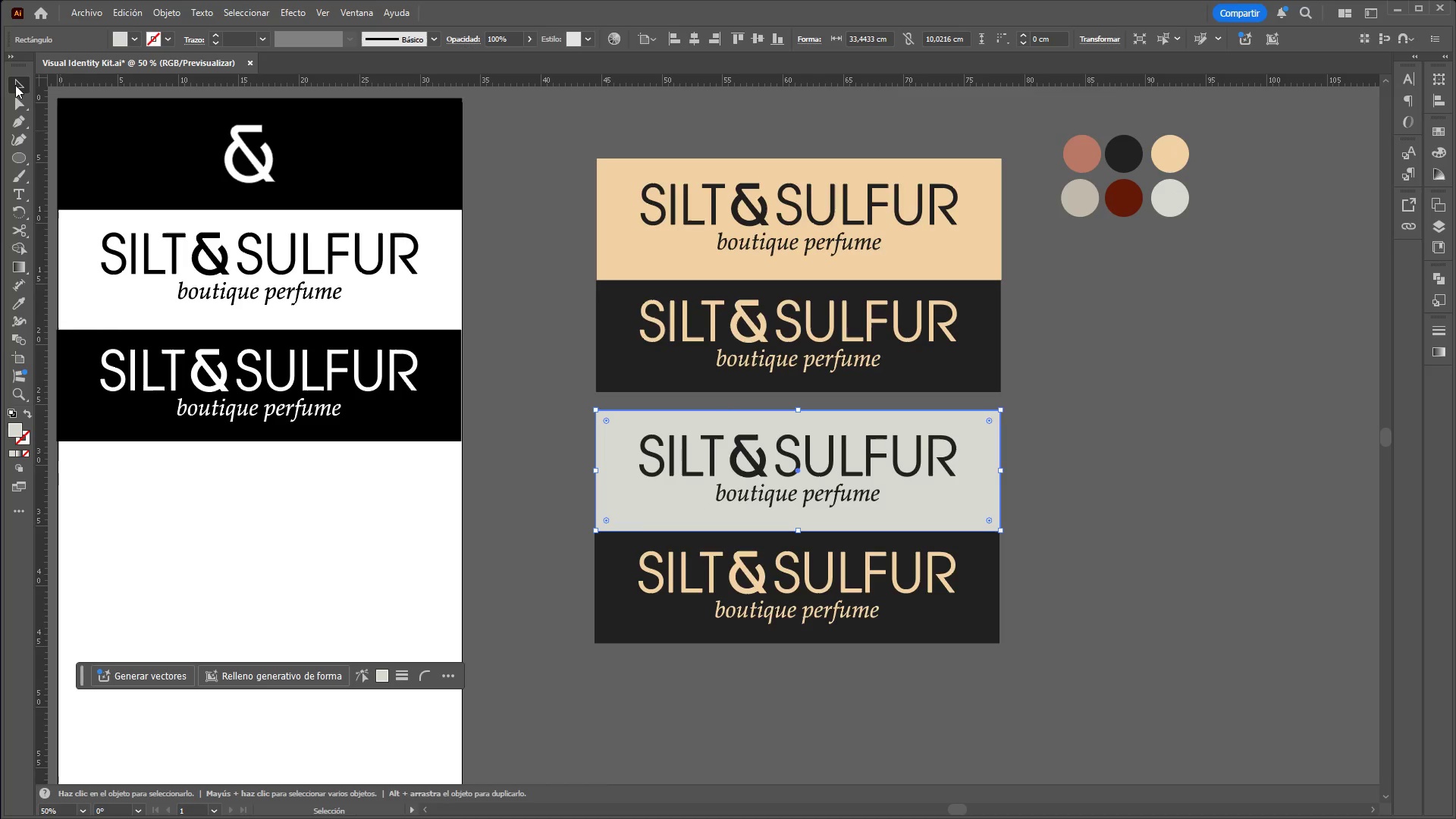 
left_click([1058, 536])
 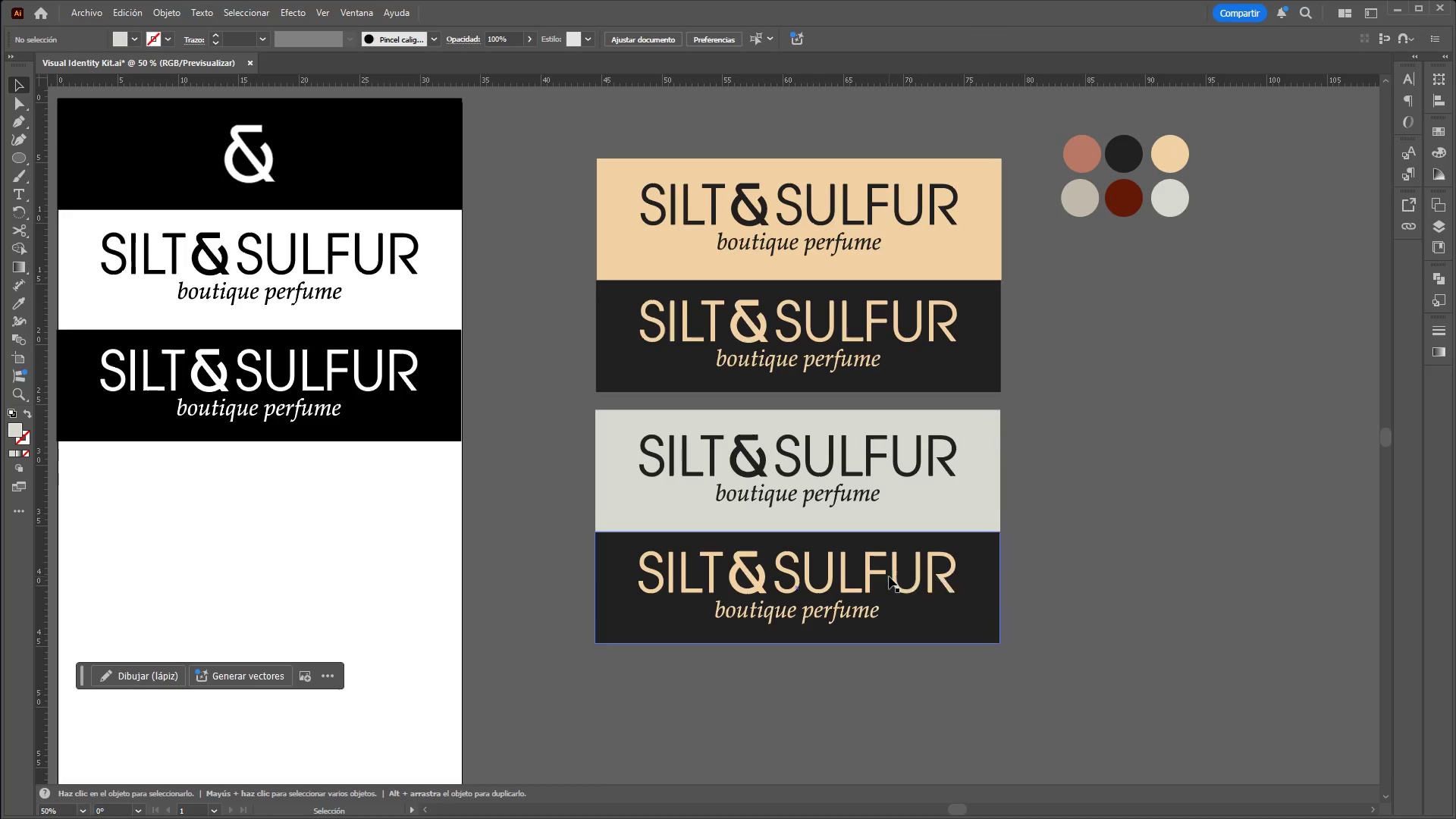 
left_click([894, 579])
 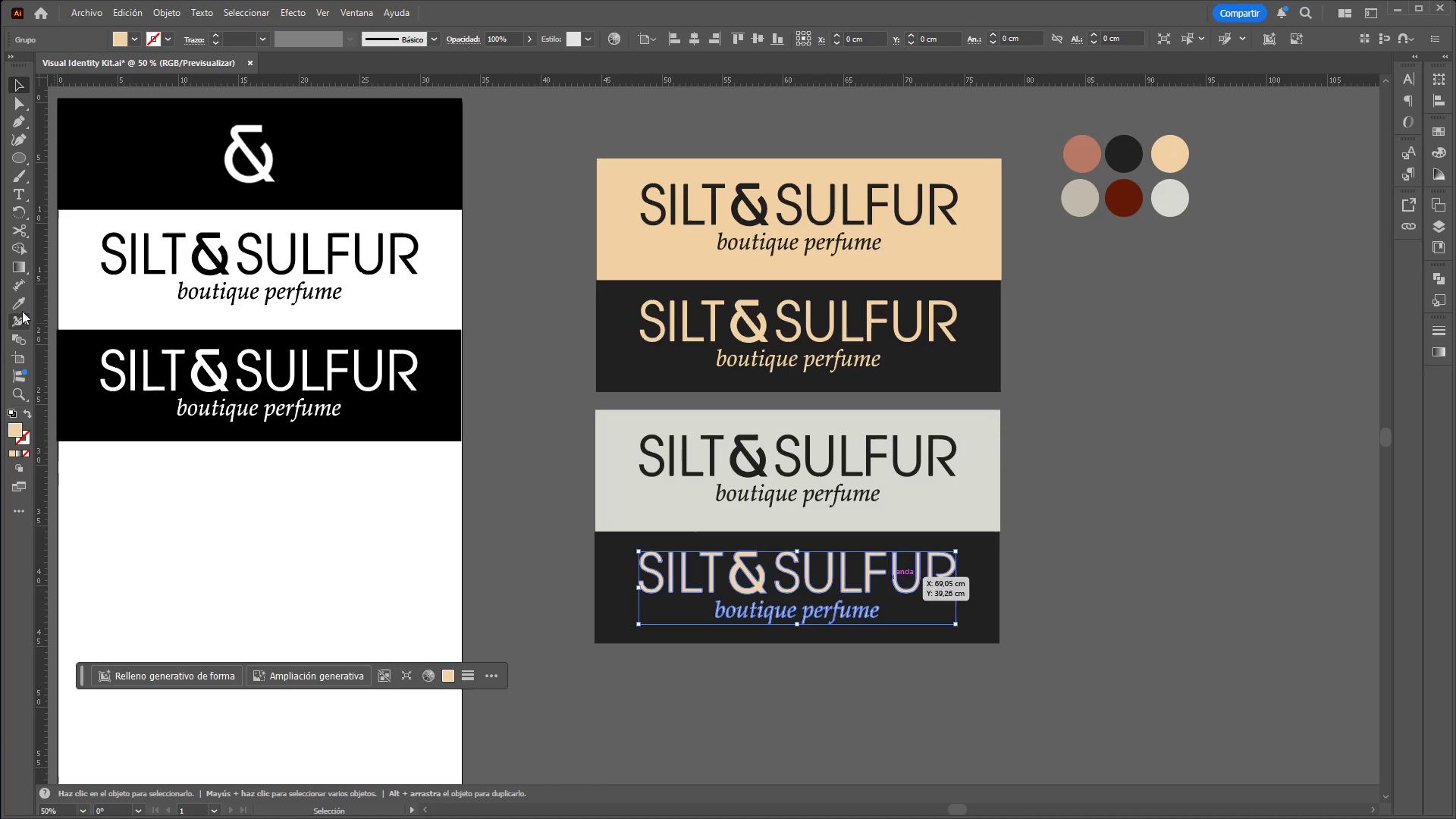 
left_click([17, 302])
 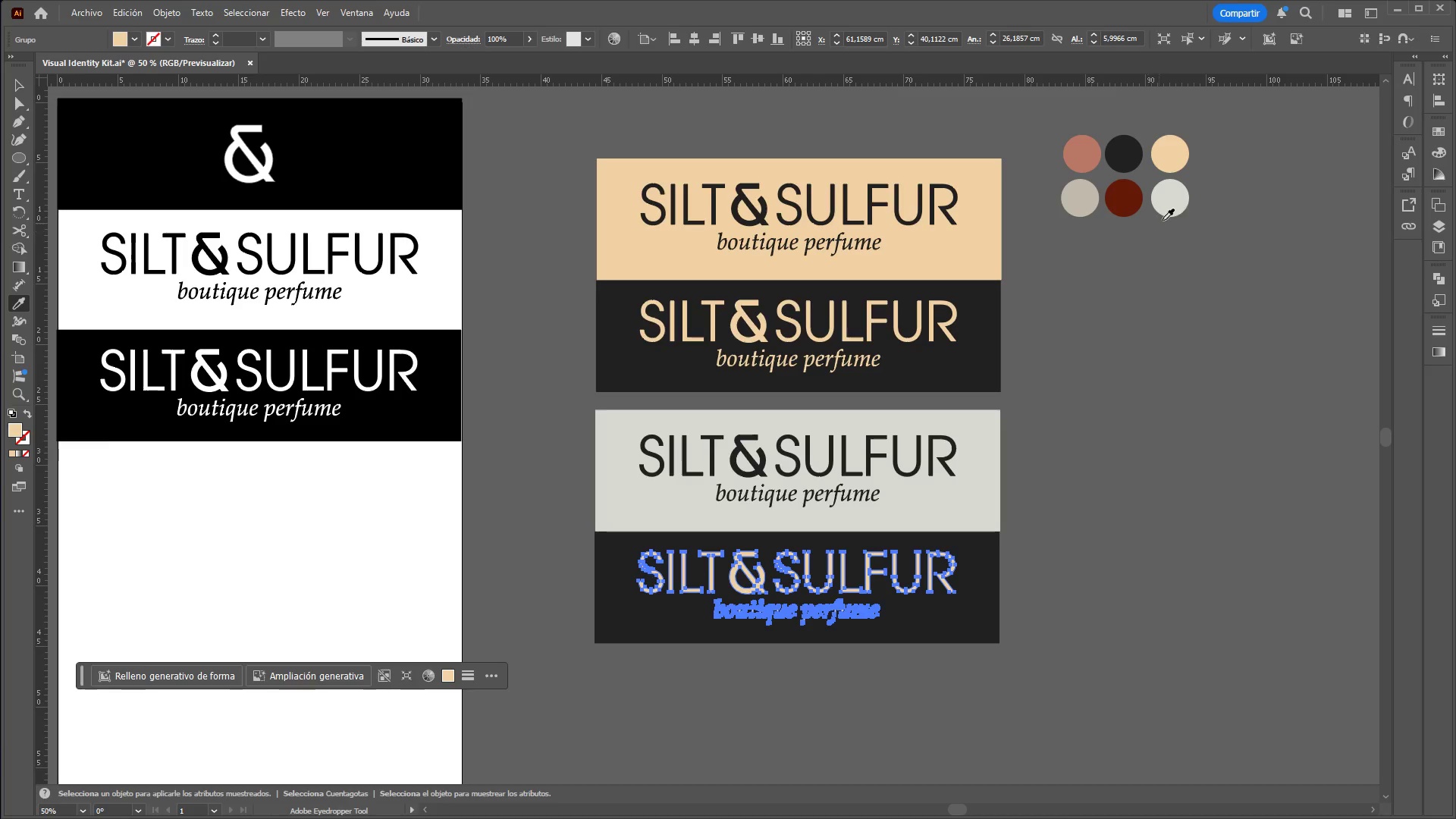 
left_click([1169, 207])
 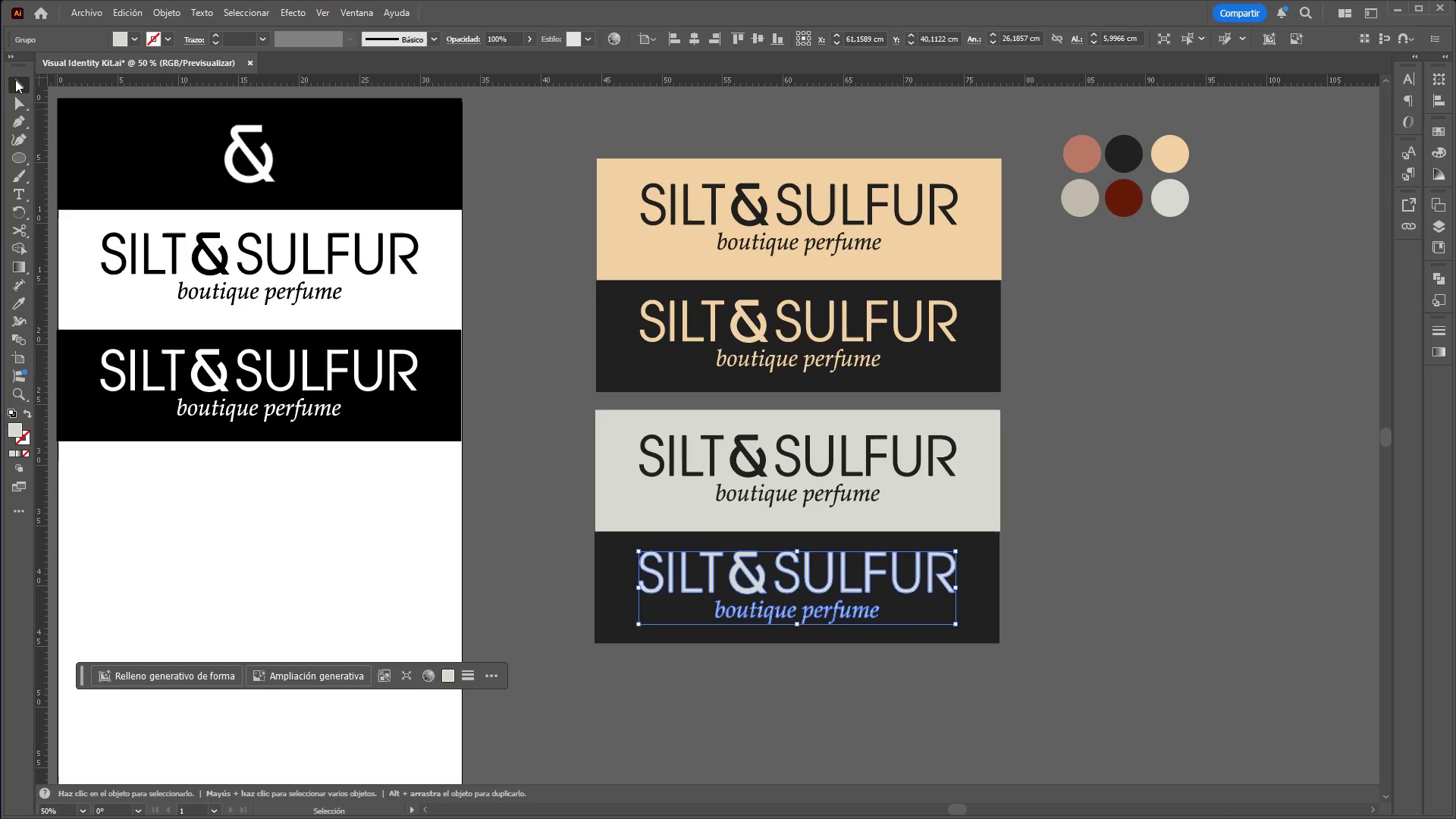 
left_click([1054, 519])
 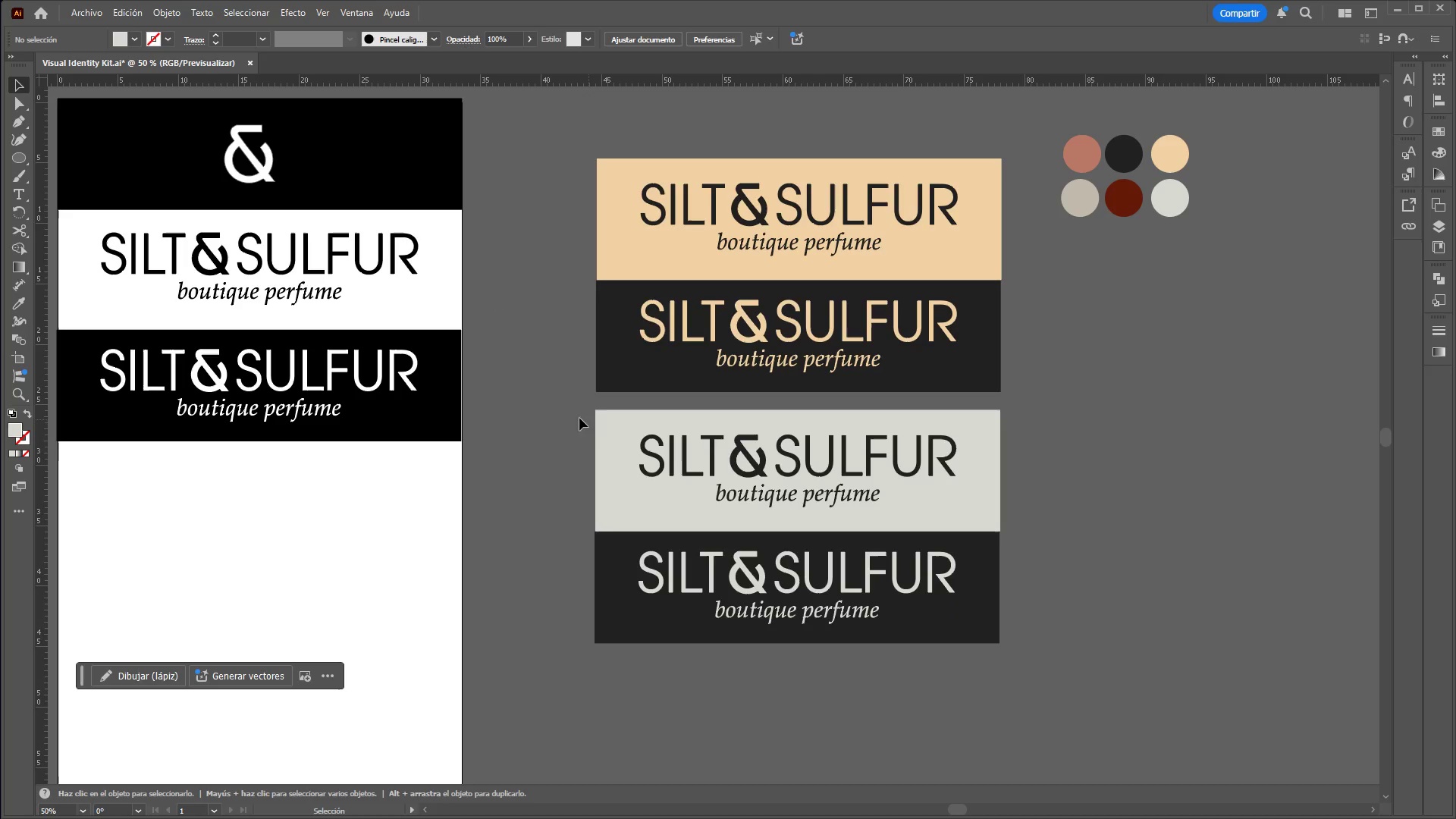 
left_click_drag(start_coordinate=[551, 423], to_coordinate=[1021, 656])
 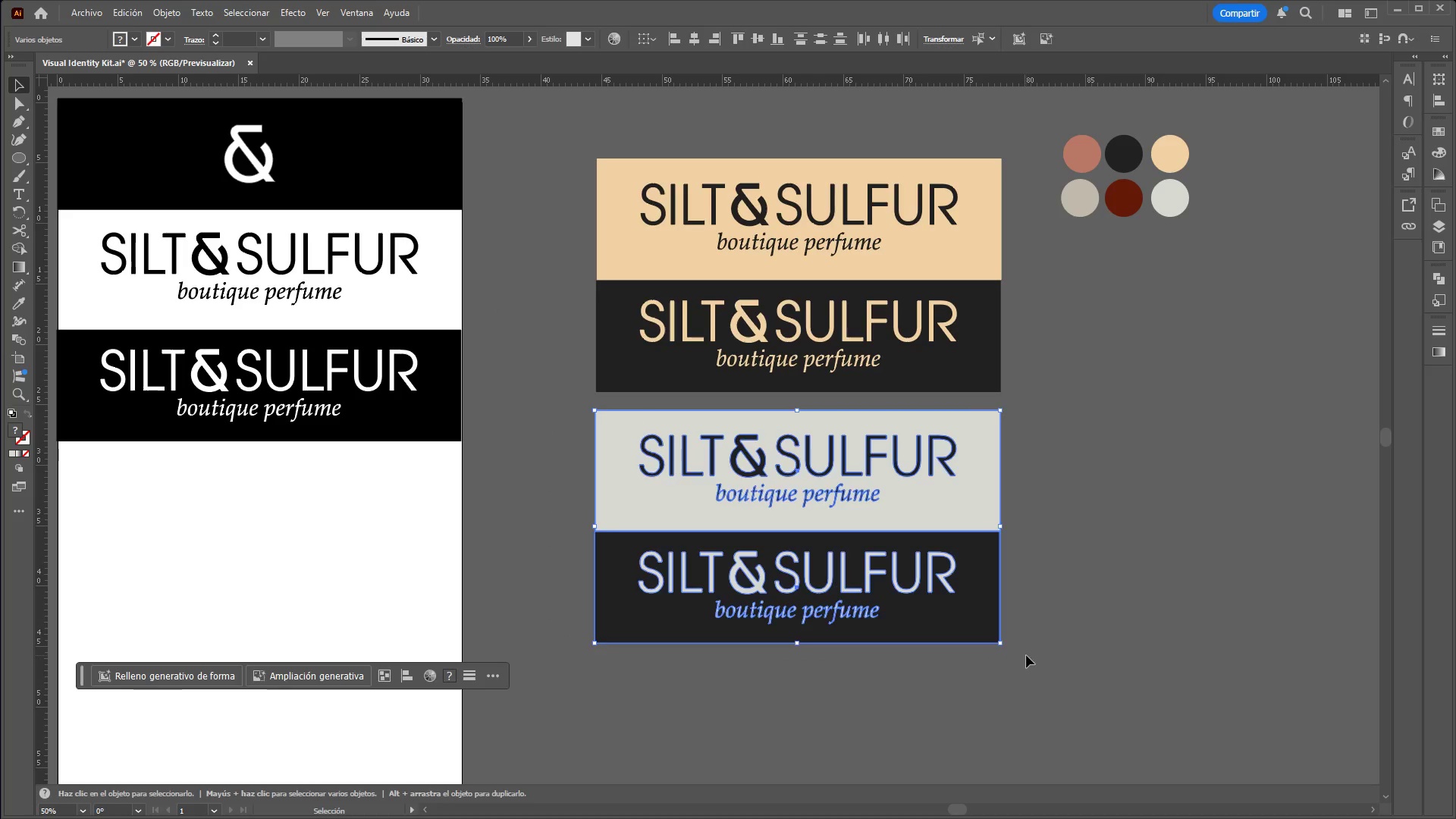 
key(Control+C)
 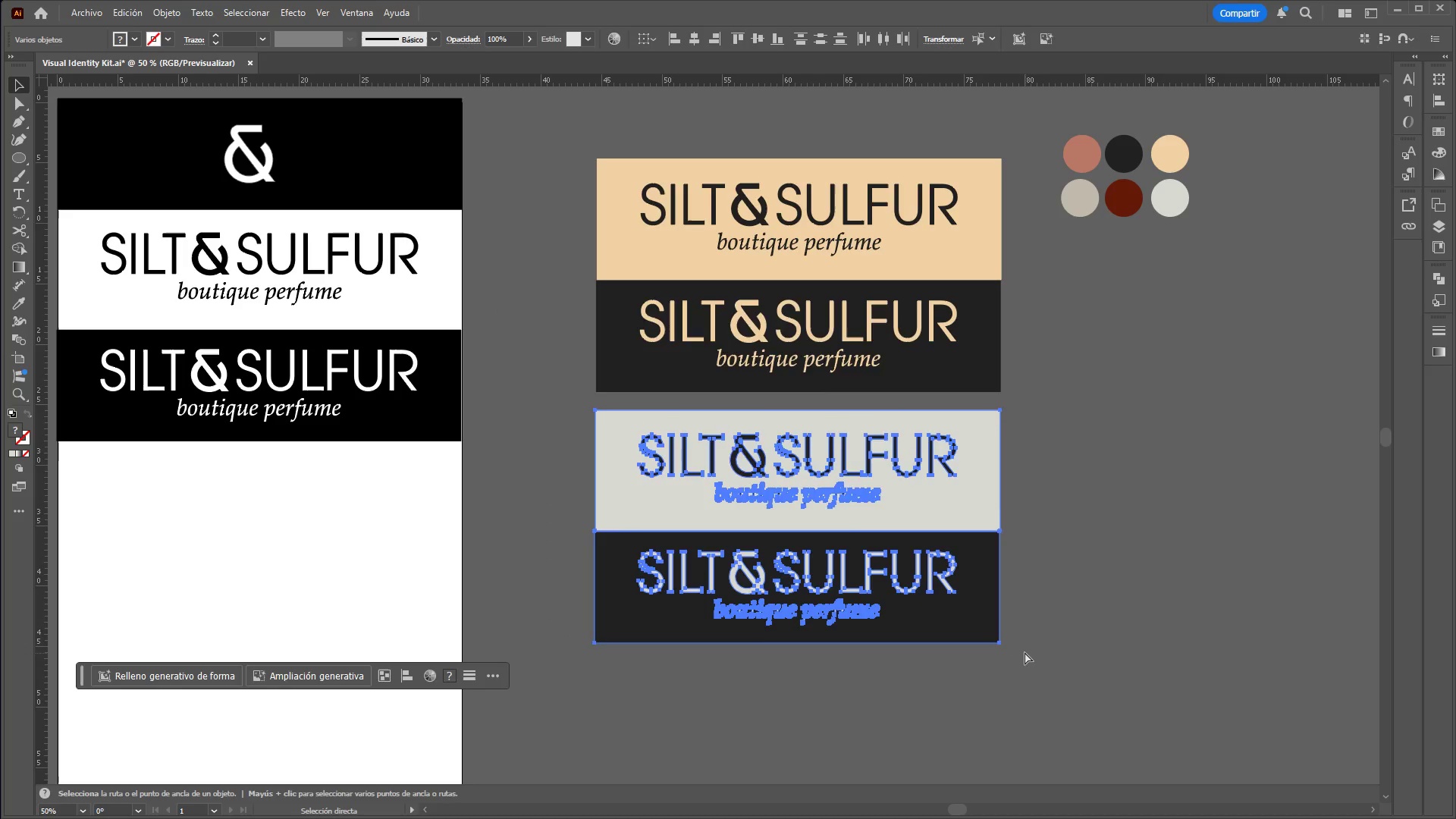 
key(Control+V)
 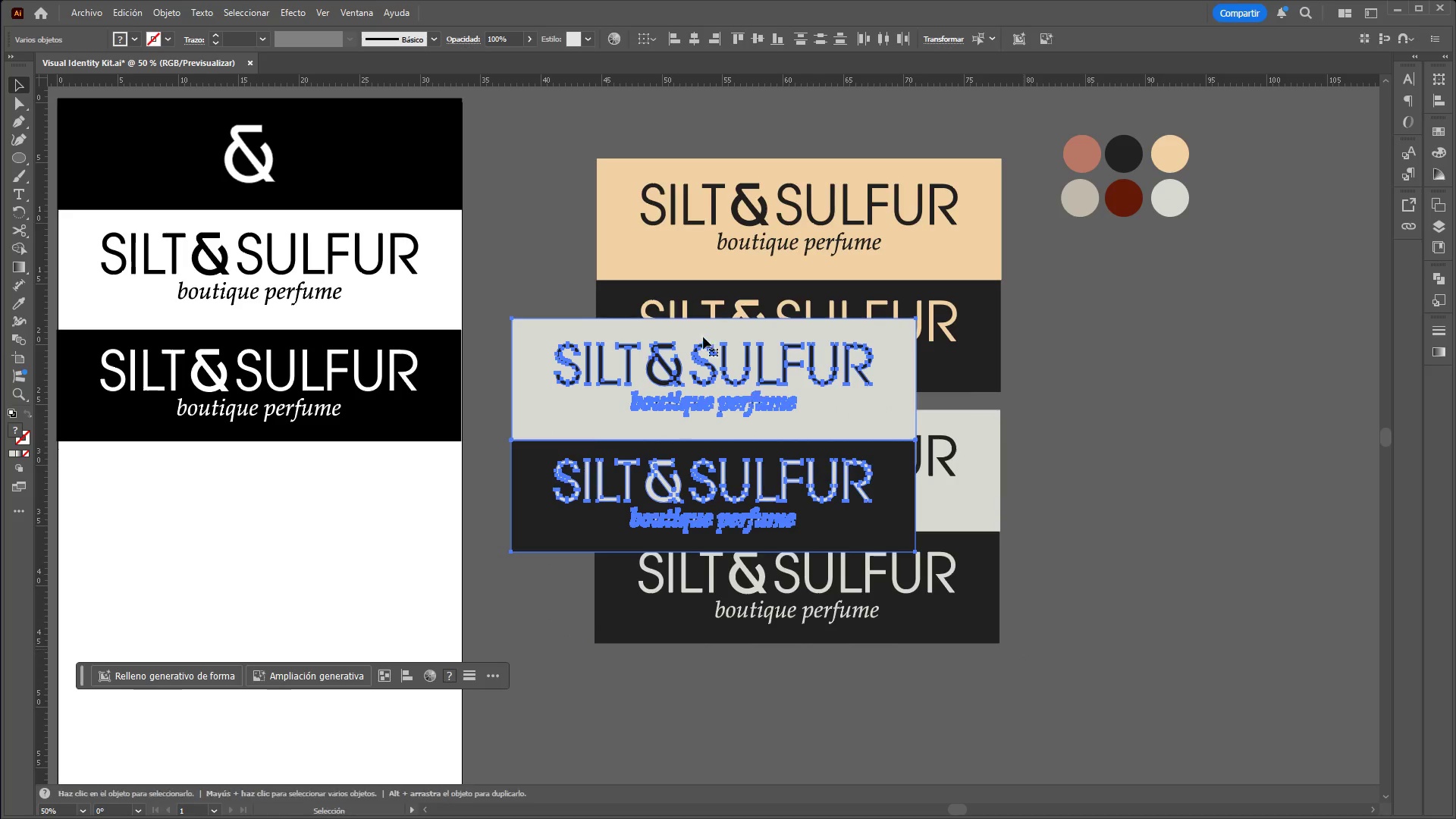 
hold_key(key=ControlLeft, duration=0.8)
hold_key(key=AltLeft, duration=0.73)
scroll: coordinate [829, 509], scroll_direction: none, amount: 0.0
 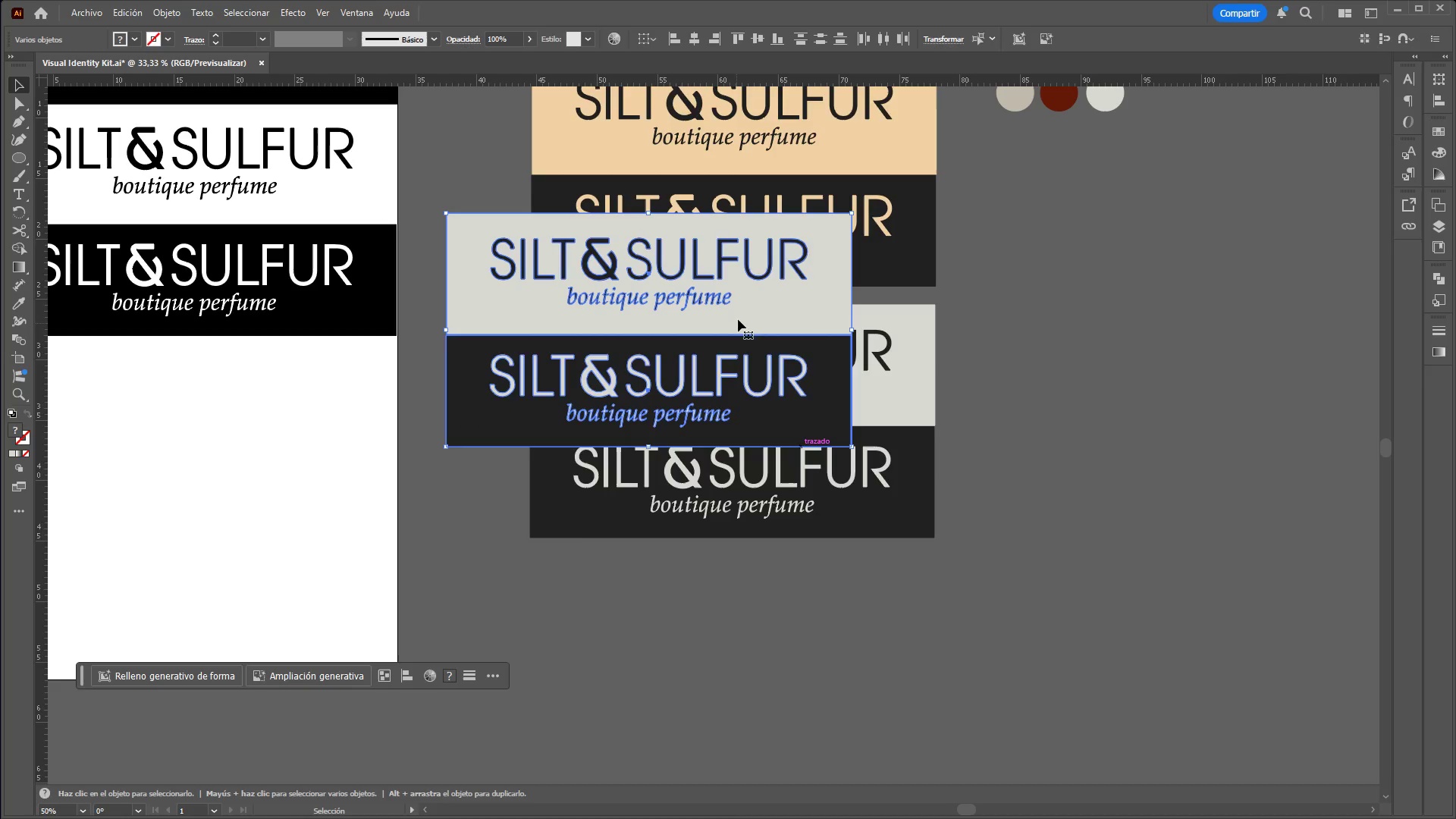 
left_click_drag(start_coordinate=[740, 312], to_coordinate=[821, 661])
 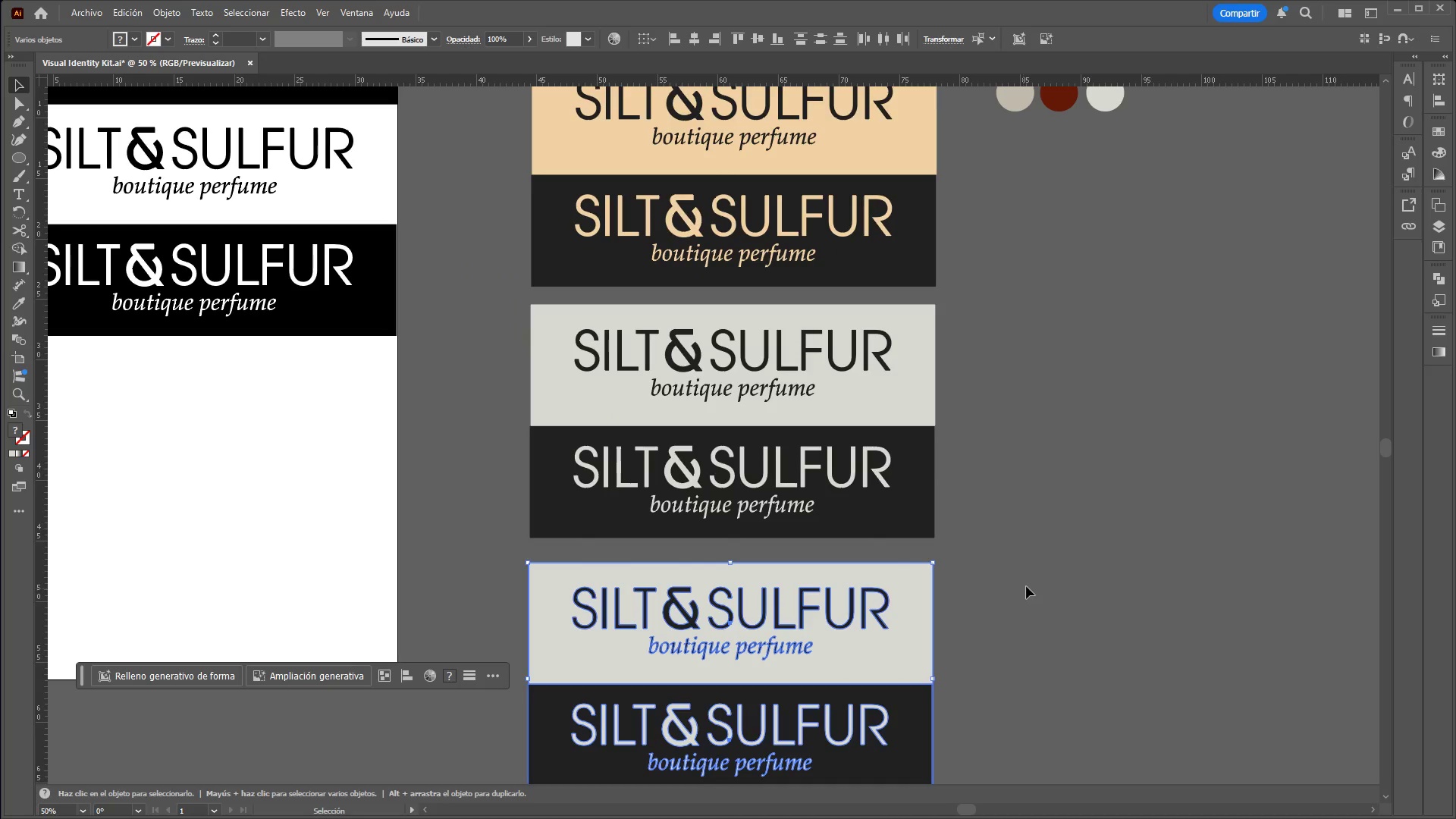 
left_click_drag(start_coordinate=[1024, 588], to_coordinate=[1029, 580])
 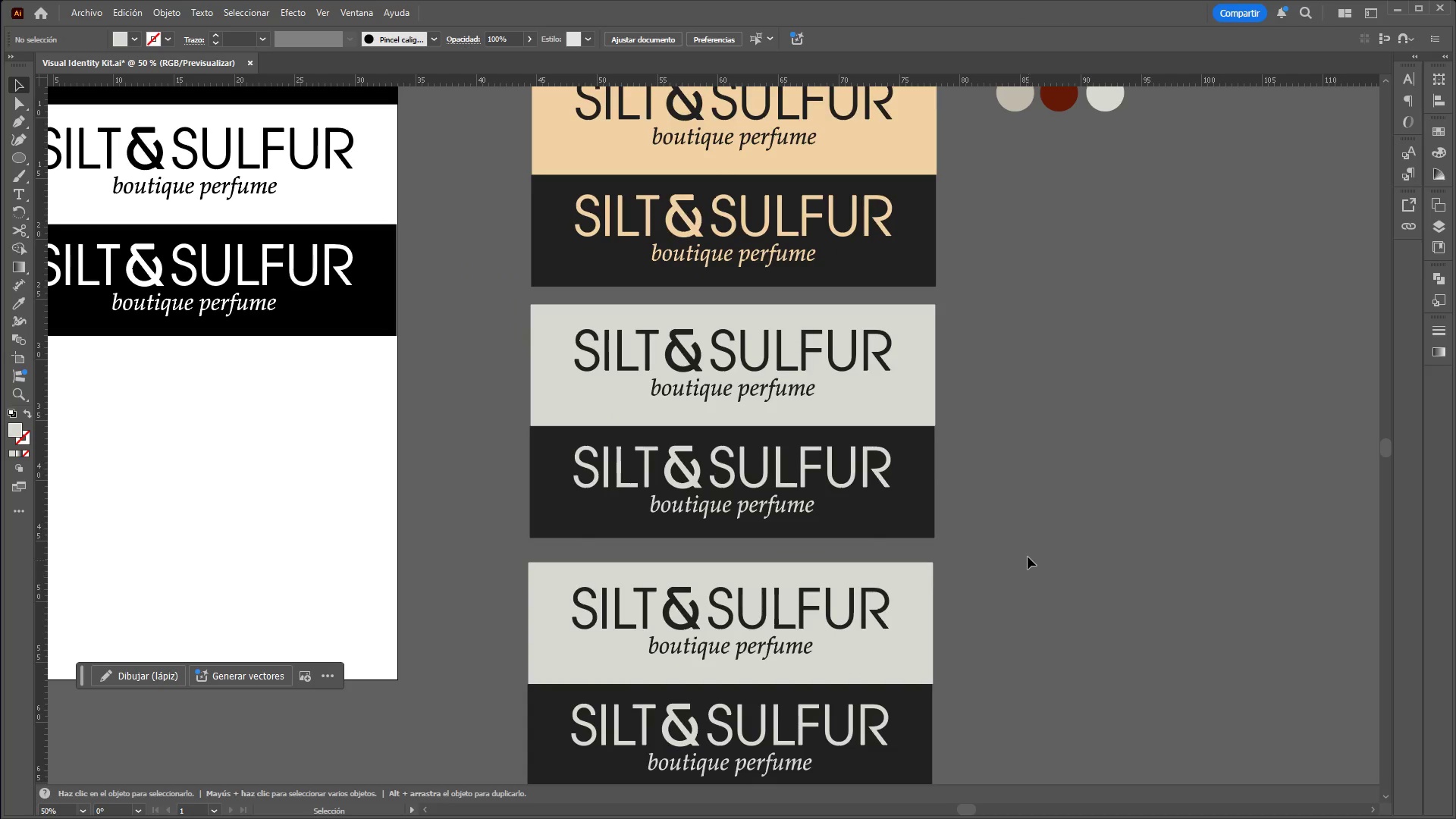 
hold_key(key=ControlLeft, duration=1.61)
hold_key(key=AltLeft, duration=1.5)
scroll: coordinate [1071, 536], scroll_direction: down, amount: 3.0
 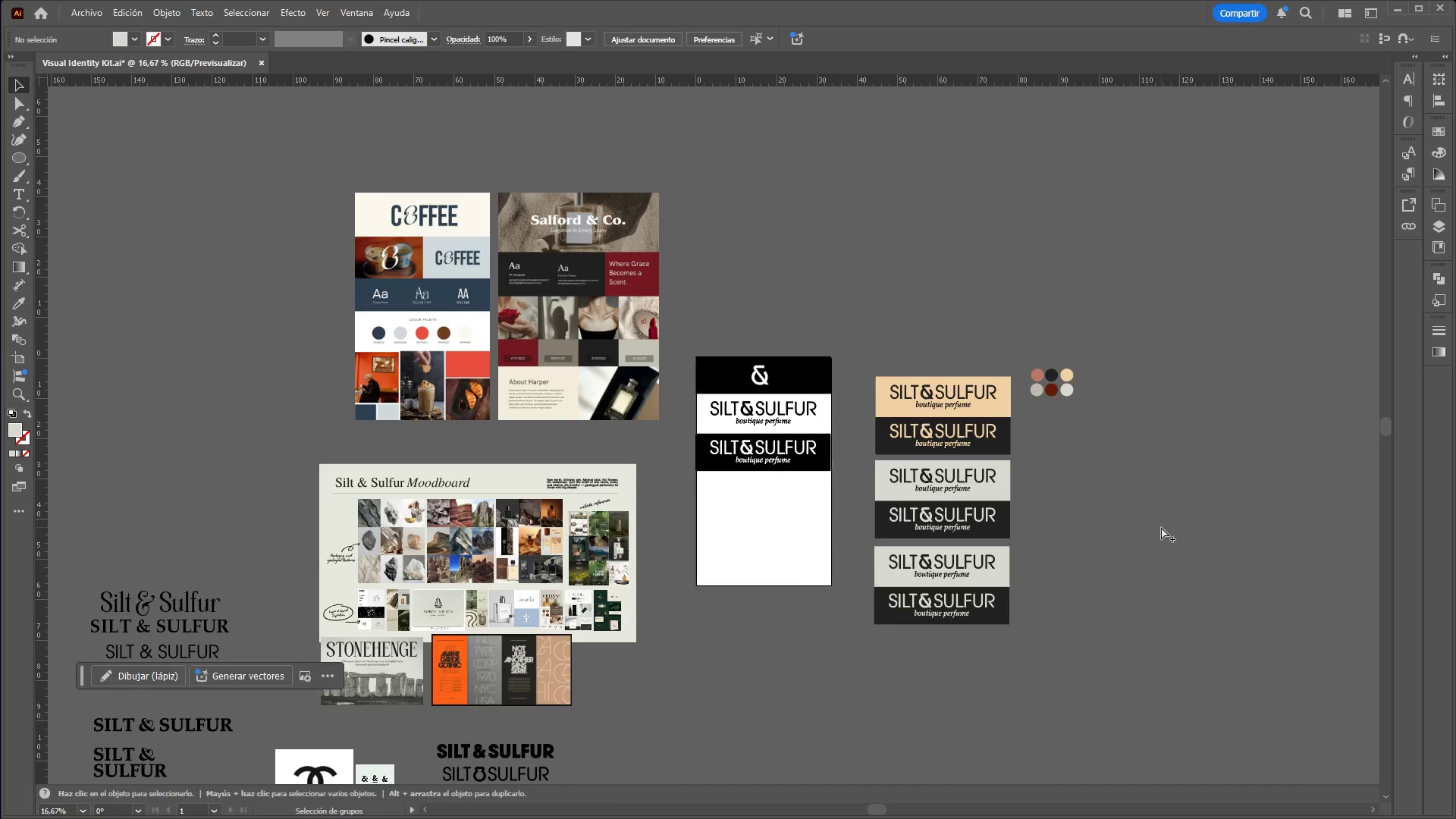 
scroll: coordinate [1161, 527], scroll_direction: up, amount: 2.0
 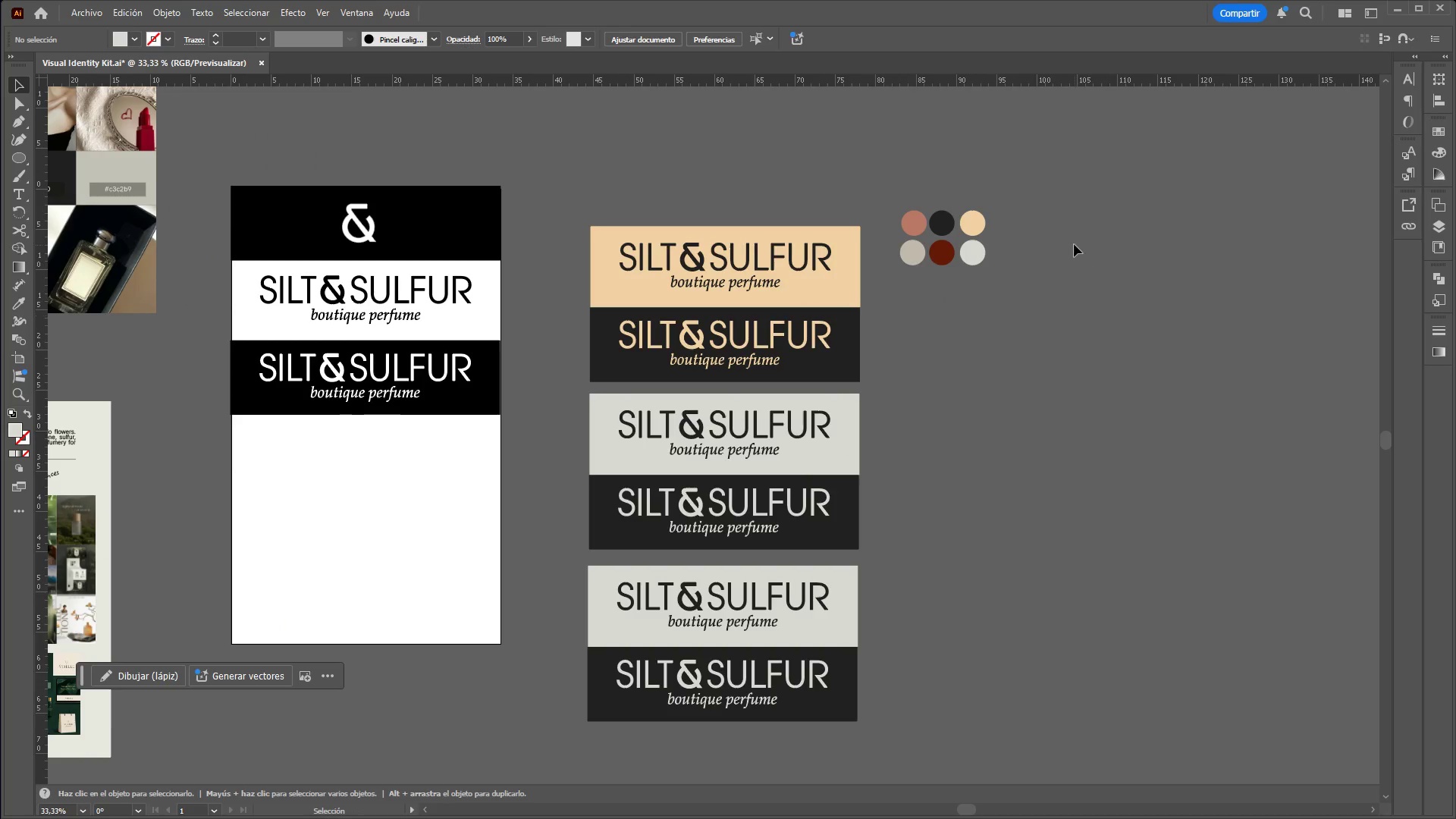 
hold_key(key=ControlLeft, duration=4.23)
 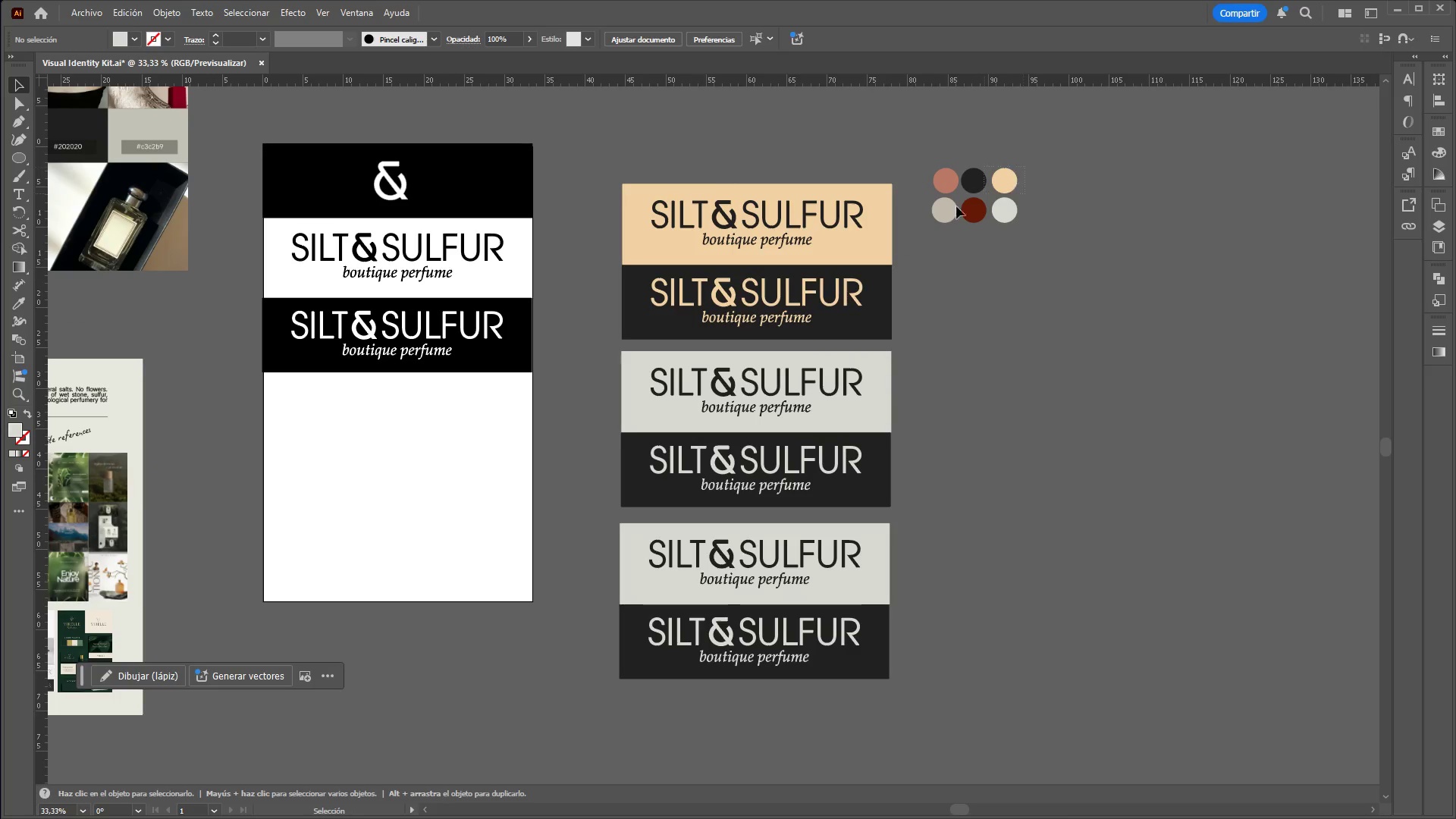 
hold_key(key=AltLeft, duration=1.5)
 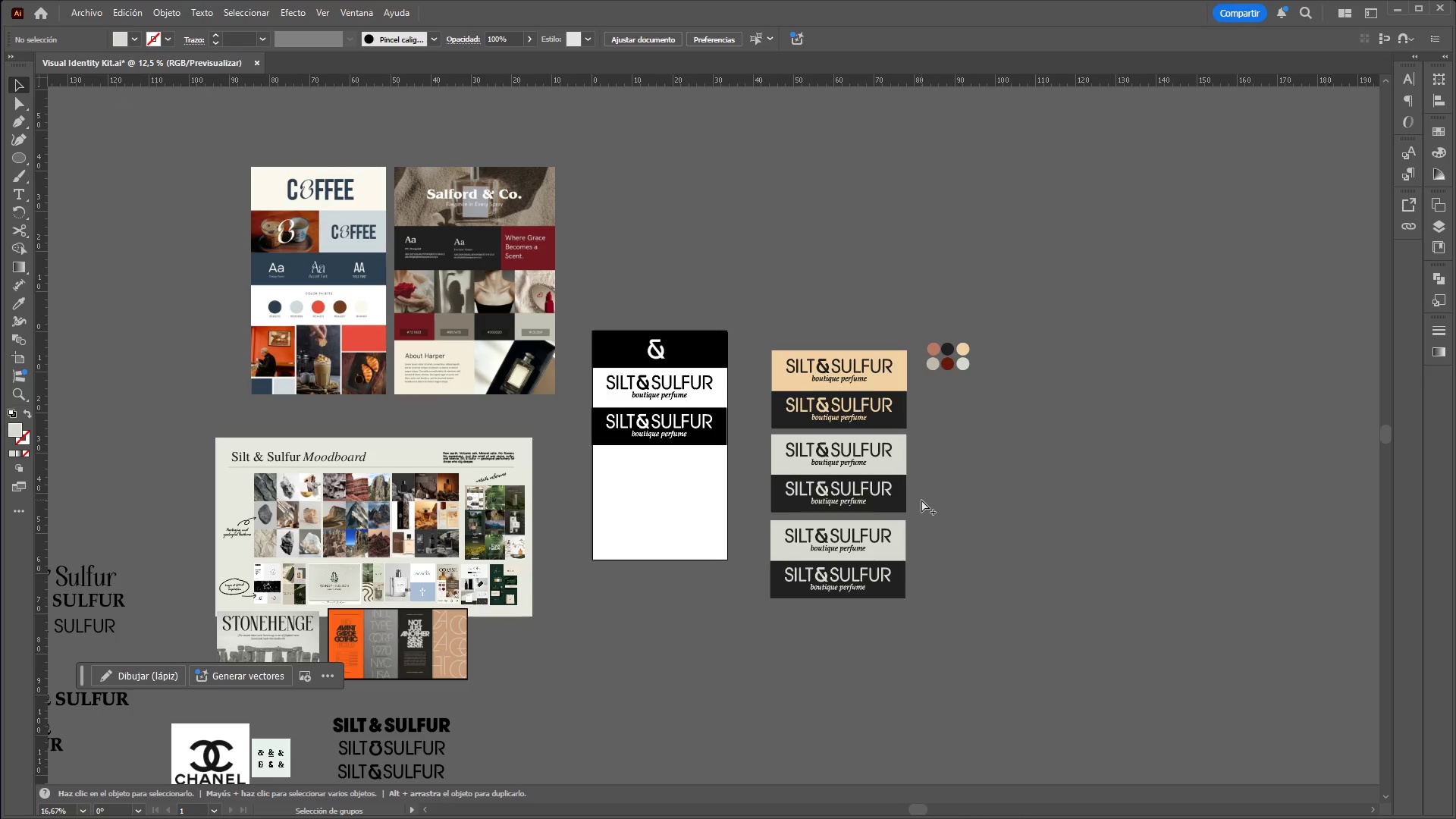 
hold_key(key=AltLeft, duration=1.51)
 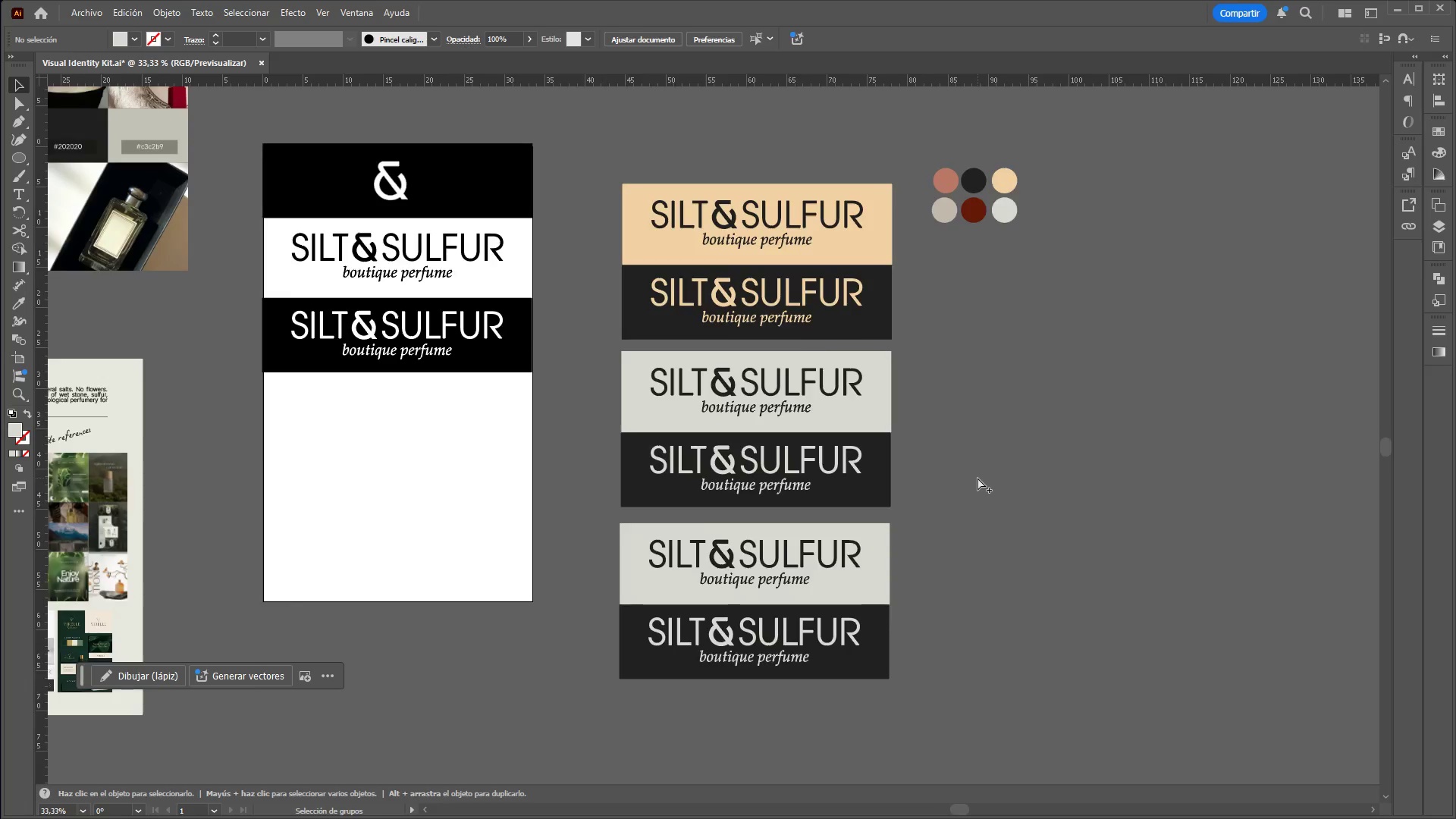 
scroll: coordinate [938, 494], scroll_direction: down, amount: 3.0
 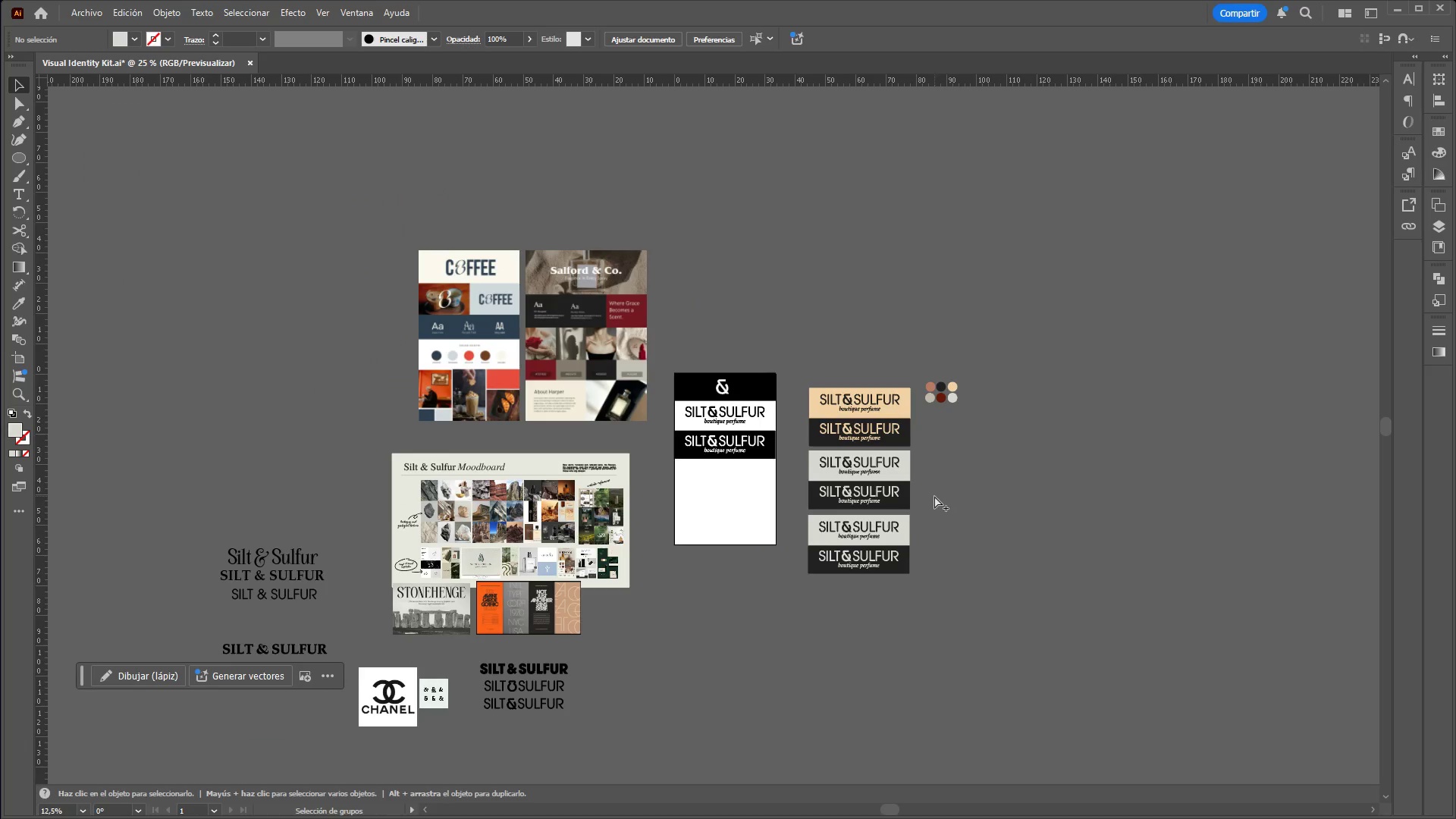 
scroll: coordinate [921, 516], scroll_direction: up, amount: 2.0
 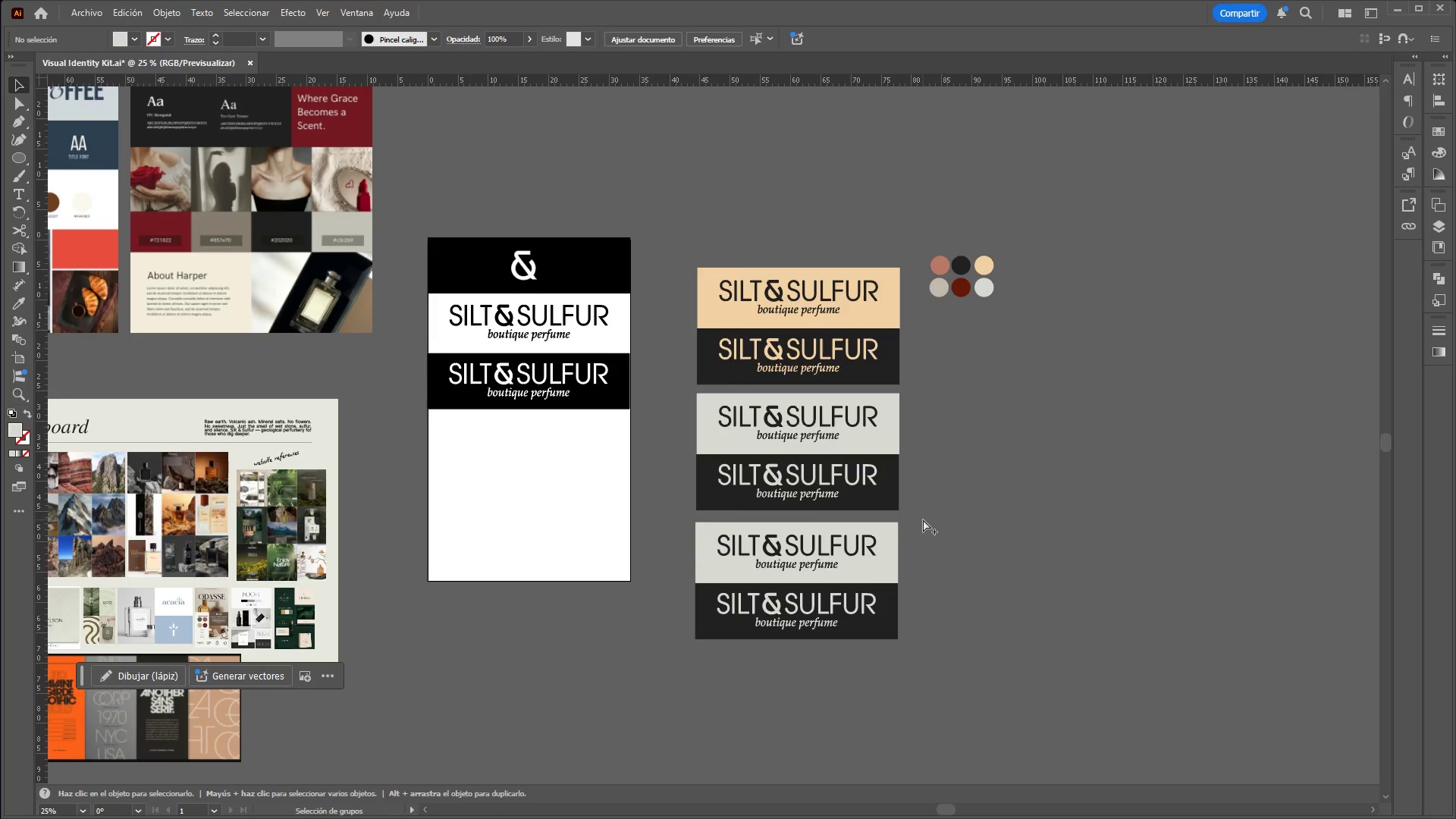 
hold_key(key=AltLeft, duration=1.19)
 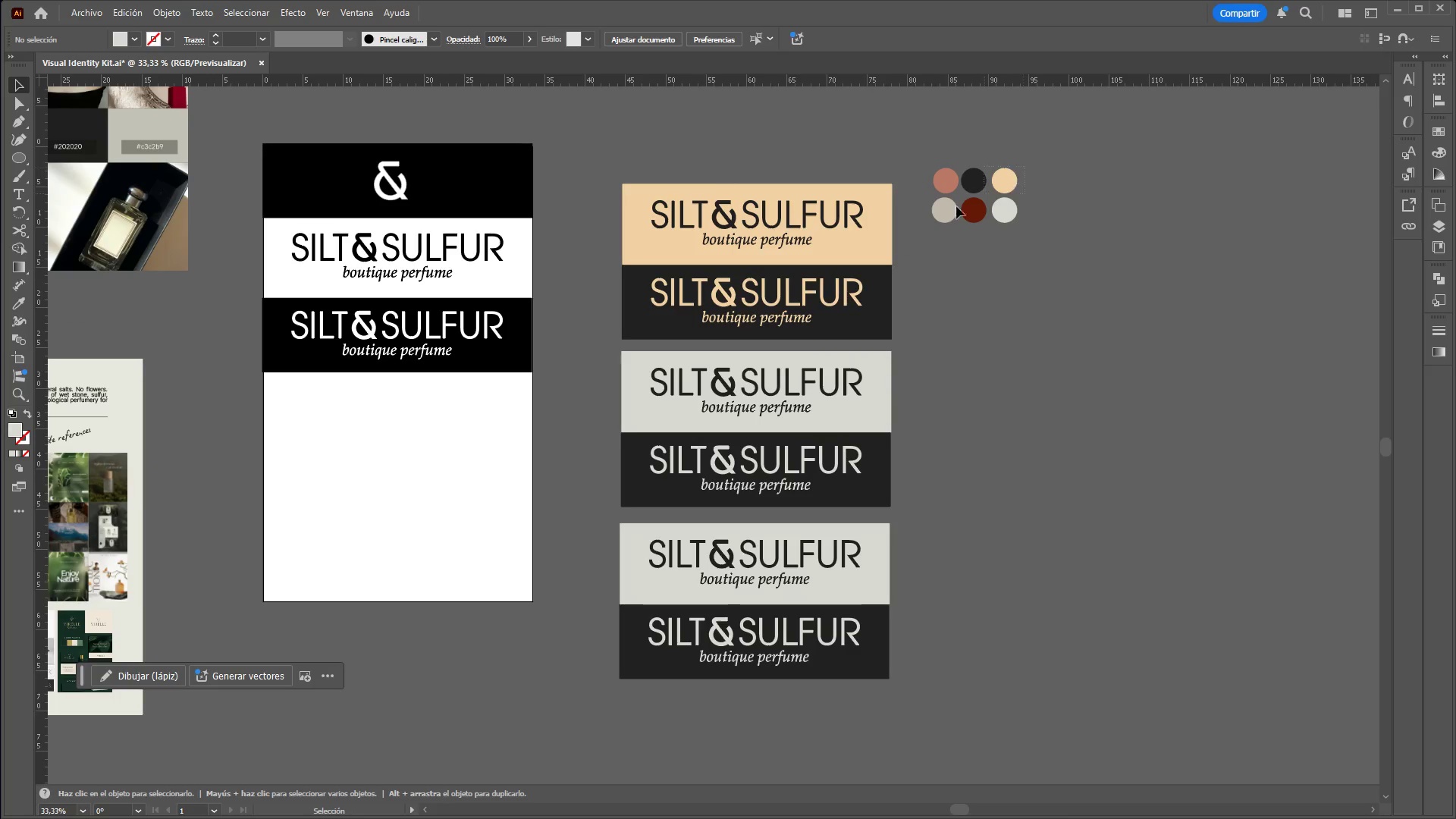 
scroll: coordinate [923, 519], scroll_direction: up, amount: 1.0
 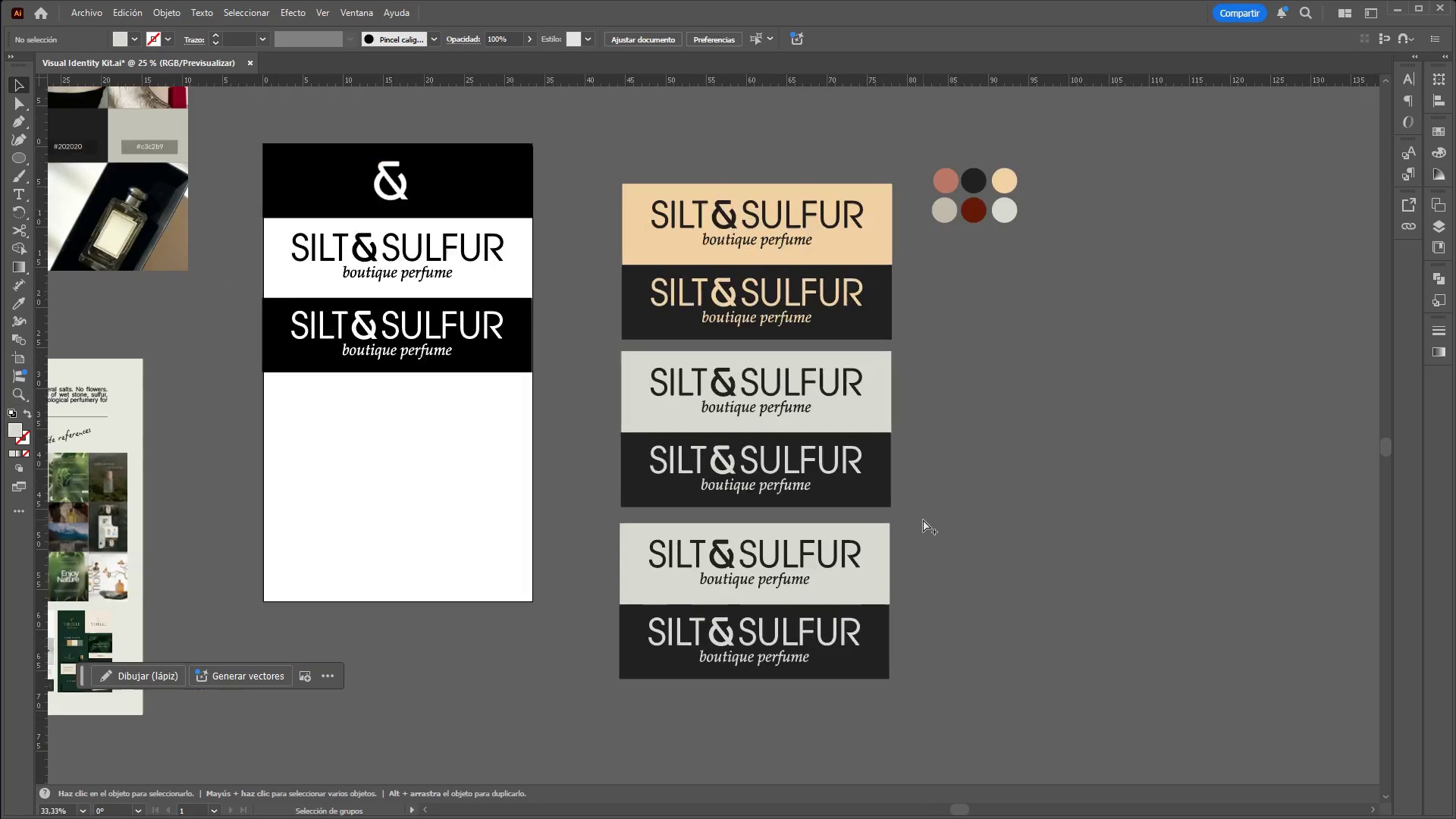 
scroll: coordinate [977, 478], scroll_direction: none, amount: 0.0
 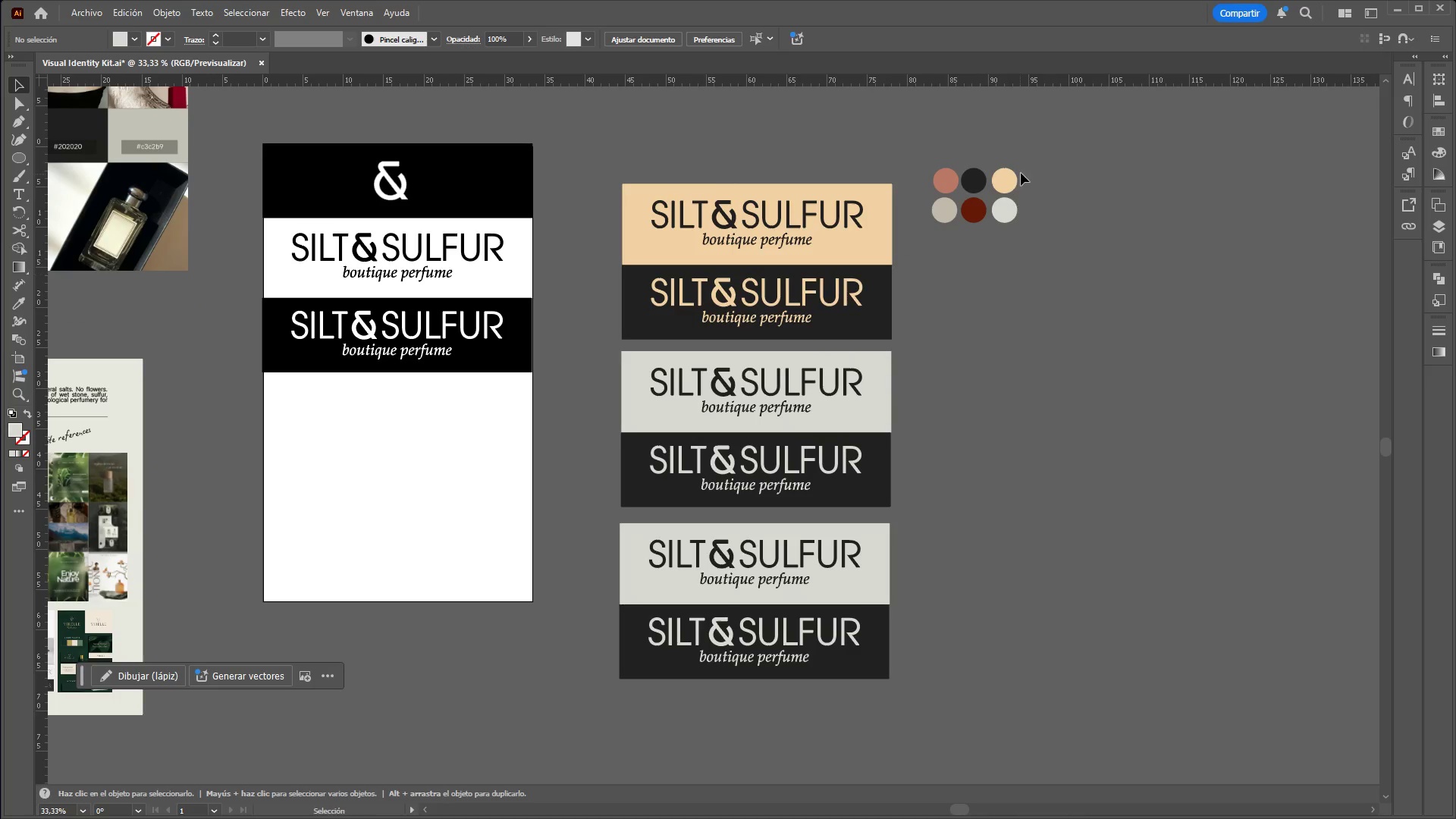 
left_click_drag(start_coordinate=[1025, 166], to_coordinate=[929, 231])
 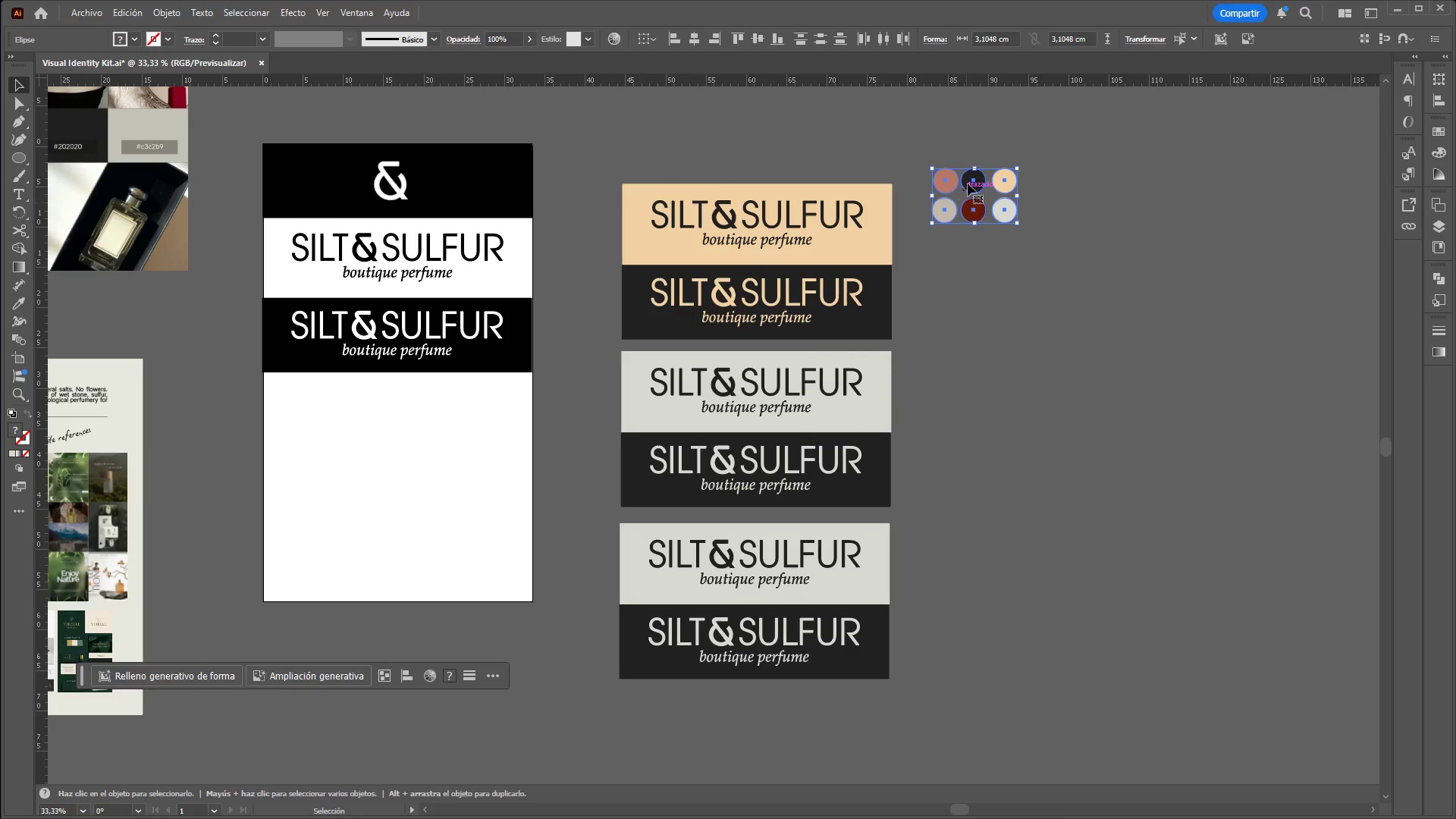 
left_click_drag(start_coordinate=[970, 181], to_coordinate=[976, 349])
 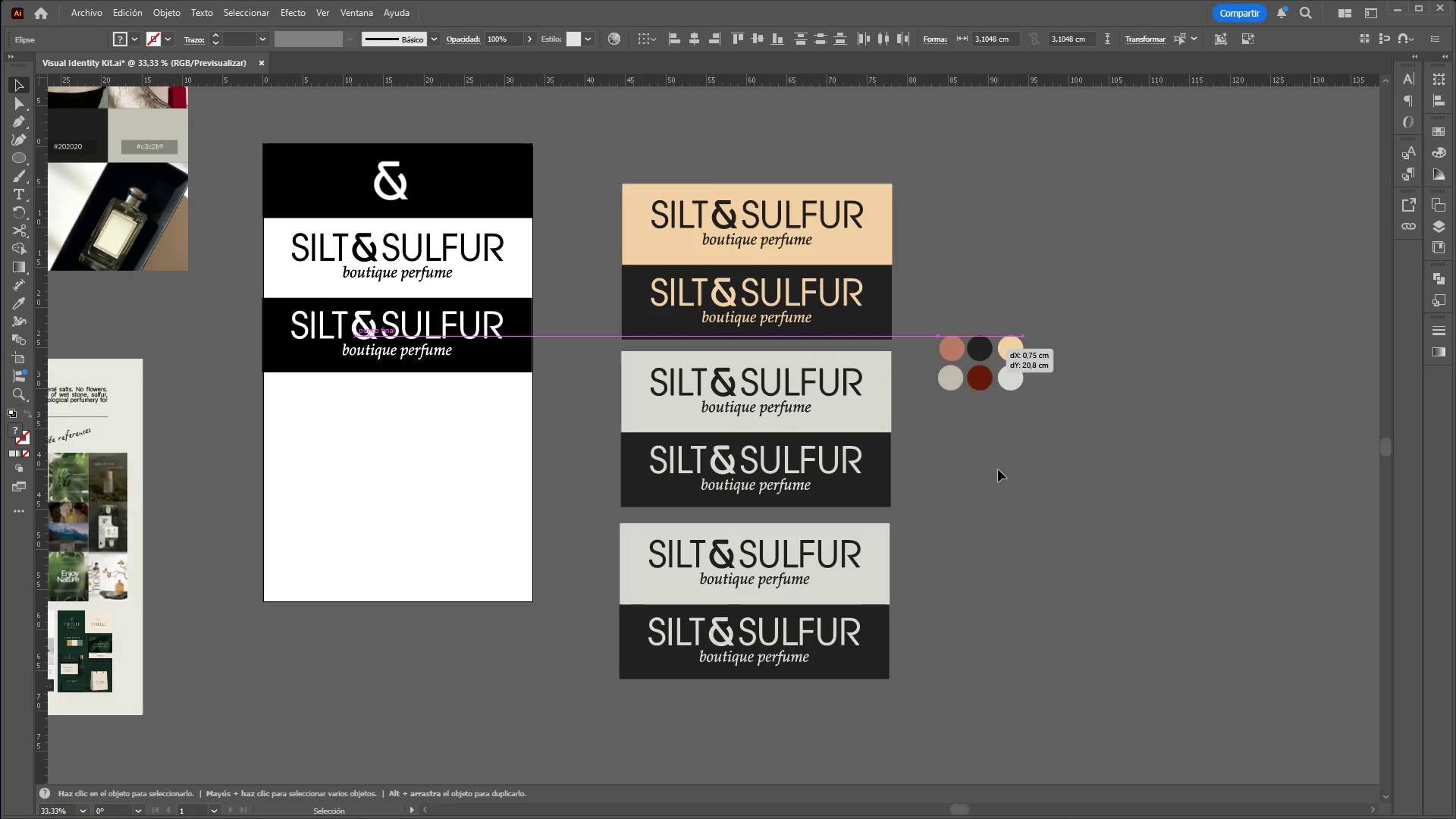 
left_click([998, 469])
 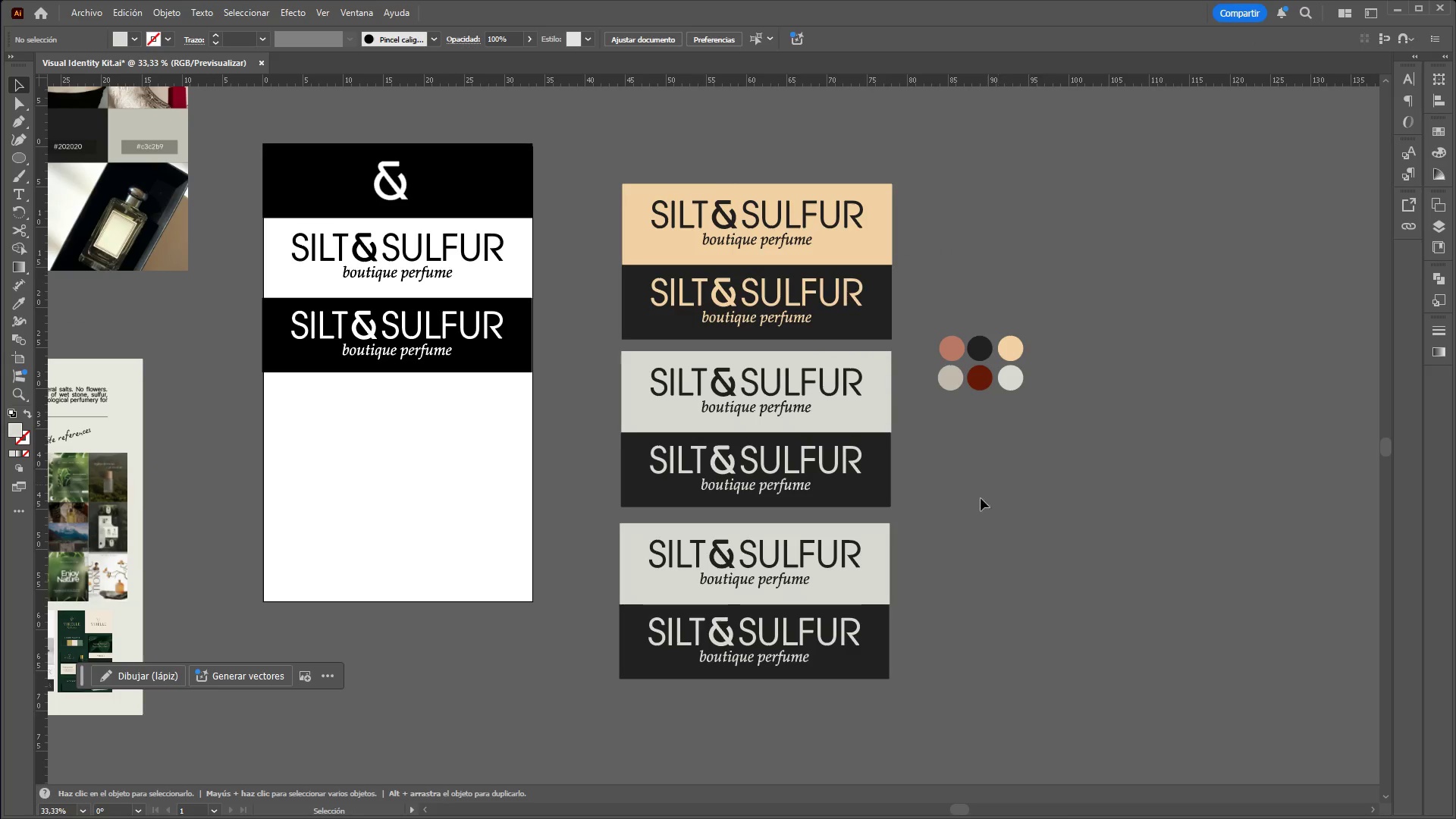 
hold_key(key=ControlLeft, duration=0.42)
hold_key(key=AltLeft, duration=0.36)
scroll: coordinate [957, 570], scroll_direction: up, amount: 1.0
 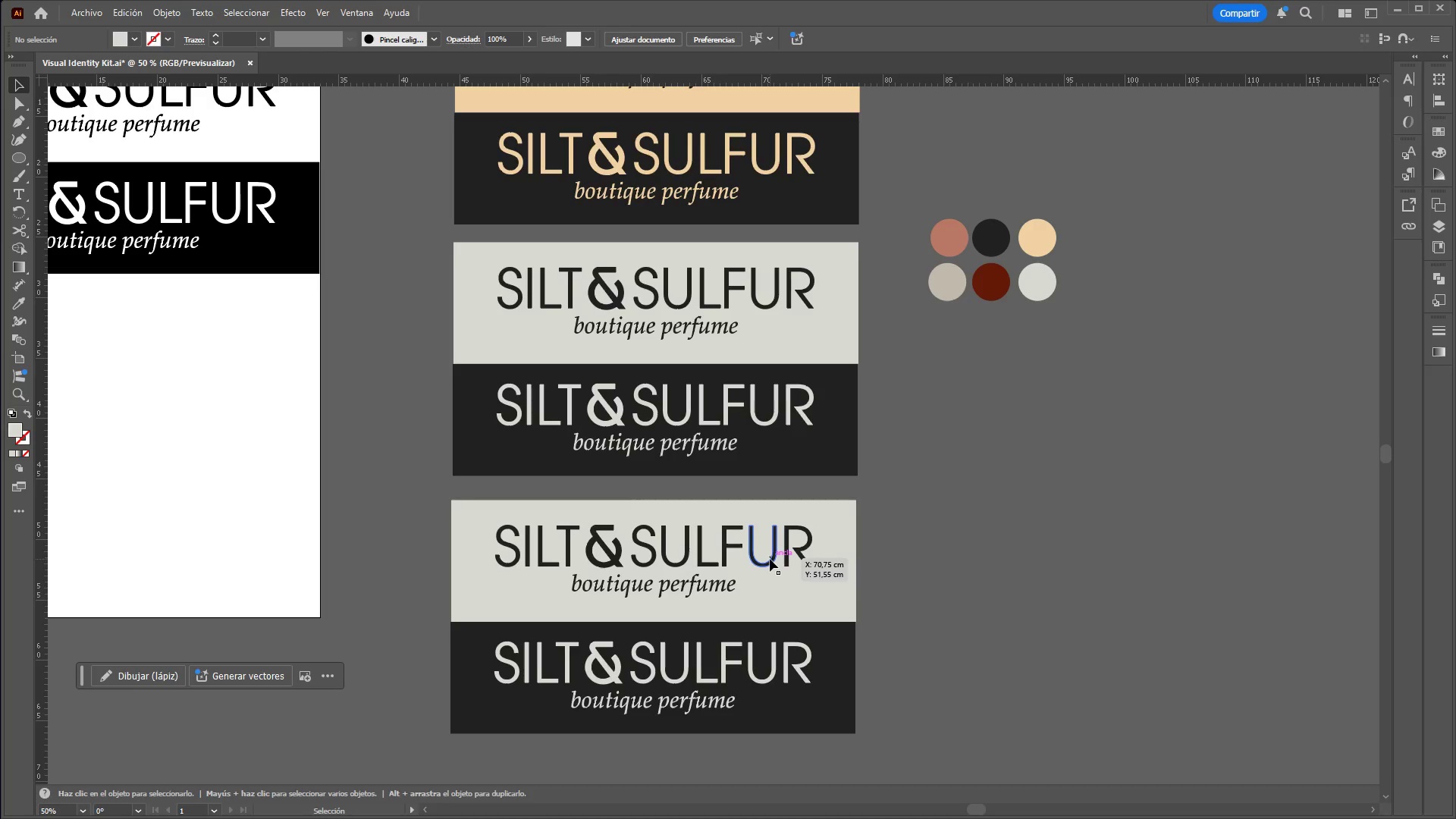 
left_click([770, 559])
 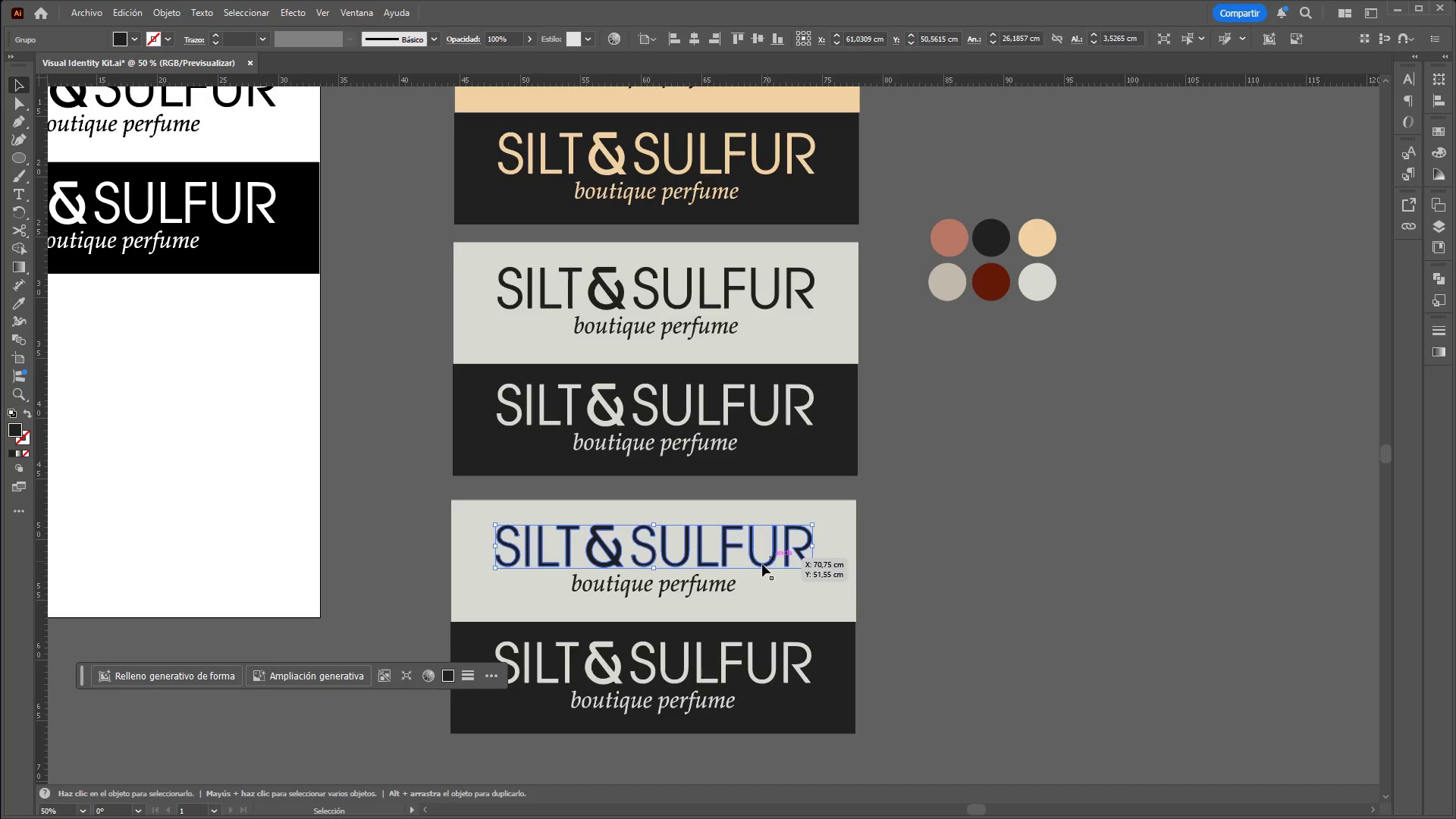 
hold_key(key=ShiftLeft, duration=0.95)
left_click([718, 582])
 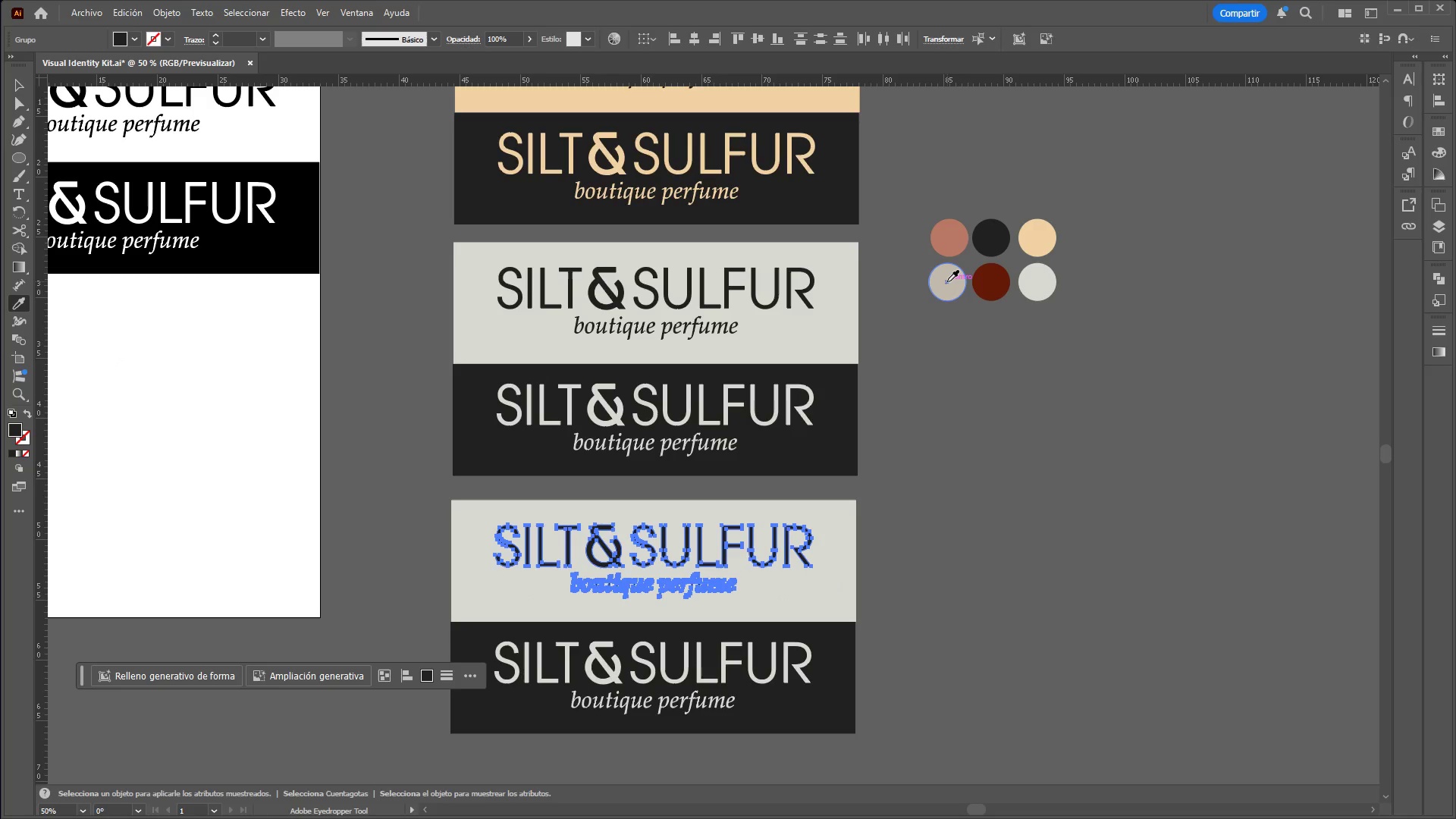 
left_click([993, 228])
 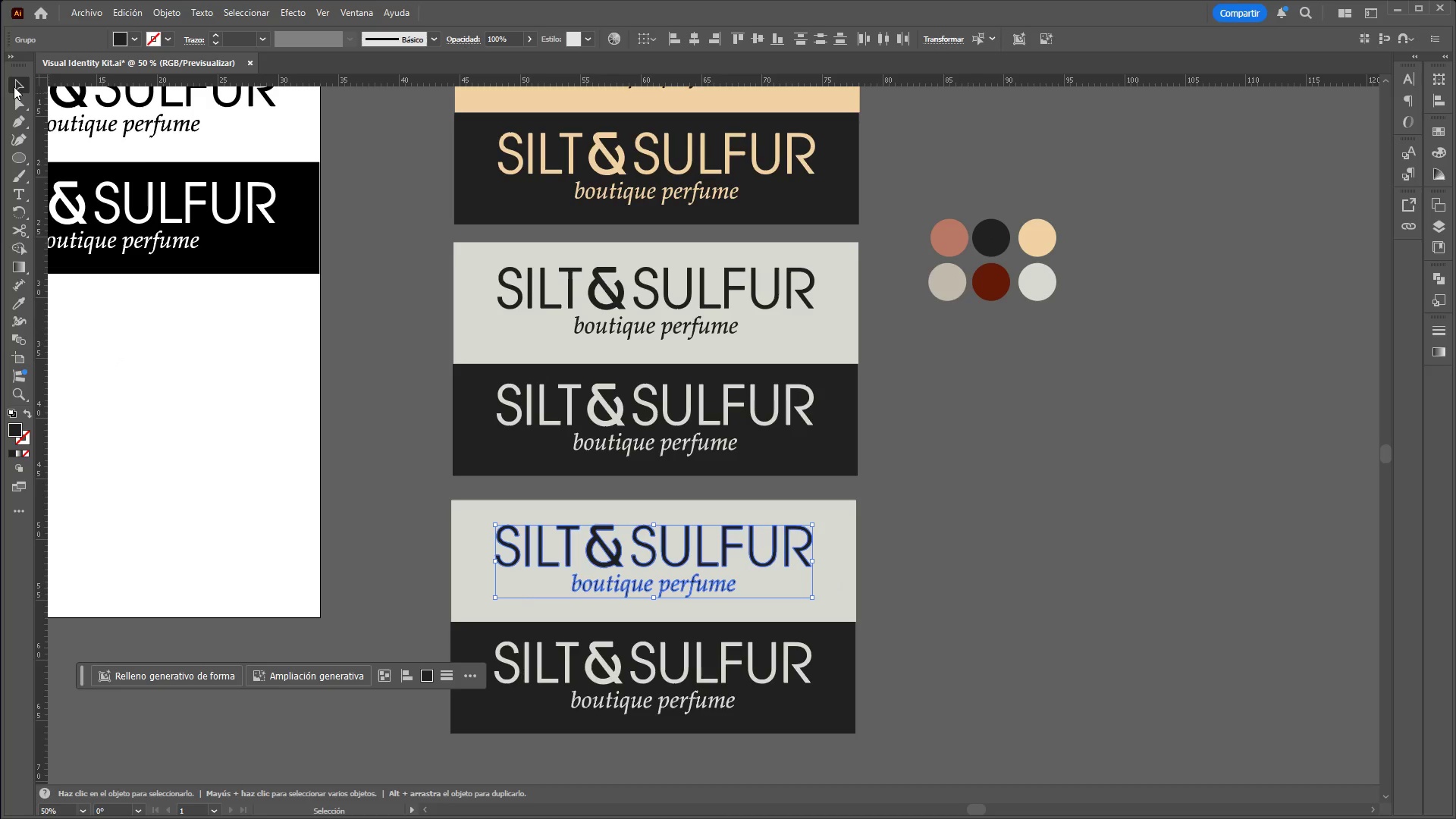 
double_click([905, 504])
 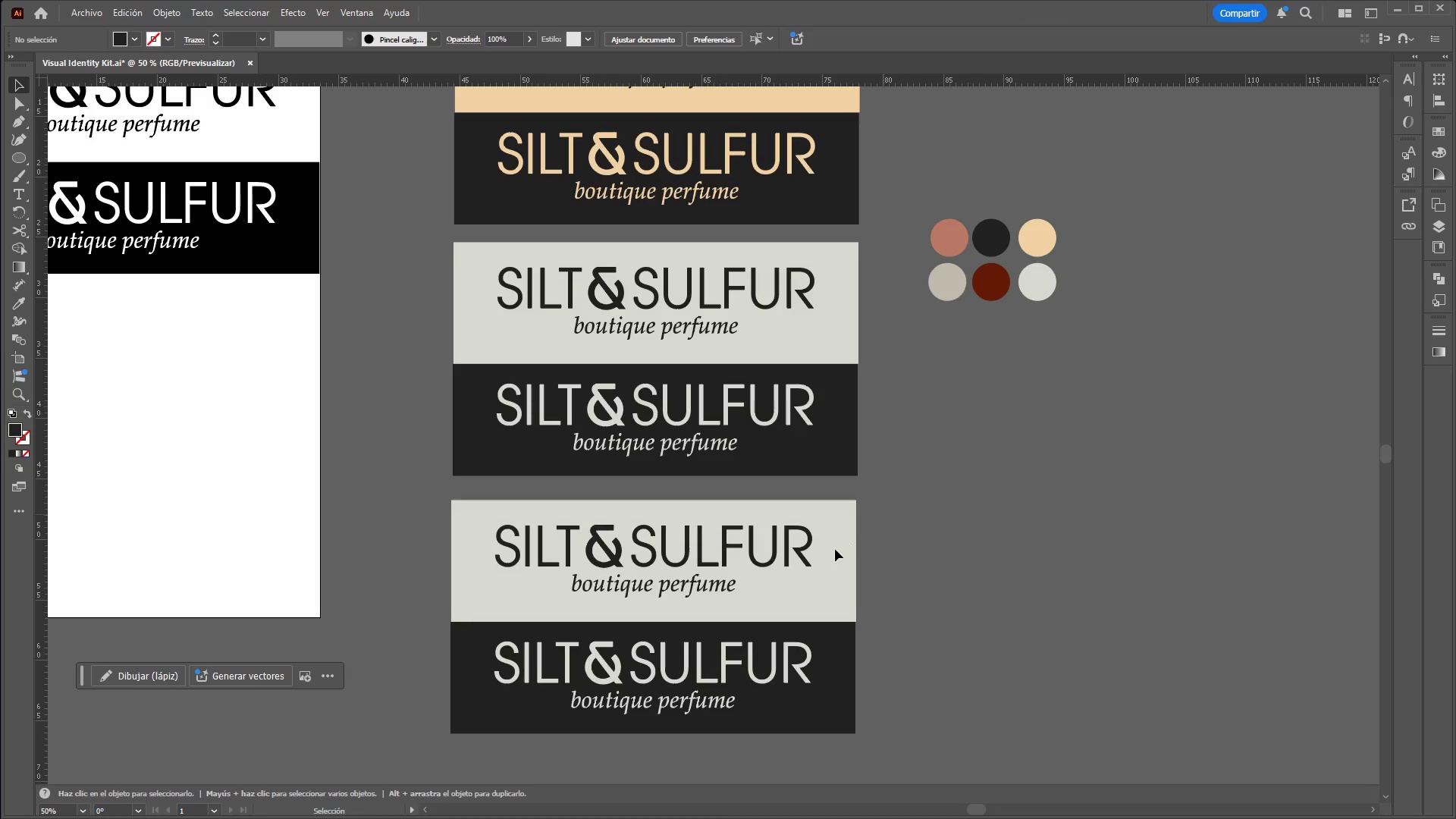 
triple_click([834, 550])
 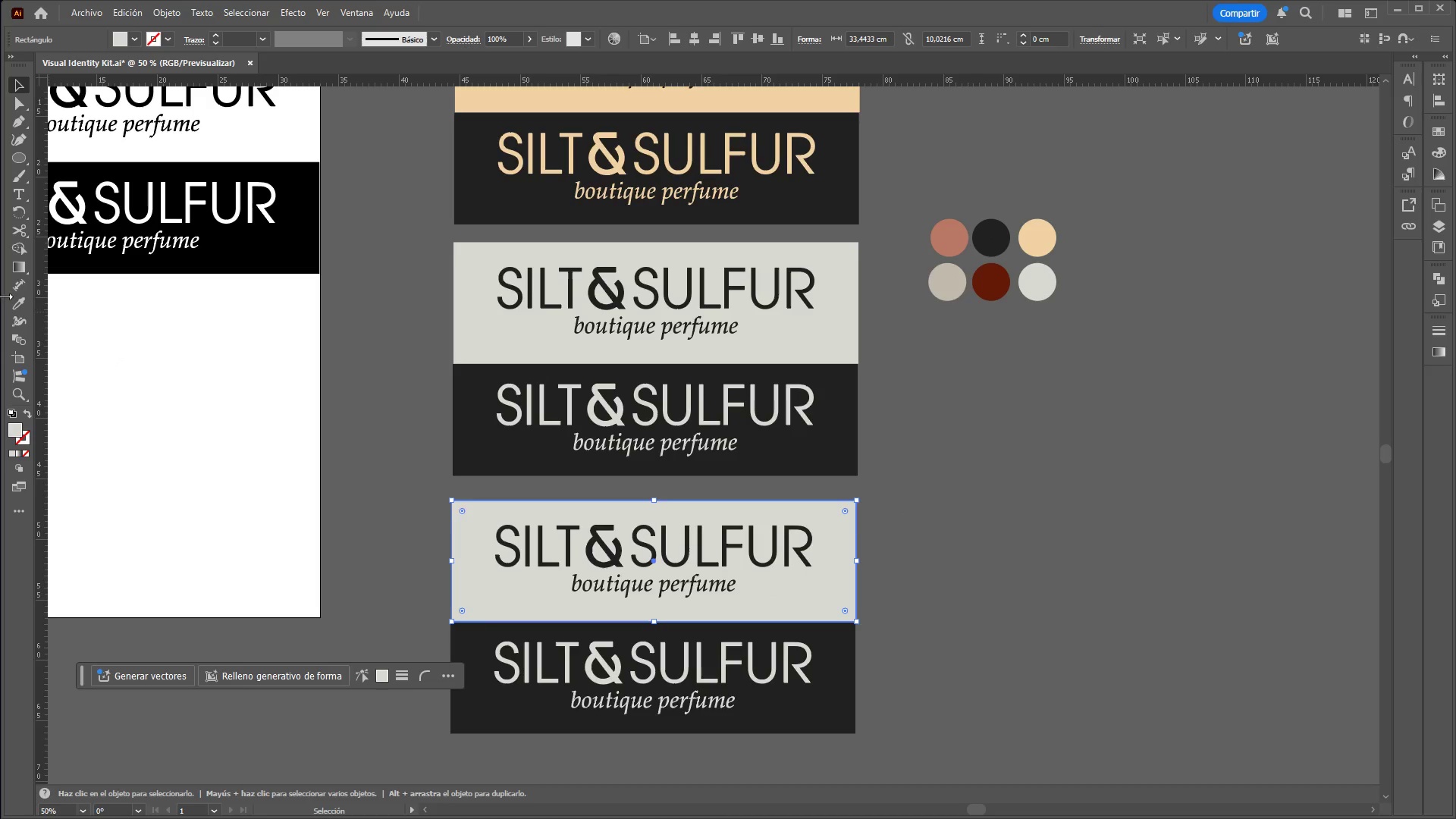 
left_click([13, 301])
 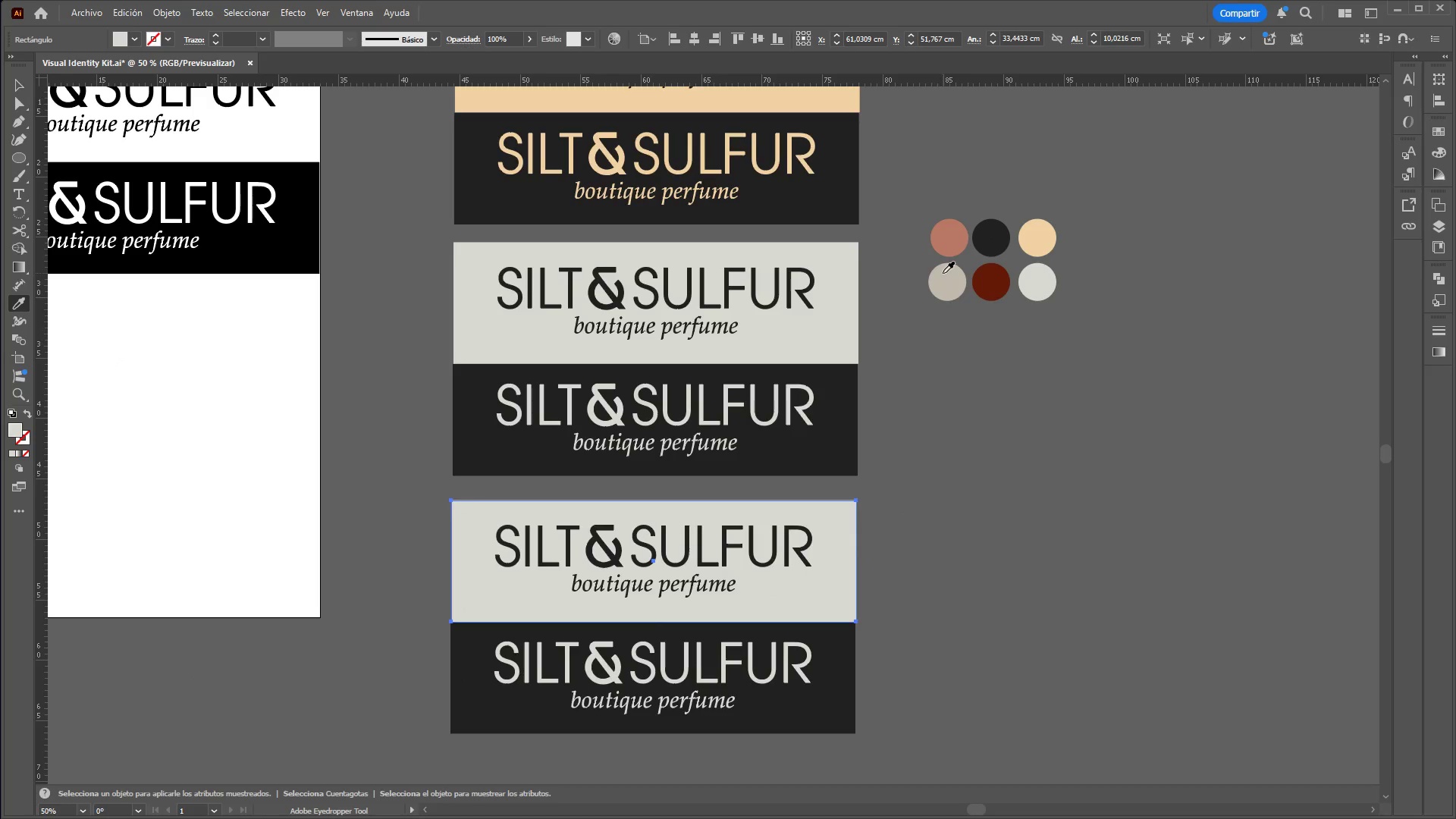 
left_click([943, 279])
 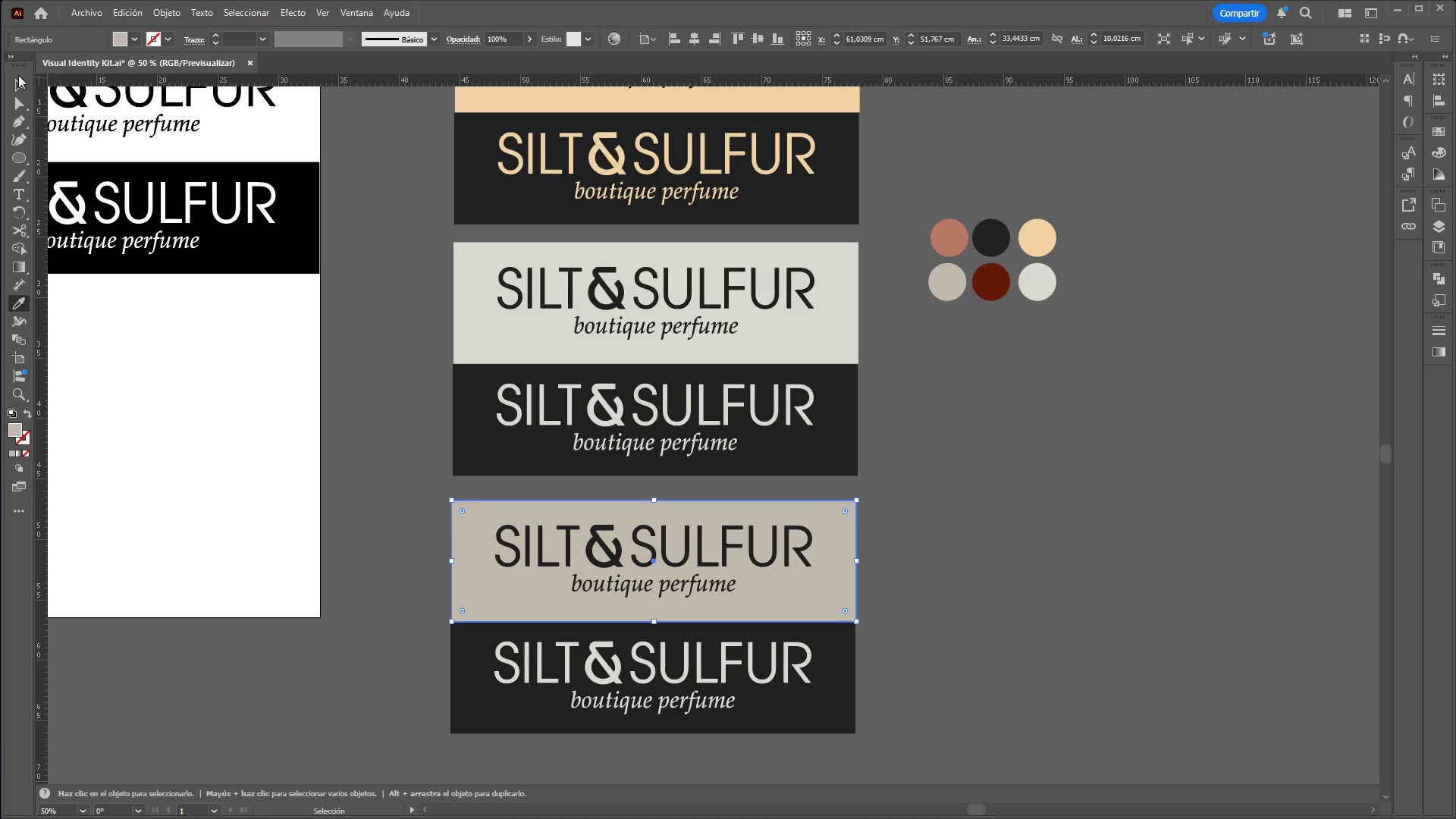 
double_click([18, 82])
 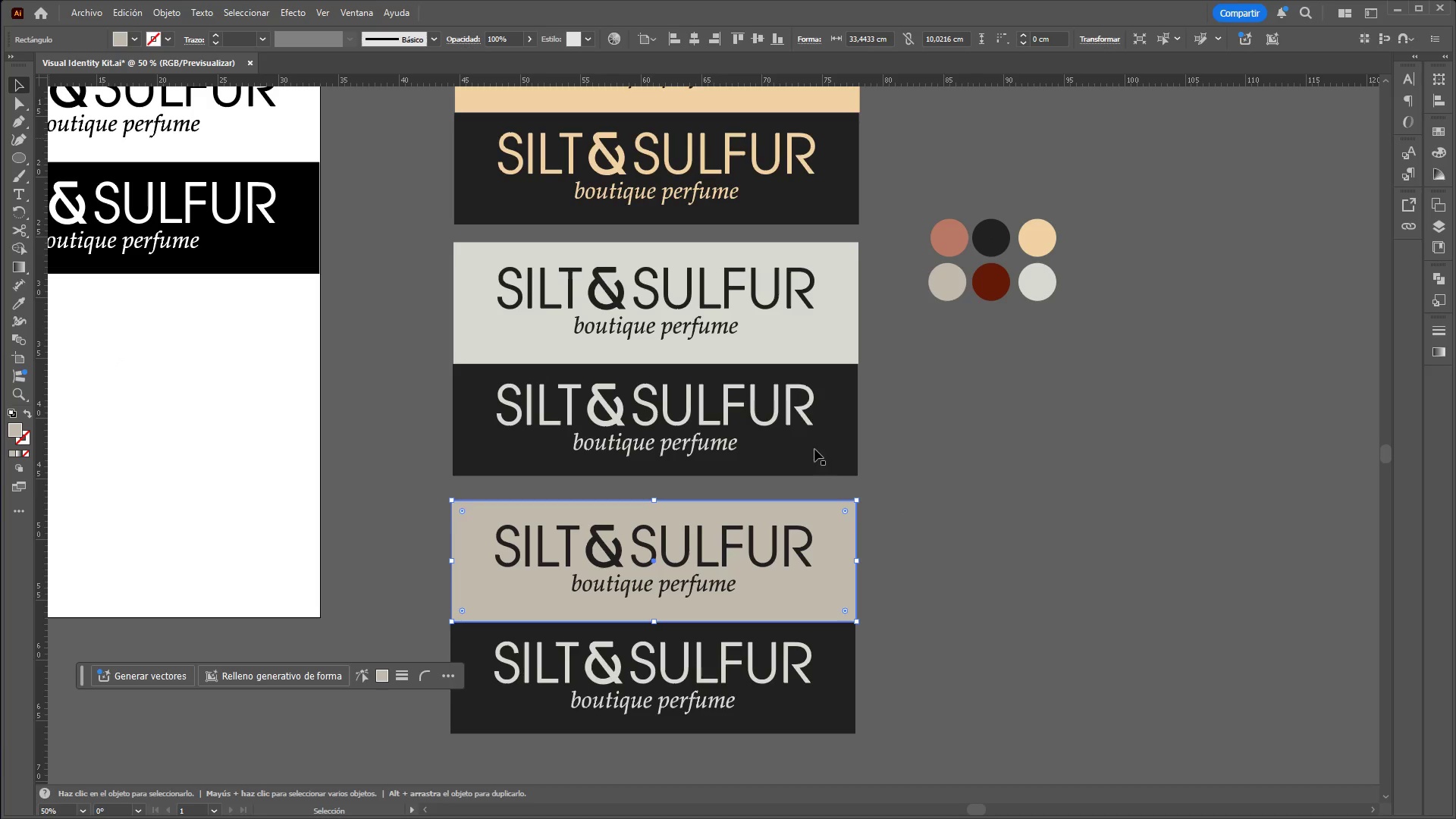 
triple_click([987, 546])
 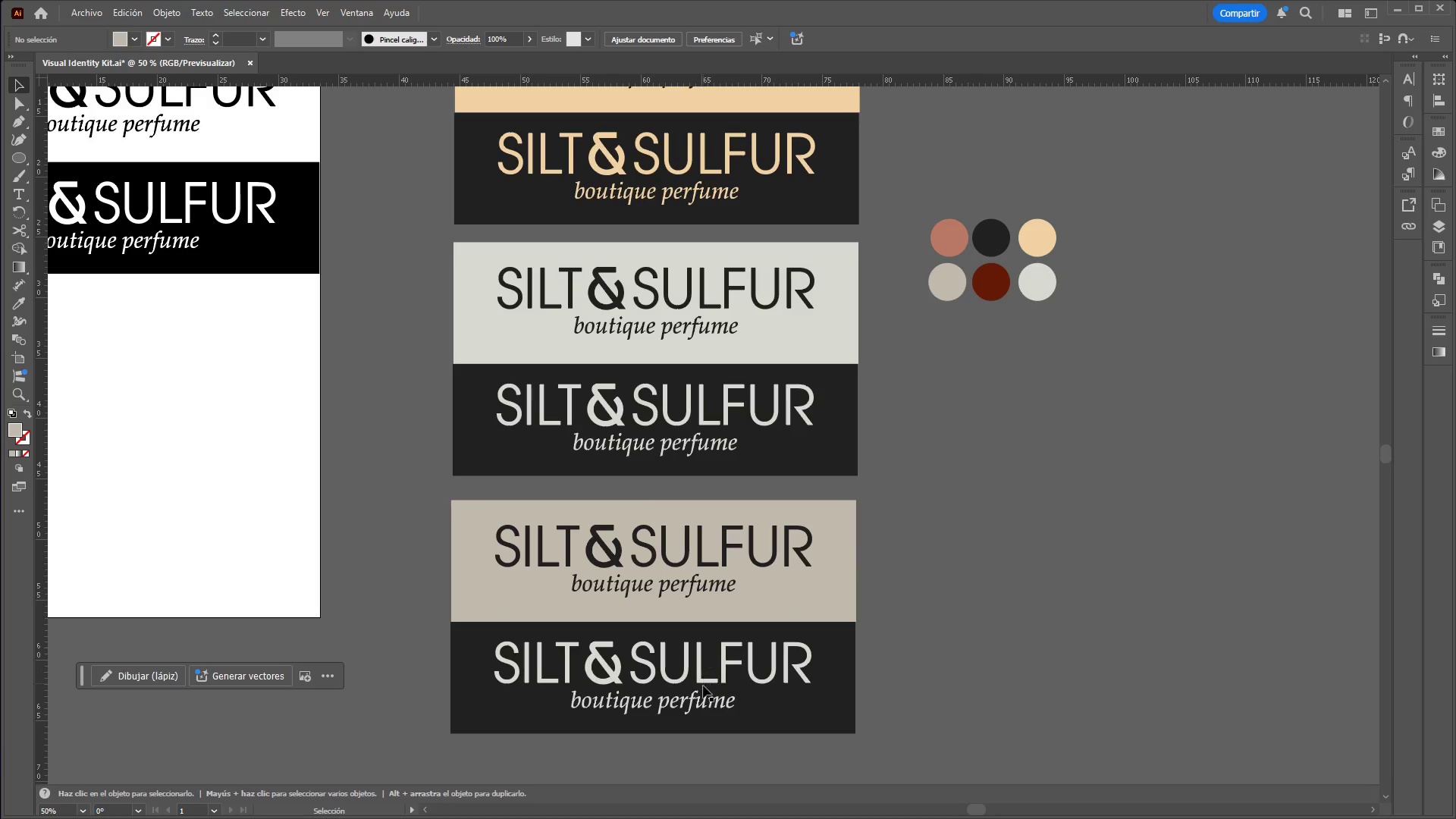 
left_click([702, 689])
 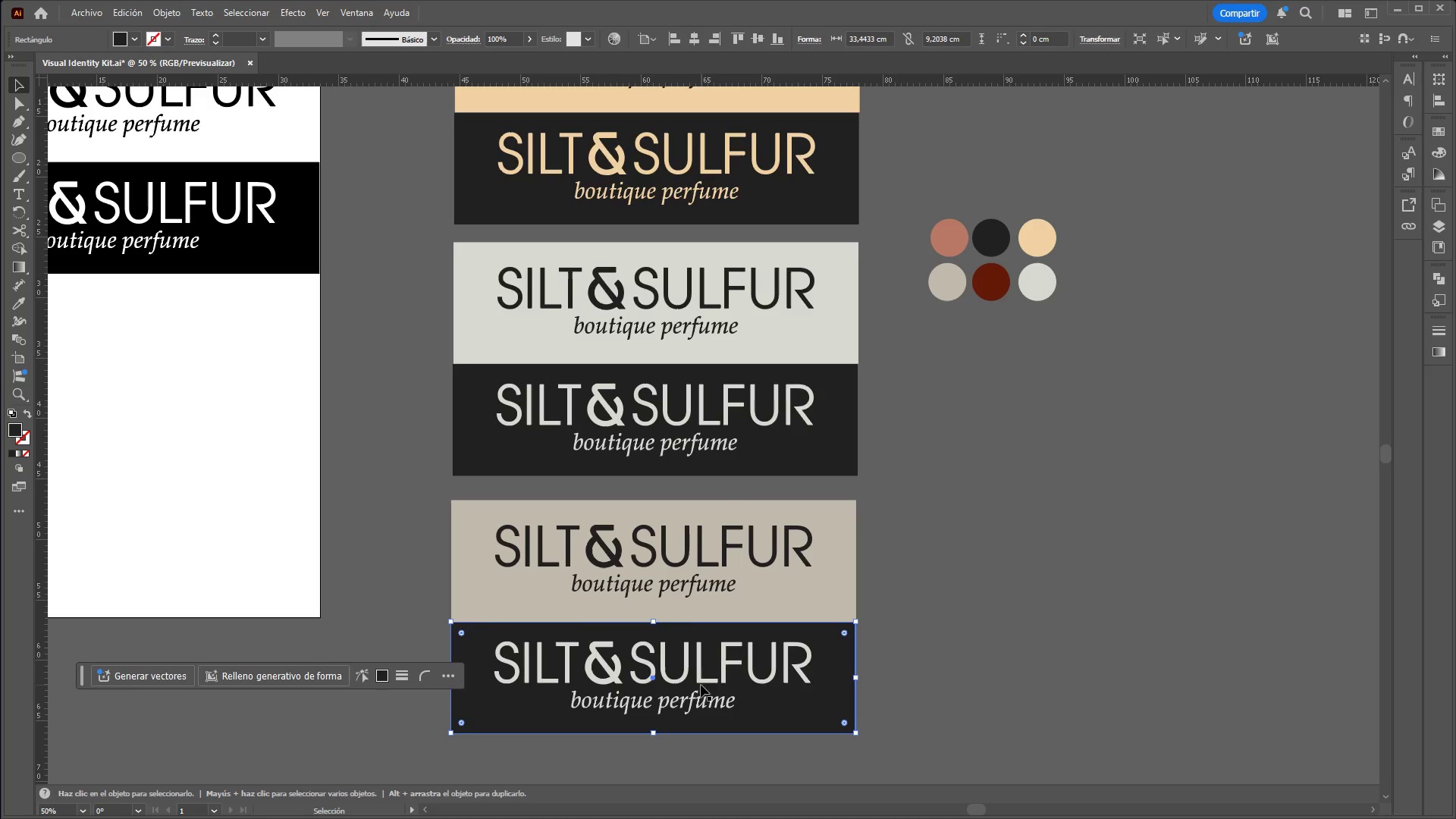 
left_click([701, 685])
 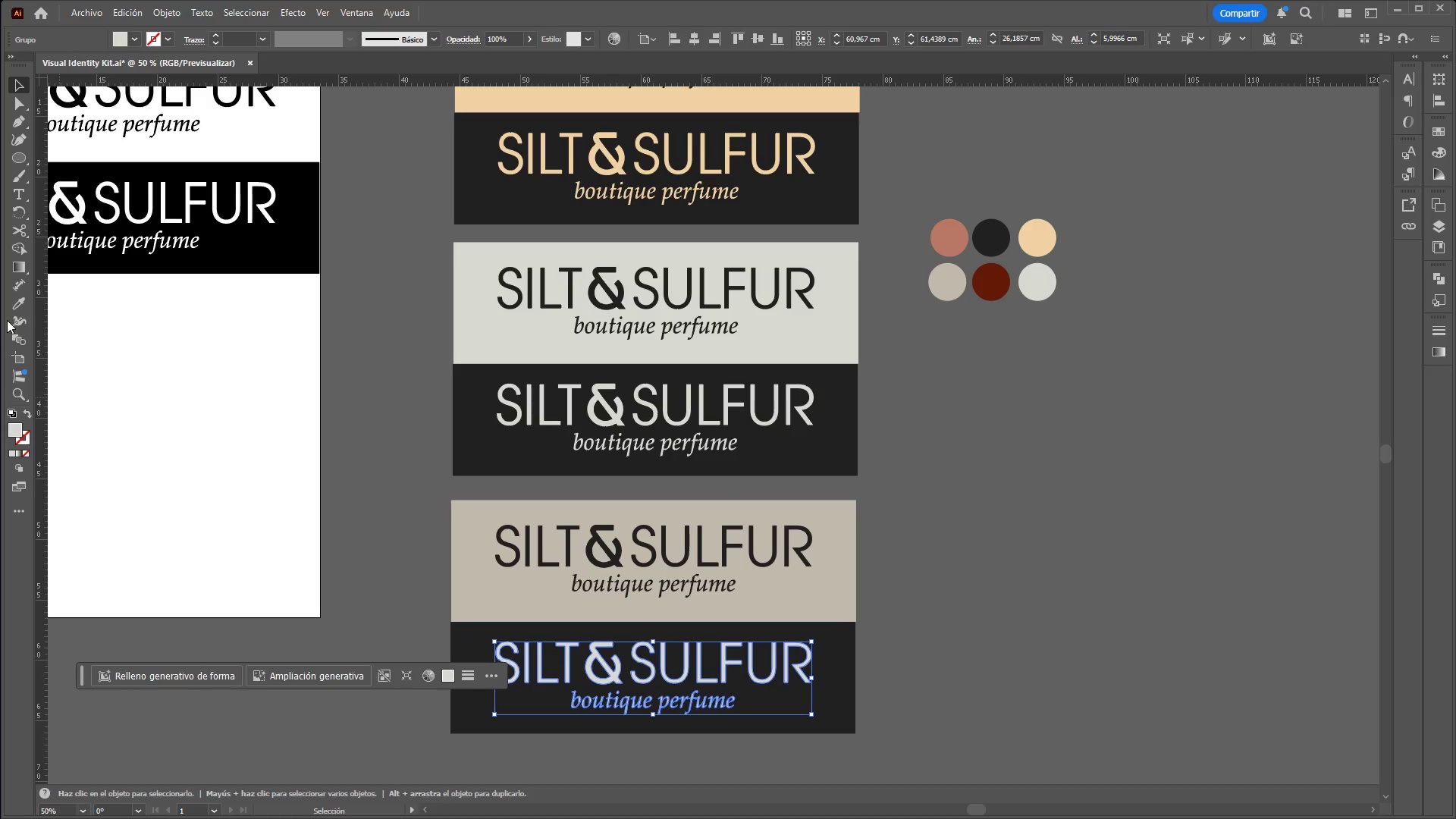 
left_click([16, 305])
 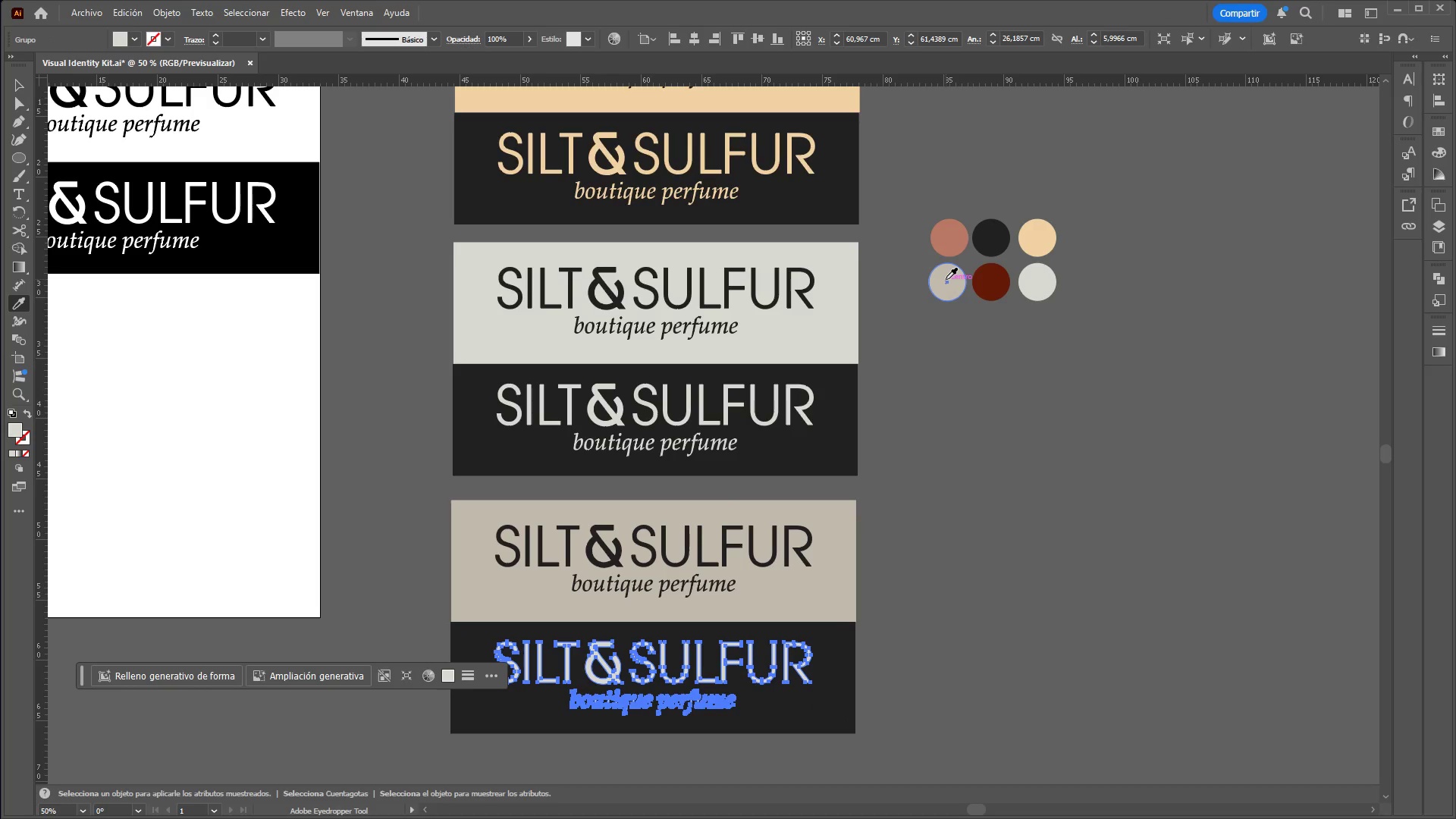 
left_click([946, 279])
 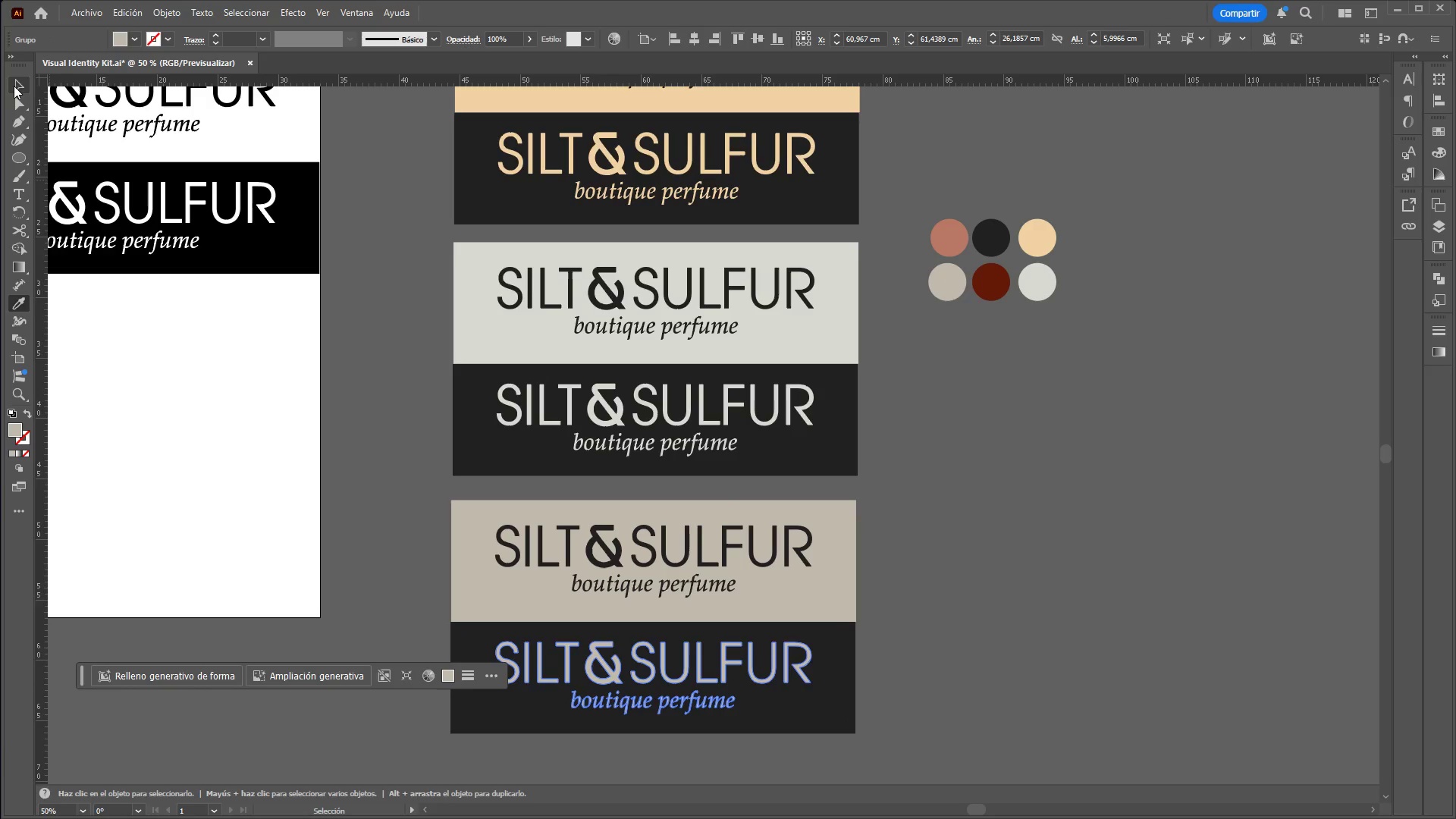 
double_click([961, 523])
 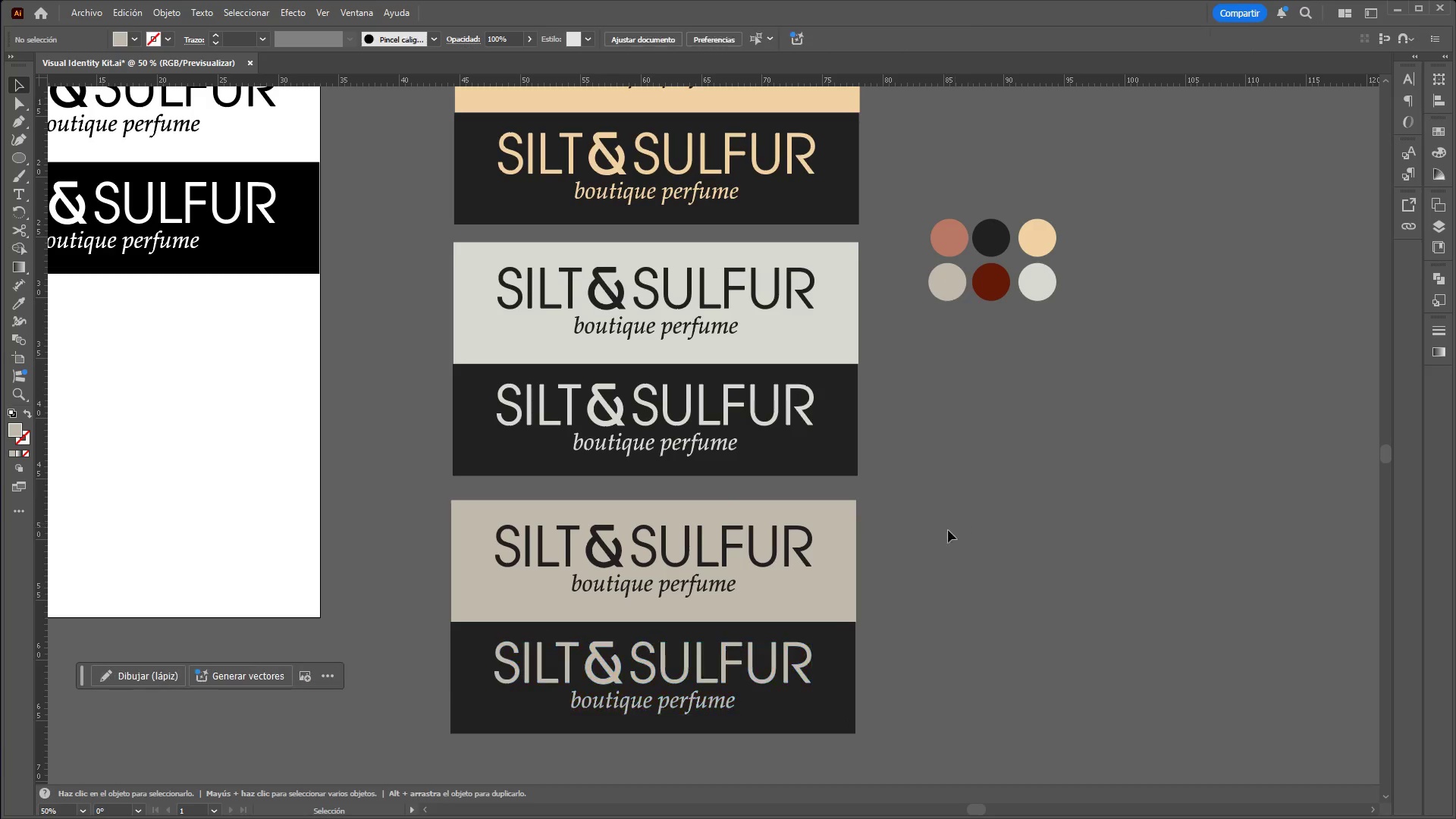 
hold_key(key=ControlLeft, duration=1.33)
hold_key(key=AltLeft, duration=1.23)
scroll: coordinate [1003, 473], scroll_direction: down, amount: 1.0
 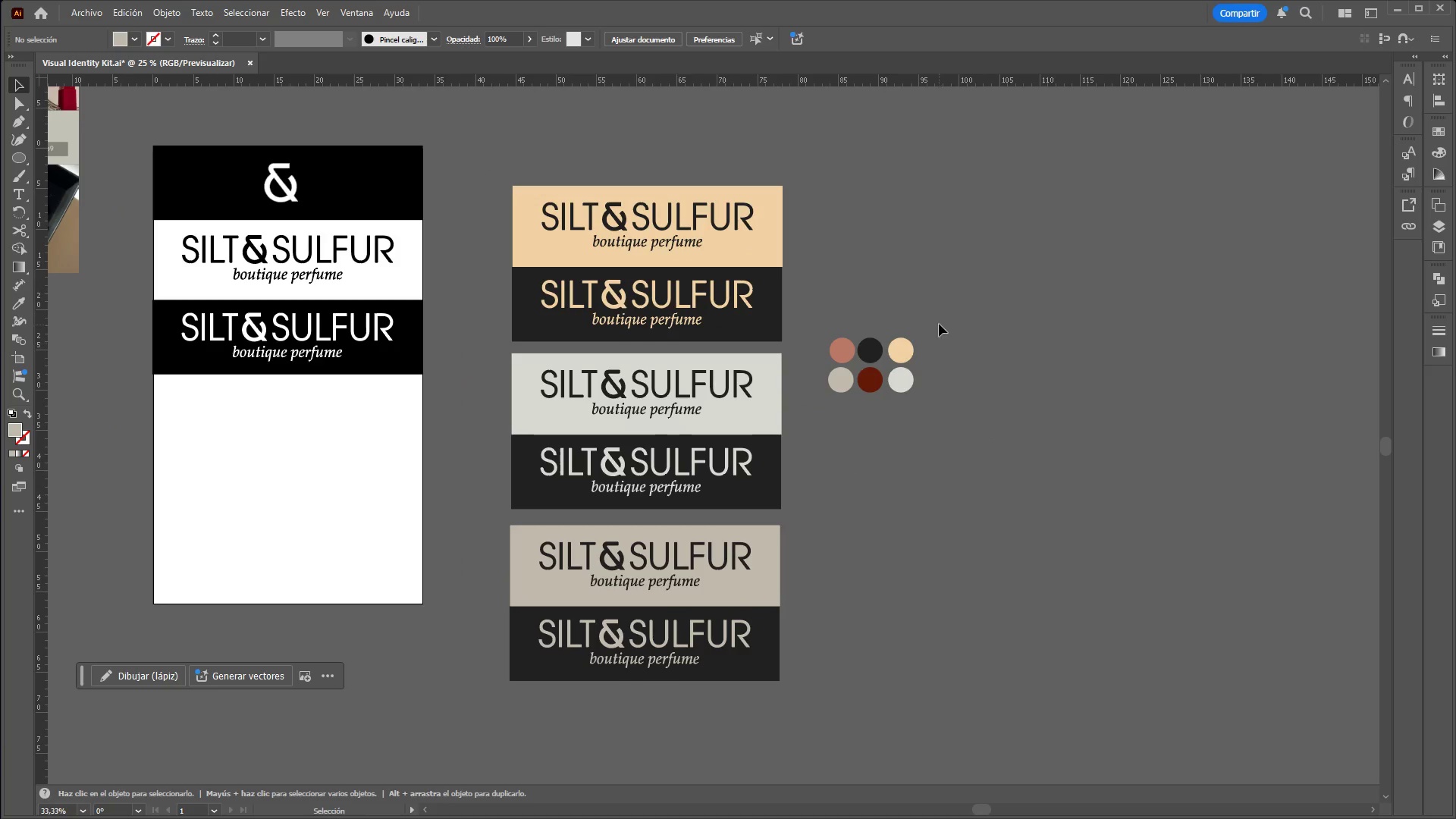 
left_click_drag(start_coordinate=[940, 324], to_coordinate=[817, 403])
 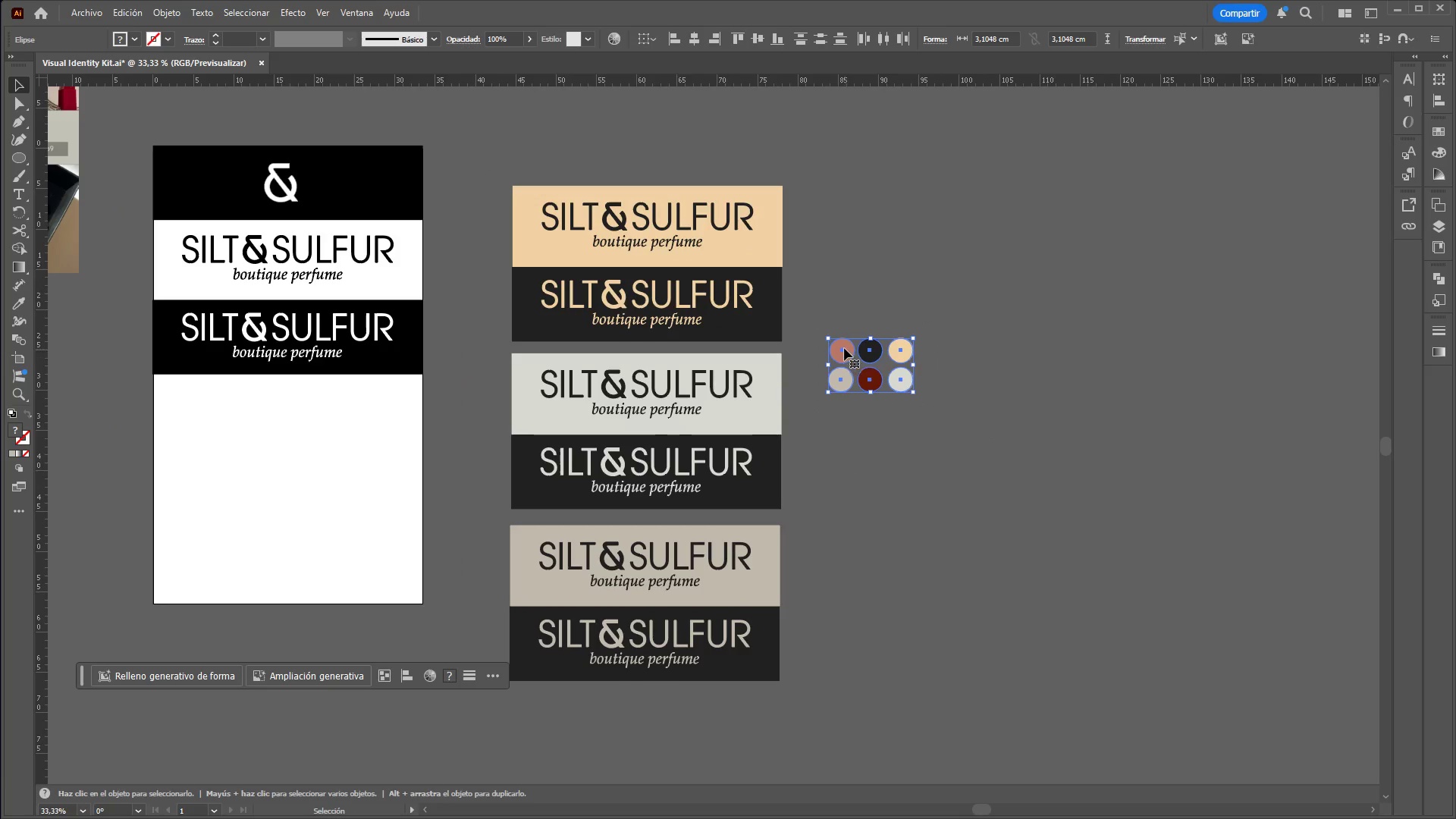 
left_click_drag(start_coordinate=[844, 348], to_coordinate=[551, 118])
 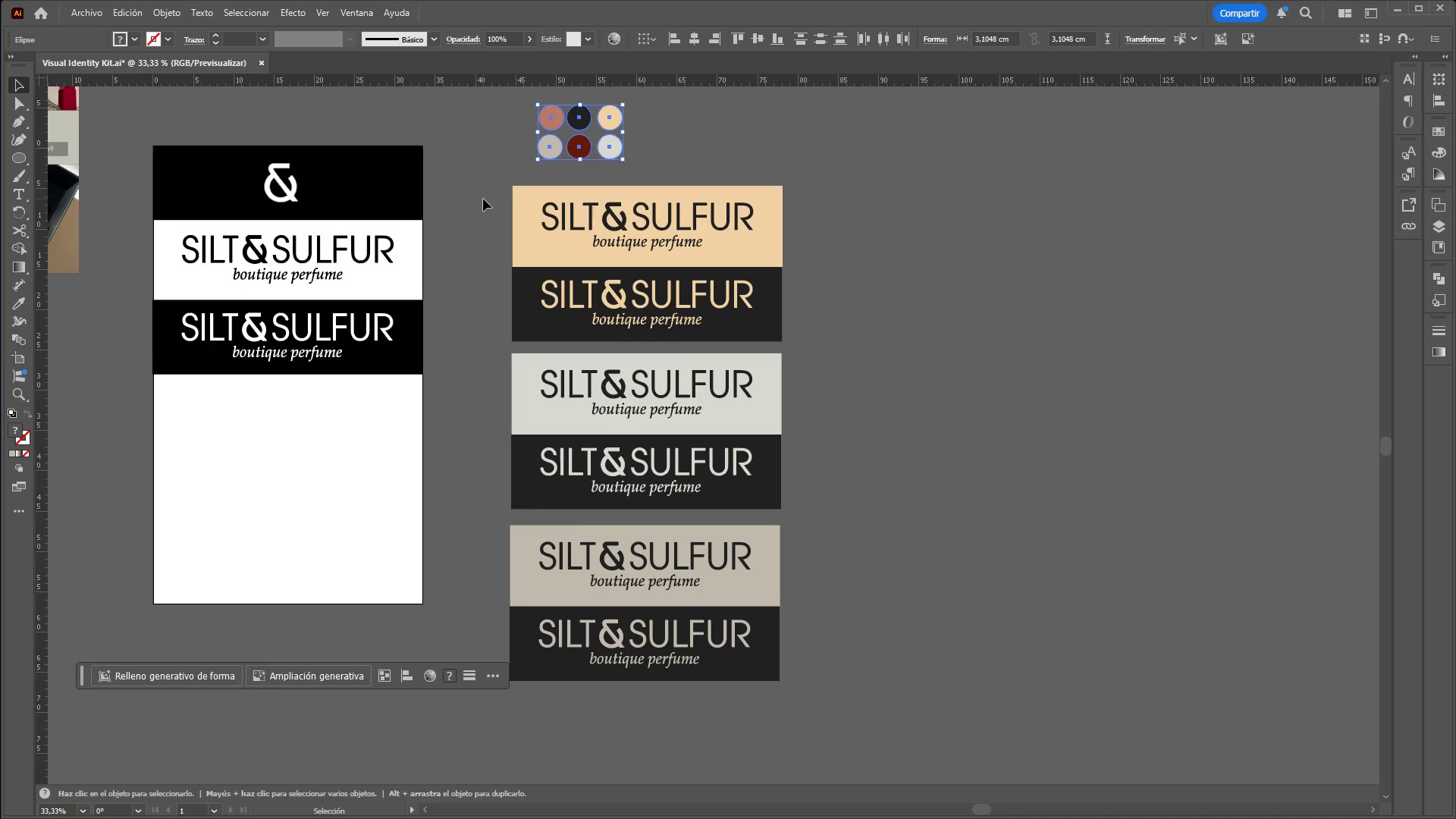 
left_click_drag(start_coordinate=[485, 190], to_coordinate=[846, 689])
 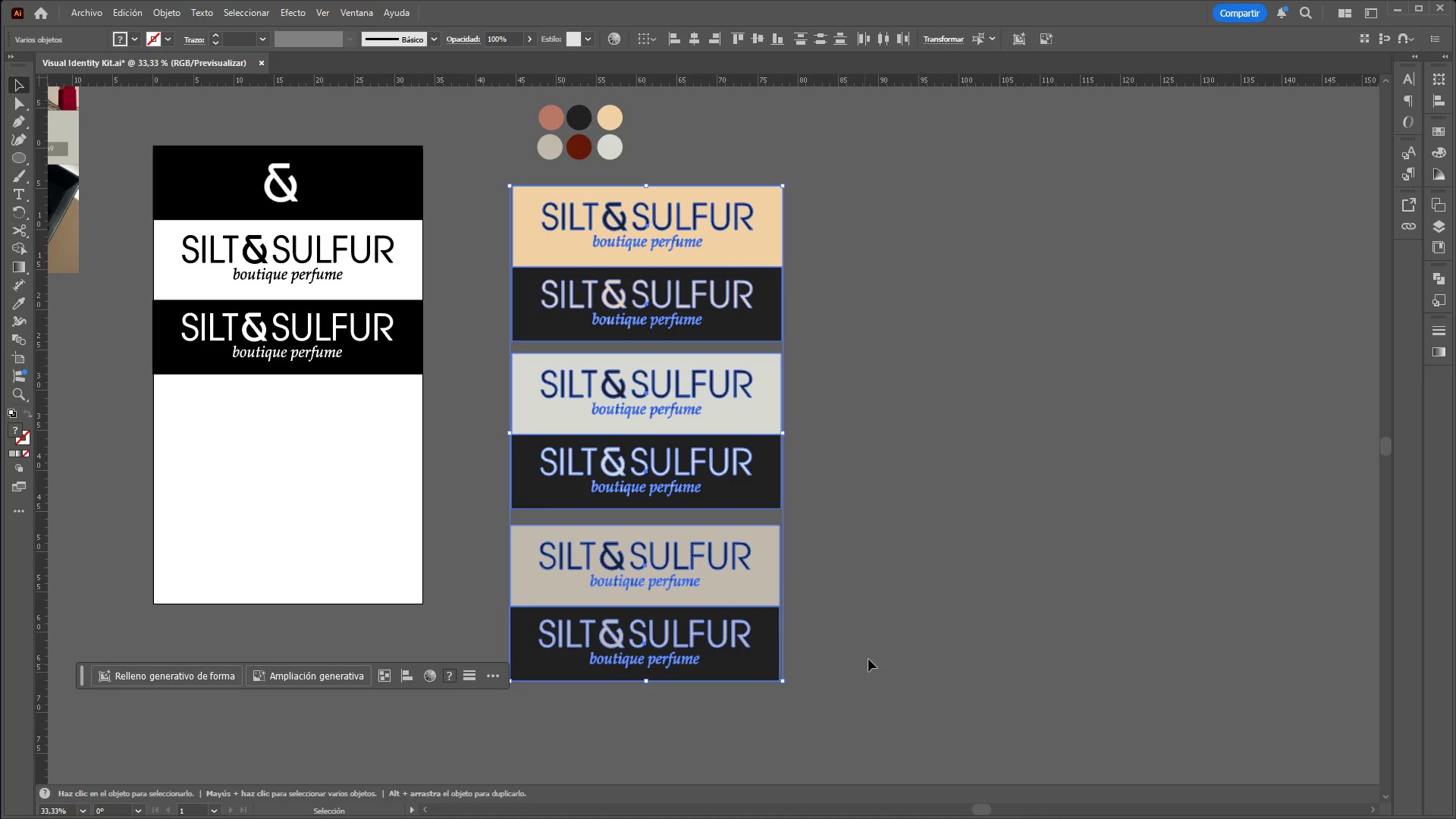 
key(Control+C)
 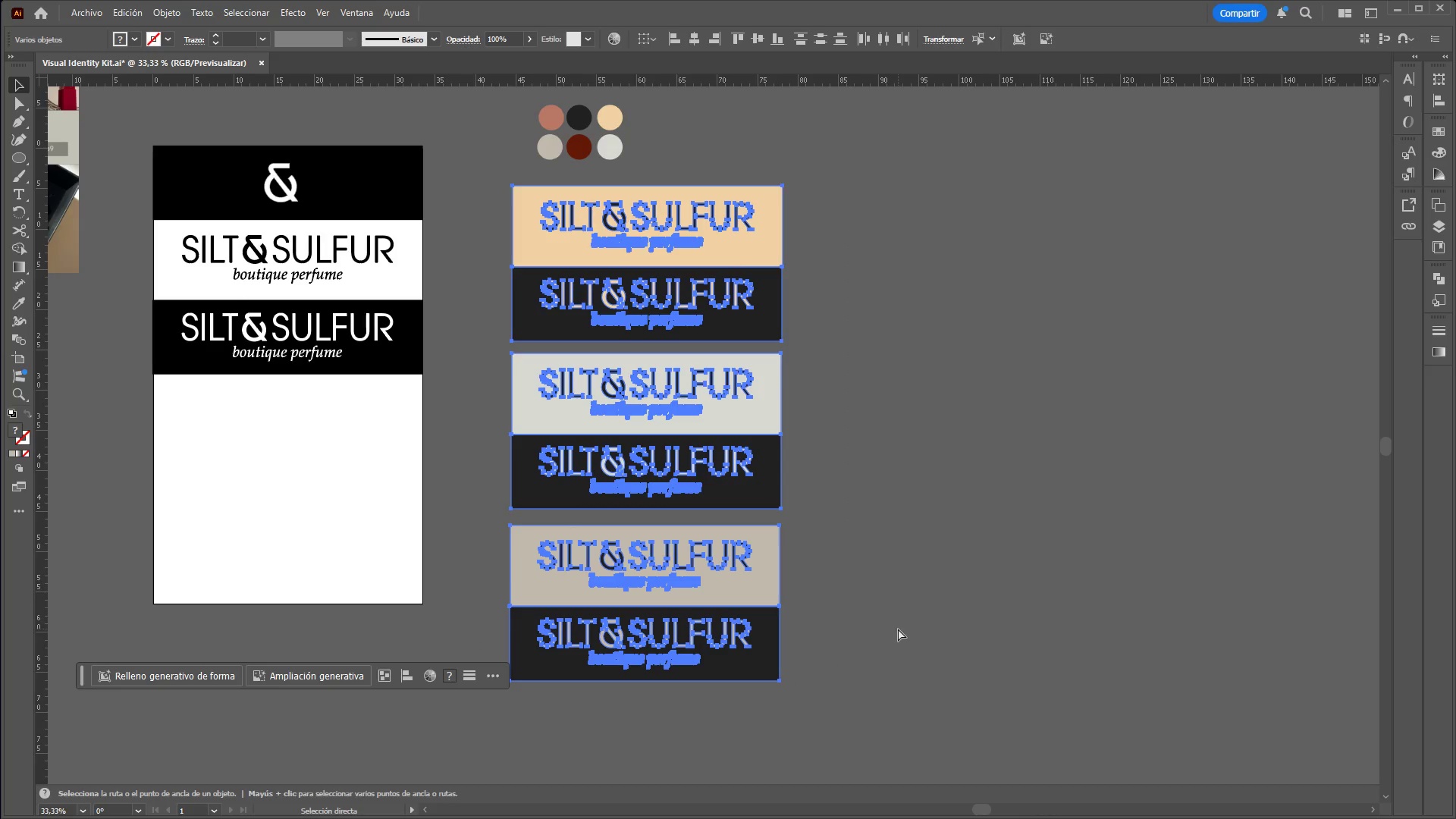 
key(Control+V)
 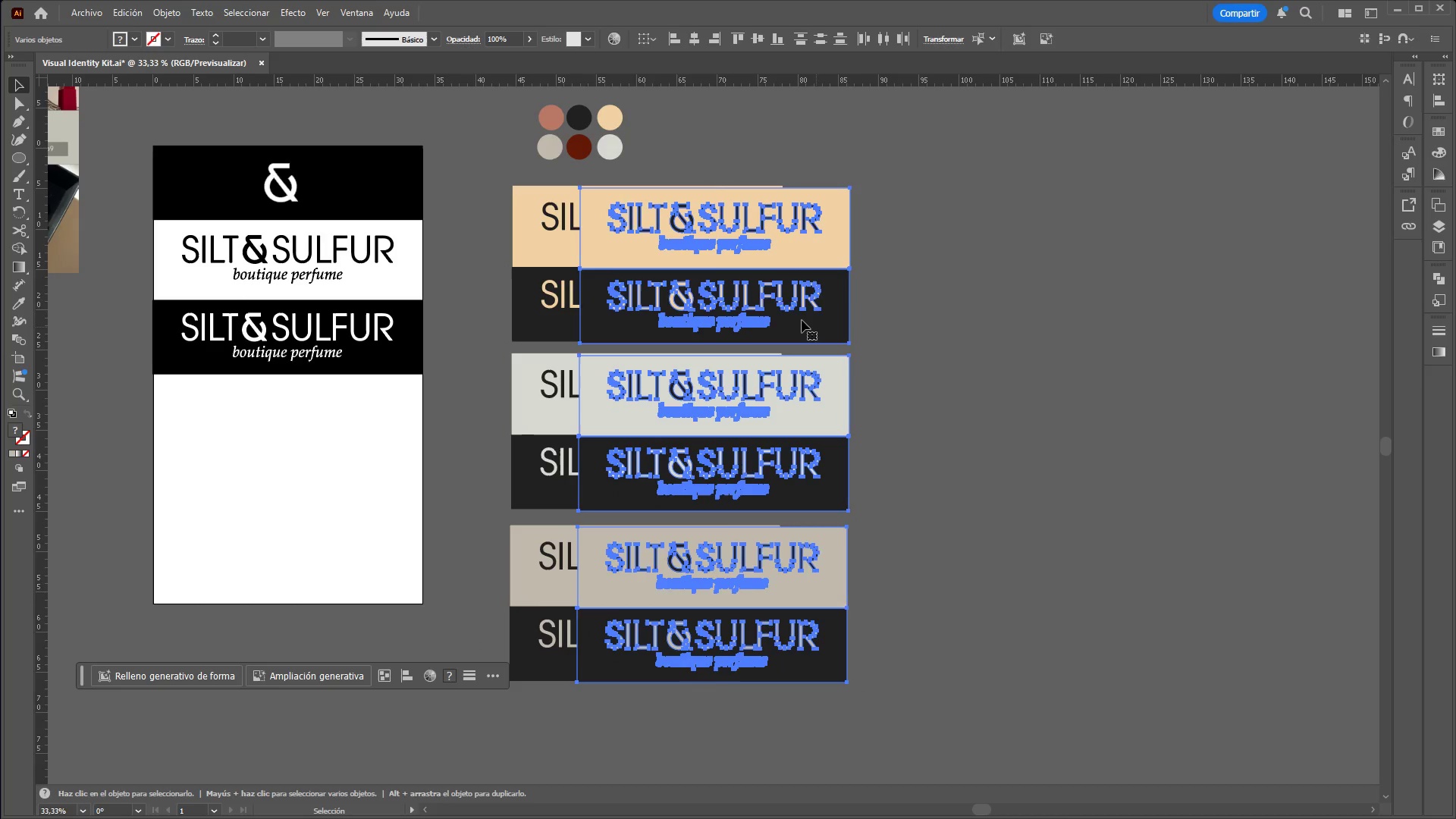 
left_click_drag(start_coordinate=[770, 306], to_coordinate=[990, 303])
 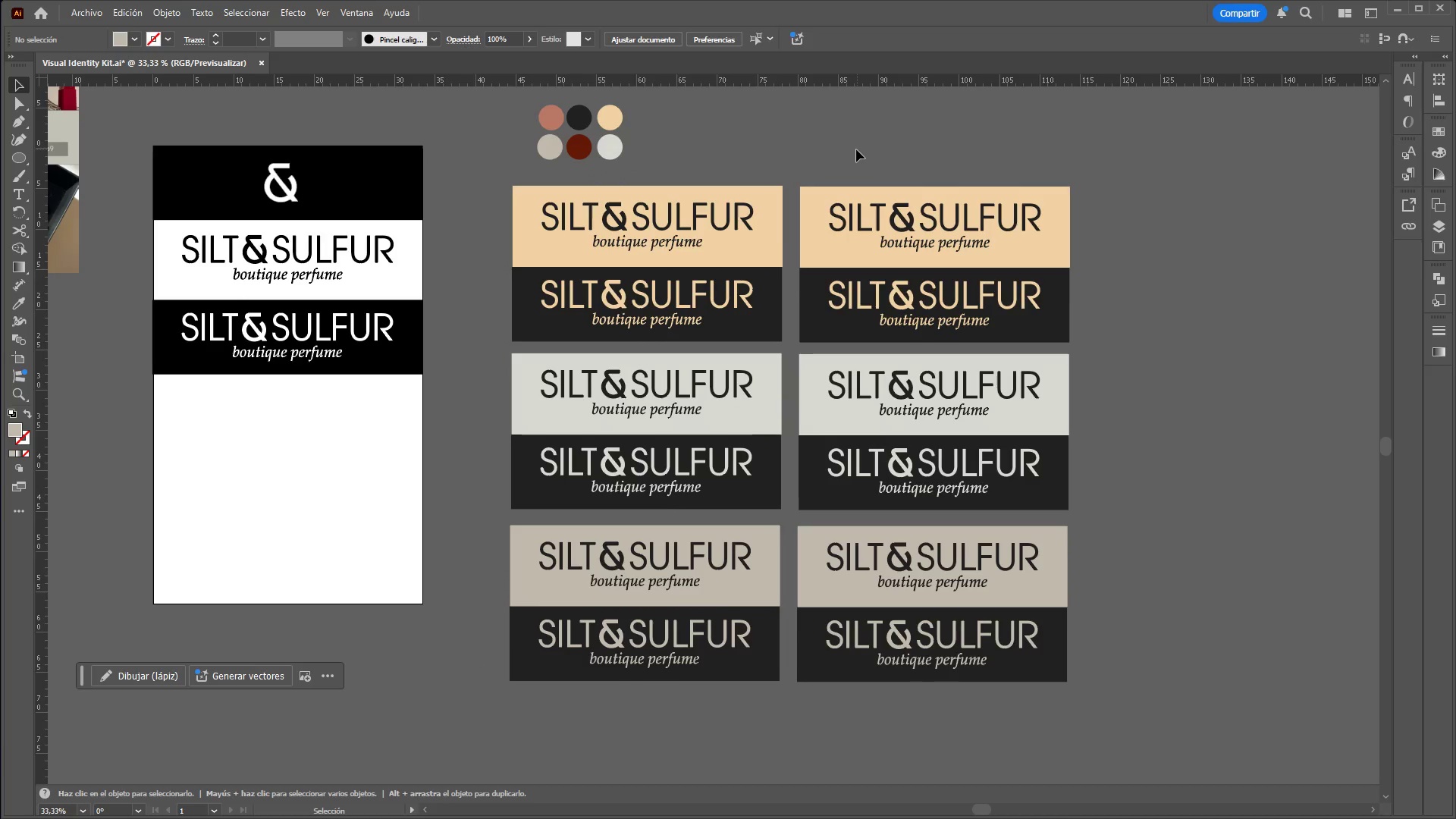 
scroll: coordinate [841, 145], scroll_direction: up, amount: 2.0
 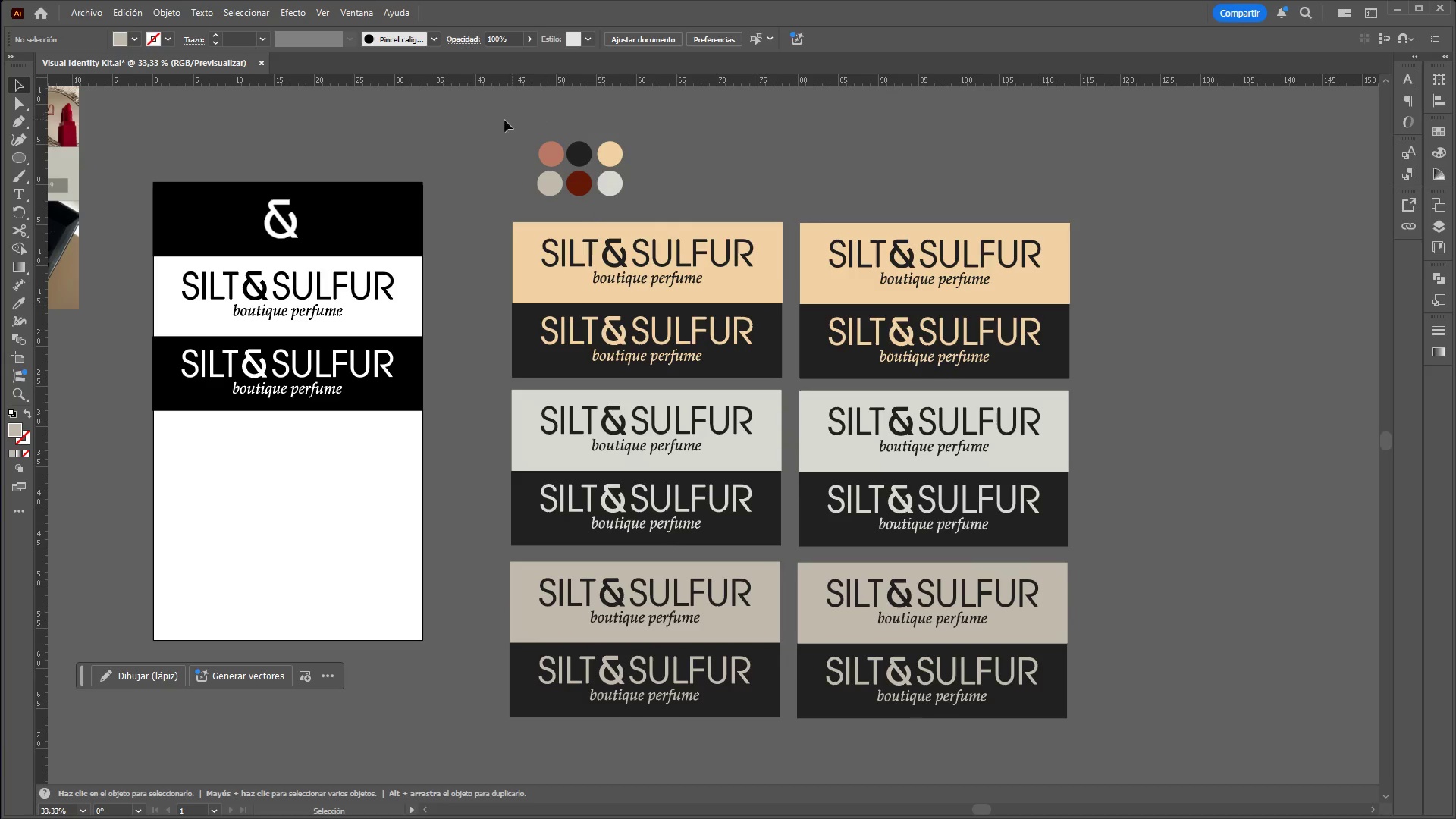 
left_click_drag(start_coordinate=[495, 128], to_coordinate=[674, 188])
 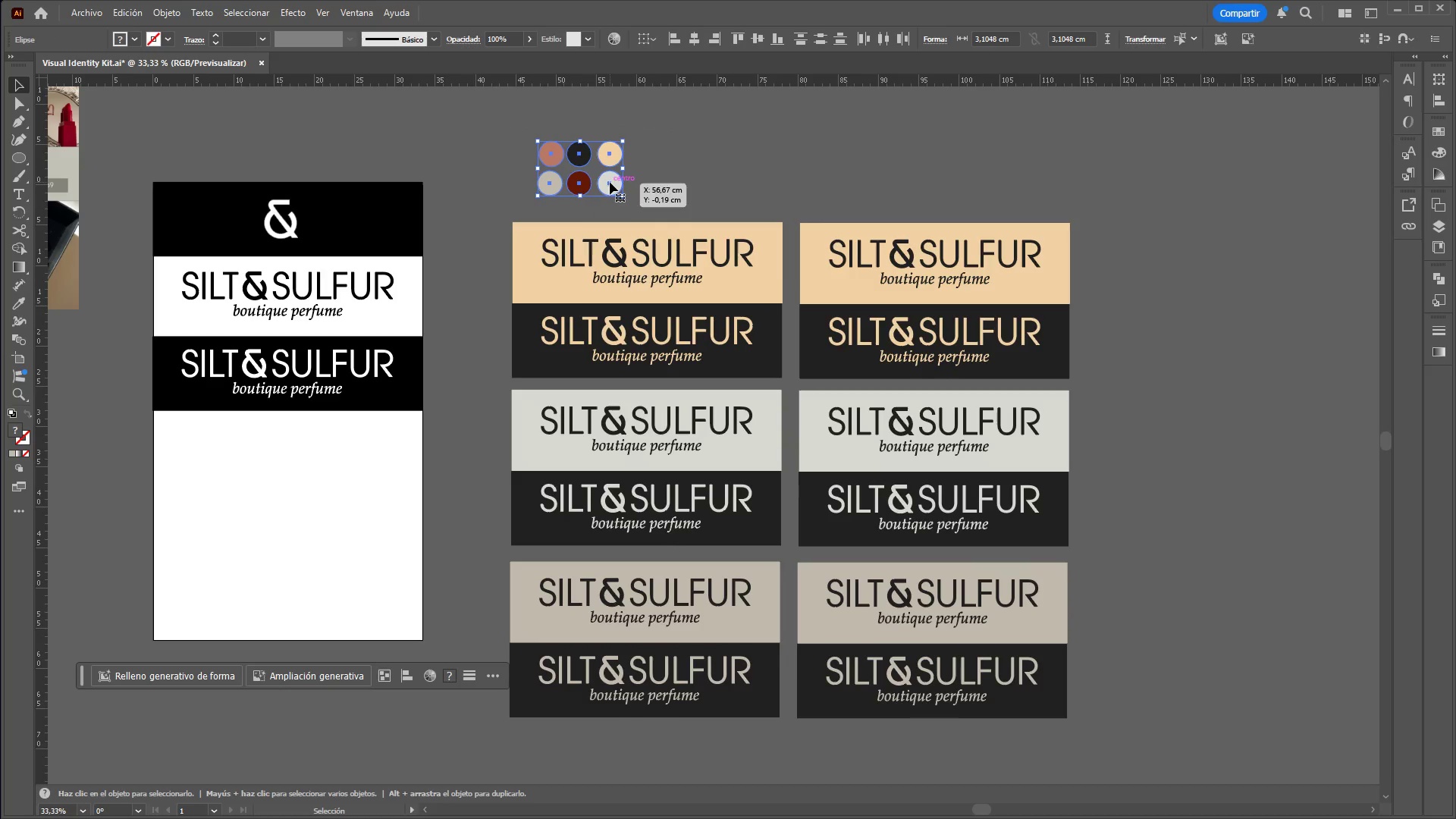 
left_click_drag(start_coordinate=[610, 182], to_coordinate=[818, 179])
 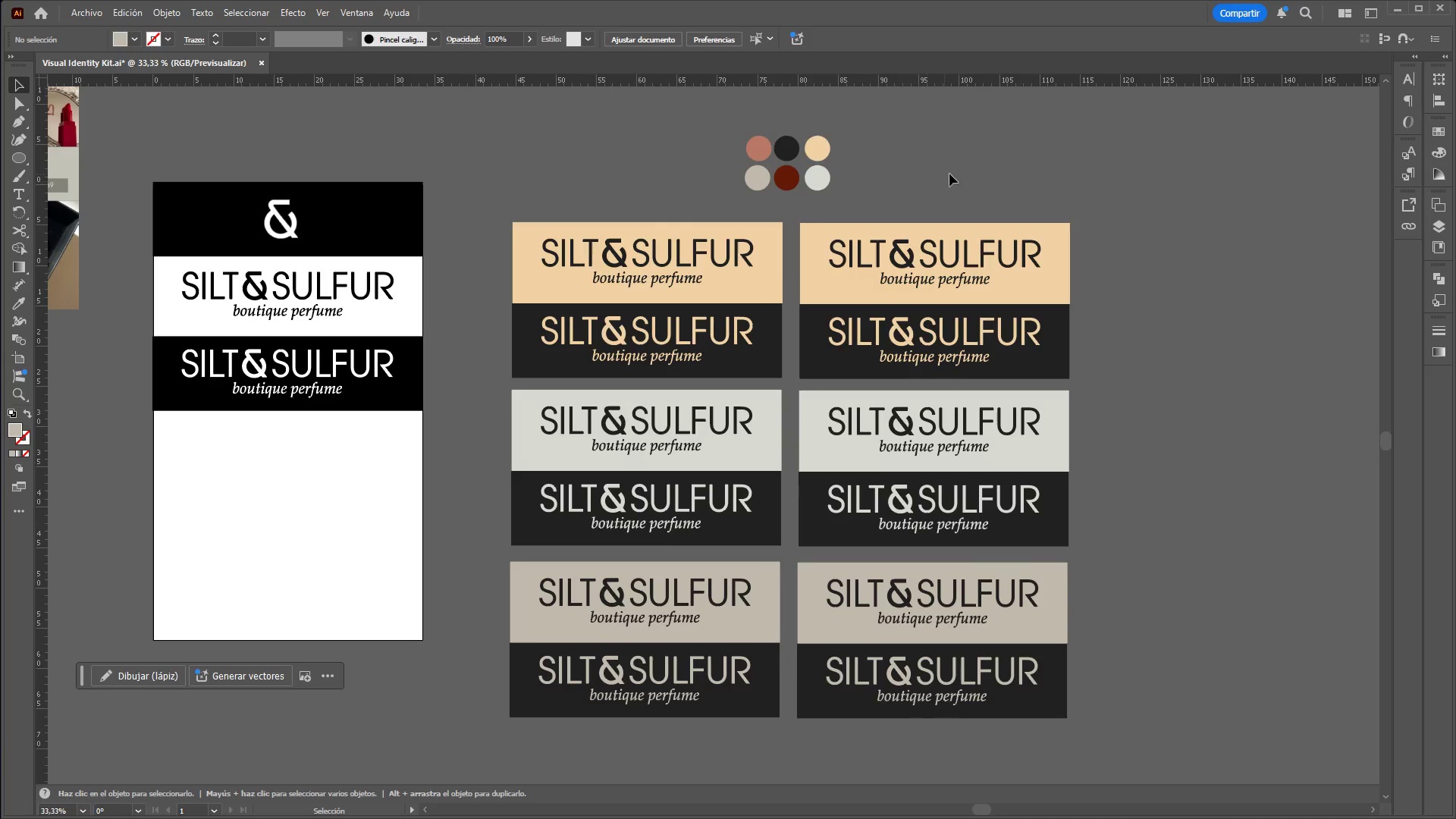 
hold_key(key=ControlLeft, duration=0.41)
hold_key(key=AltLeft, duration=0.31)
scroll: coordinate [955, 173], scroll_direction: up, amount: 1.0
 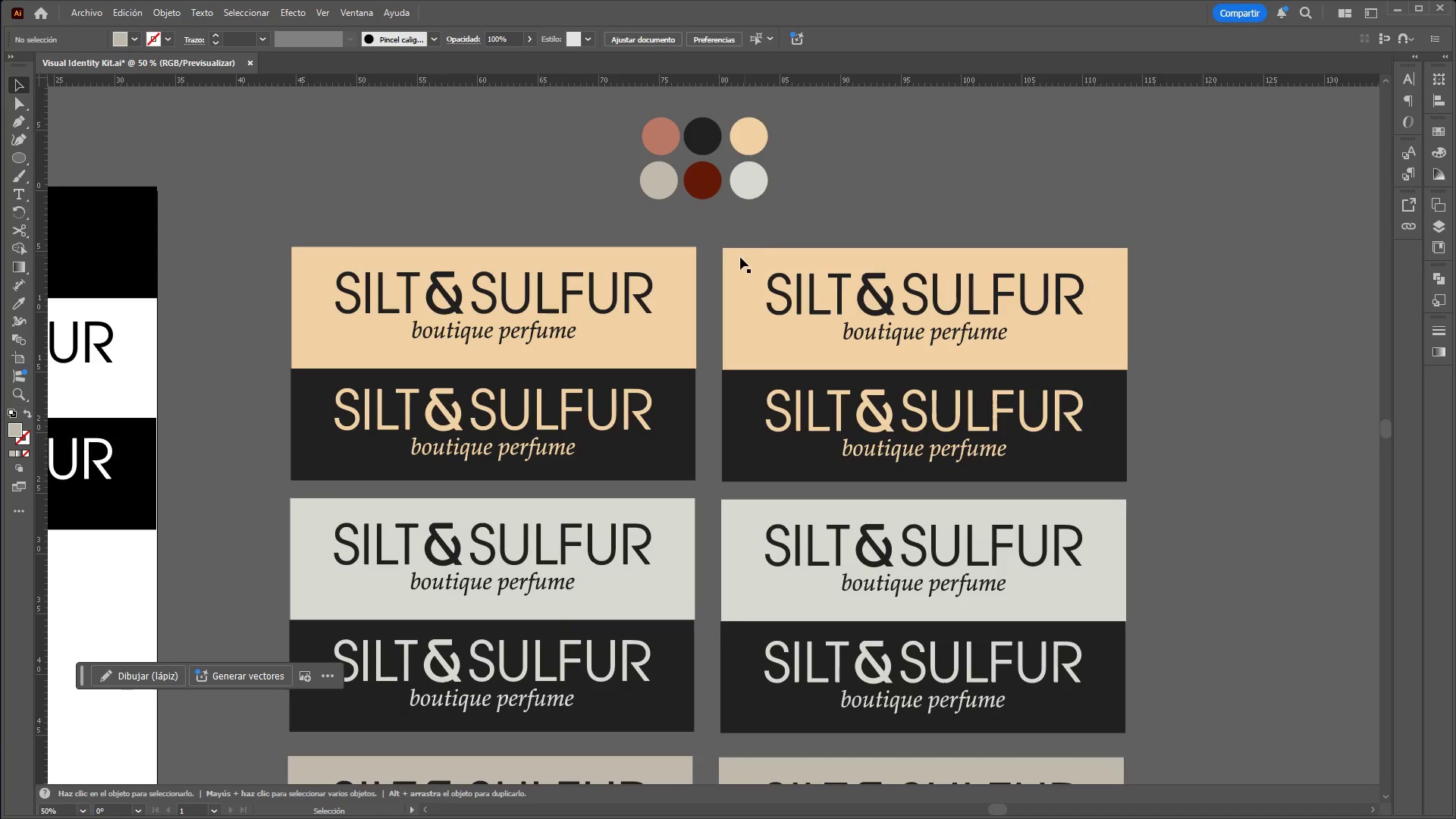 
left_click([739, 260])
 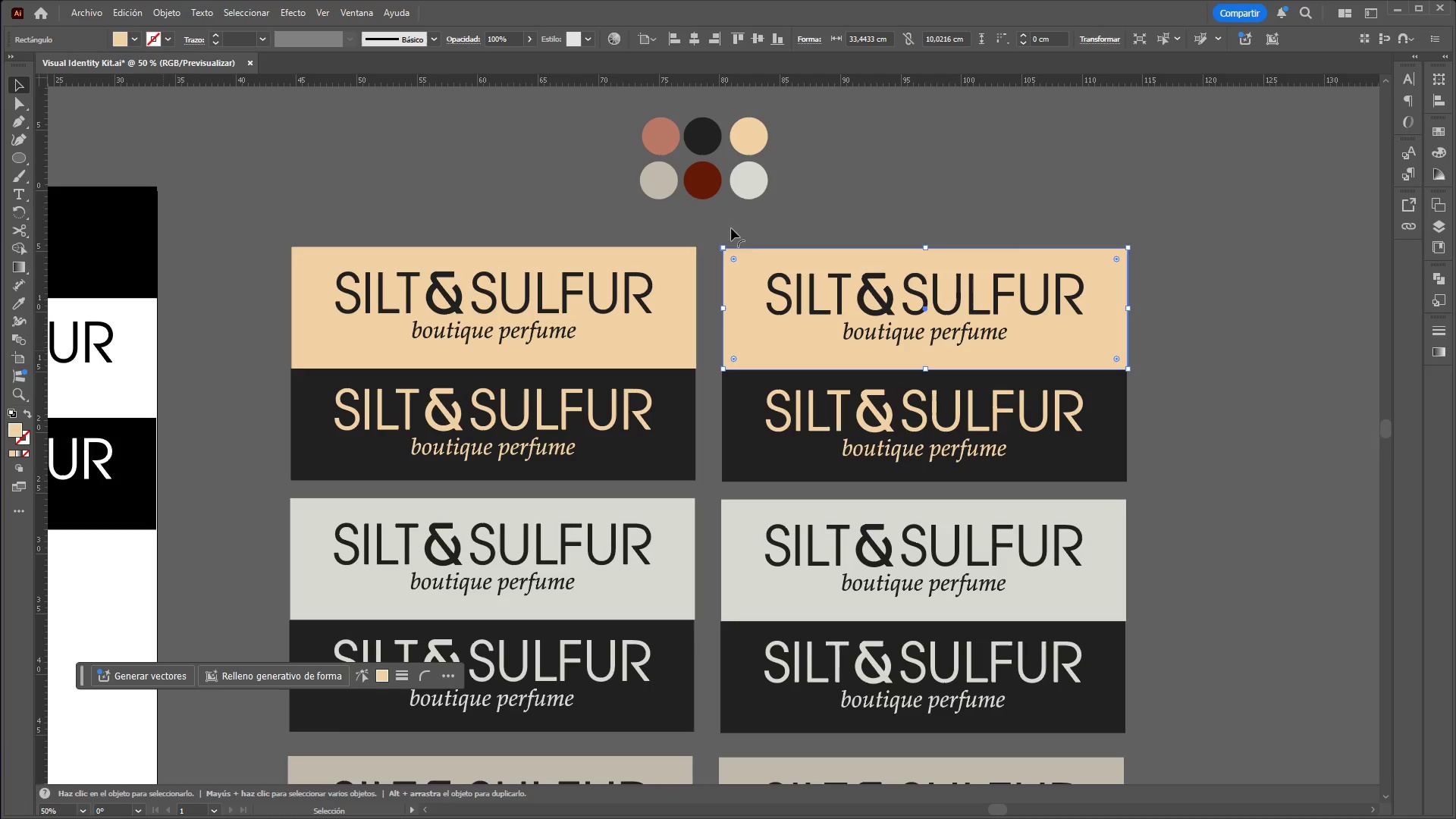 
left_click([853, 209])
 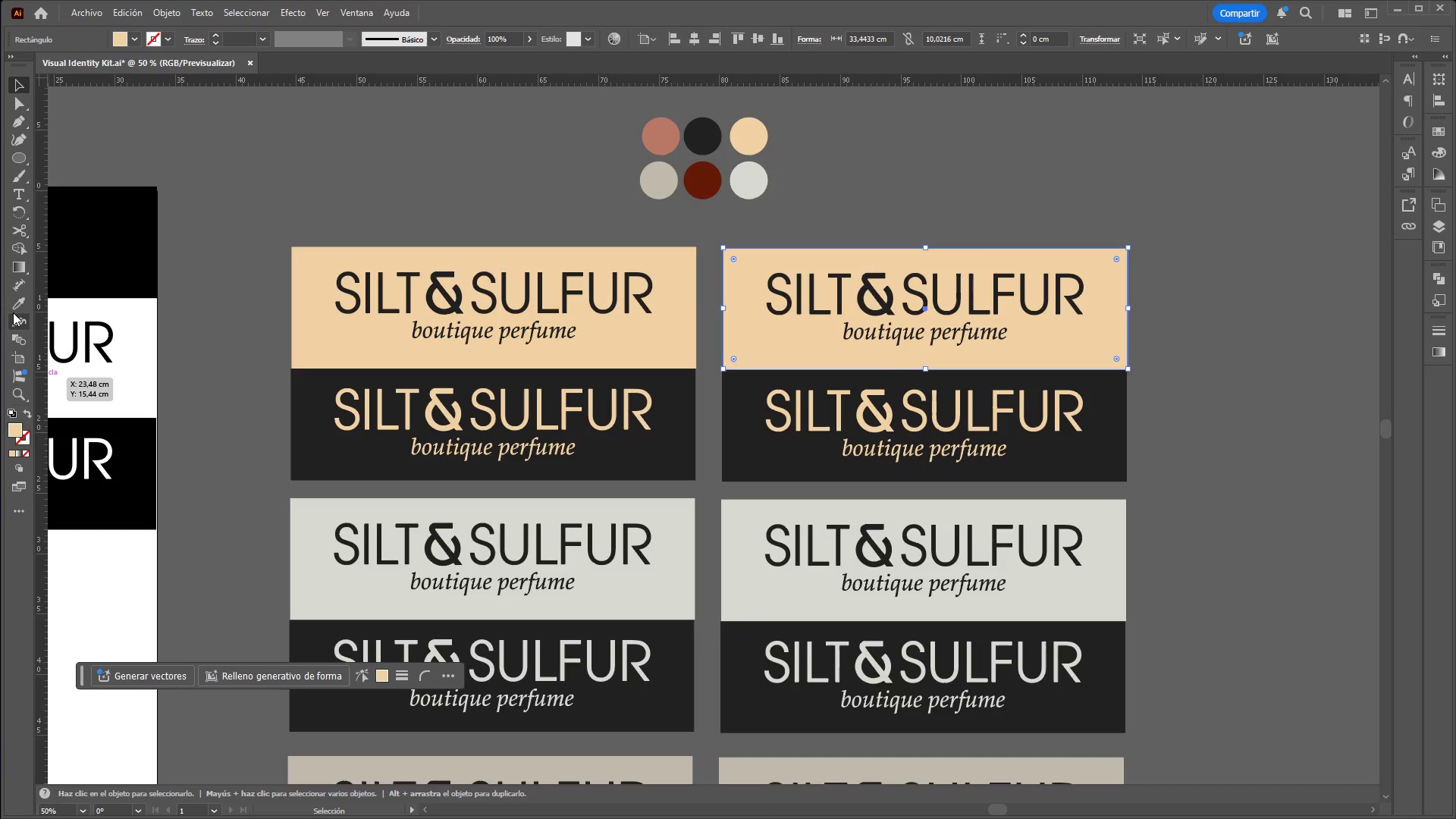 
wait(9.73)
 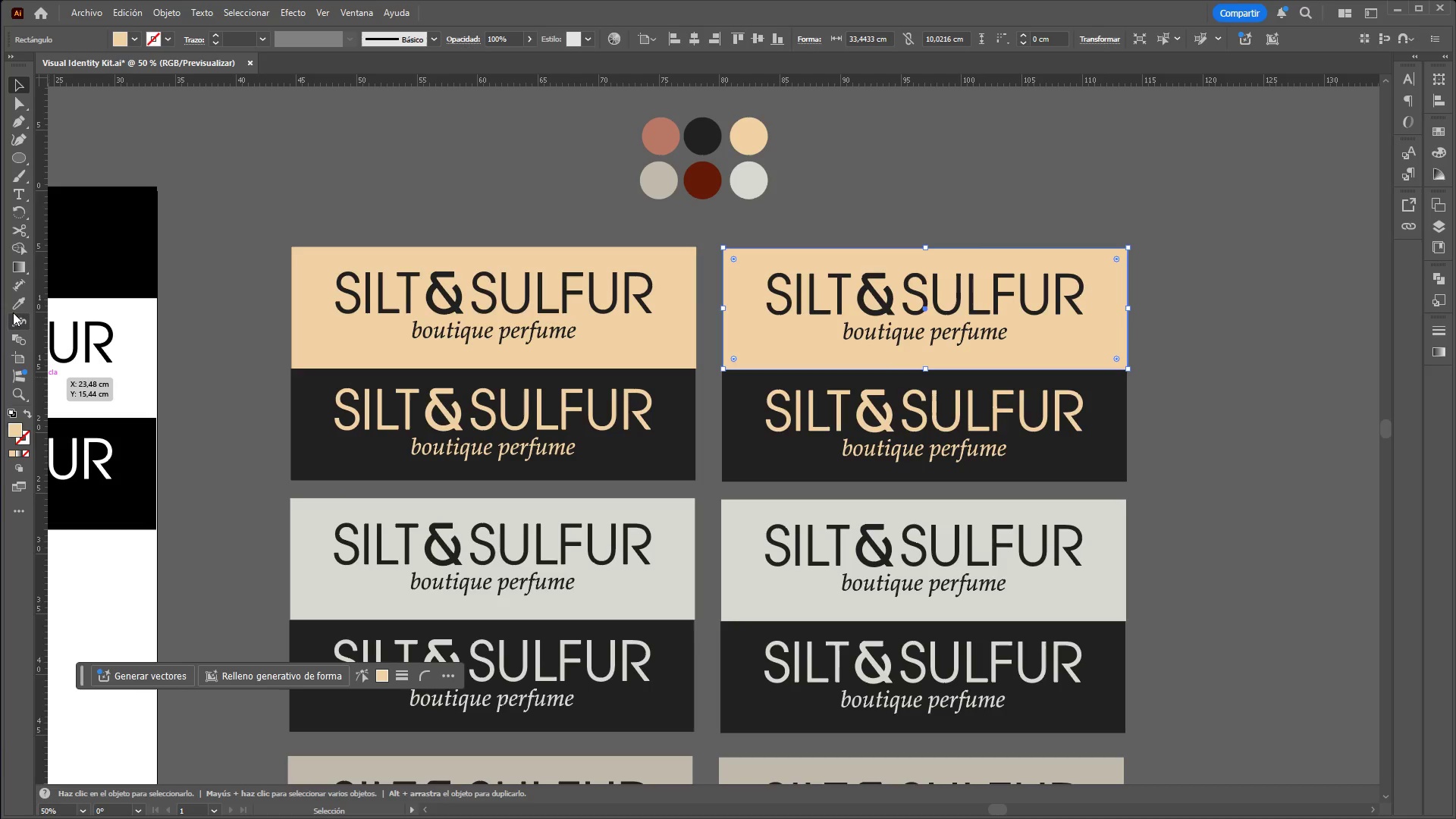 
left_click([752, 189])
 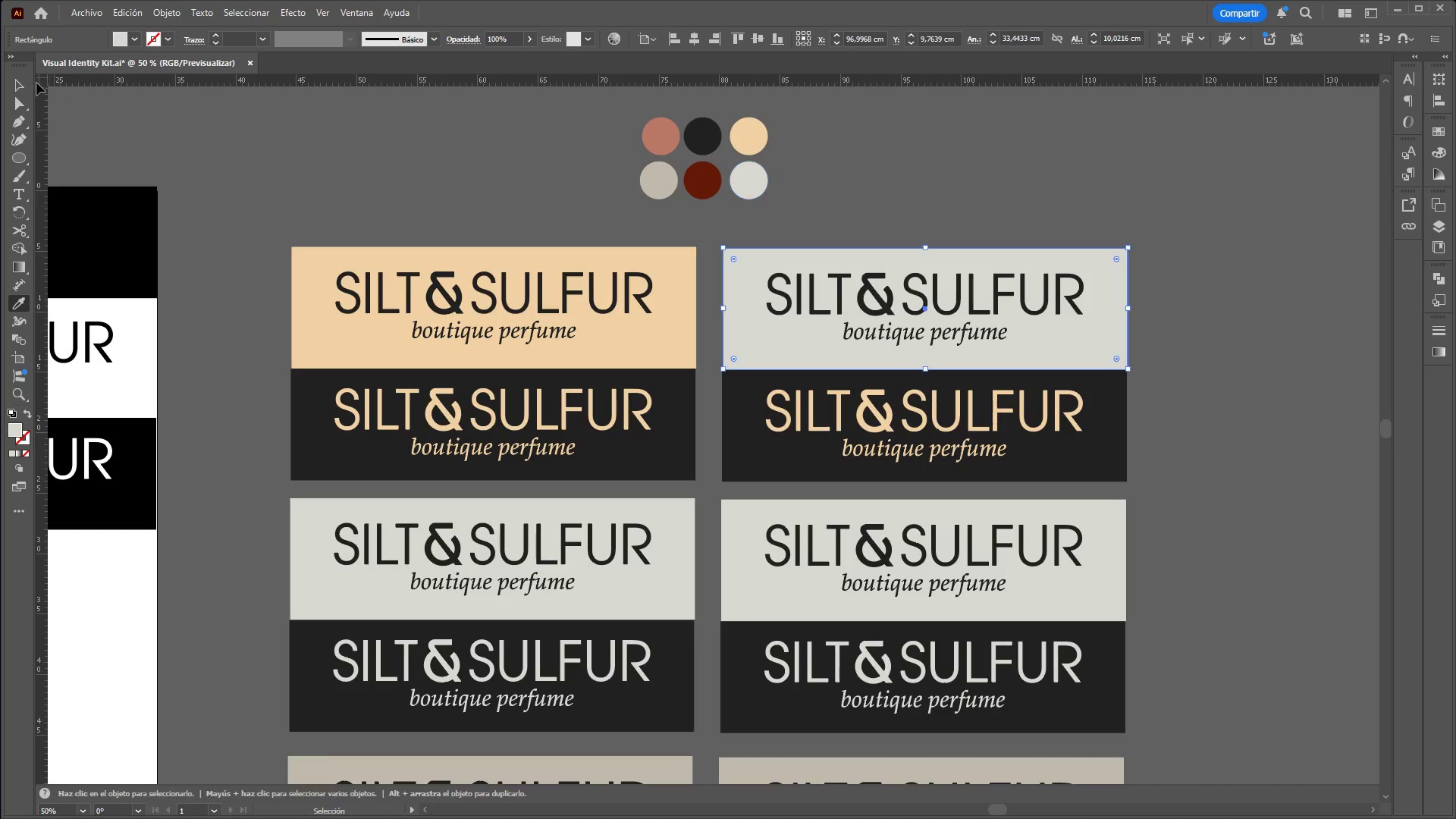 
double_click([271, 133])
 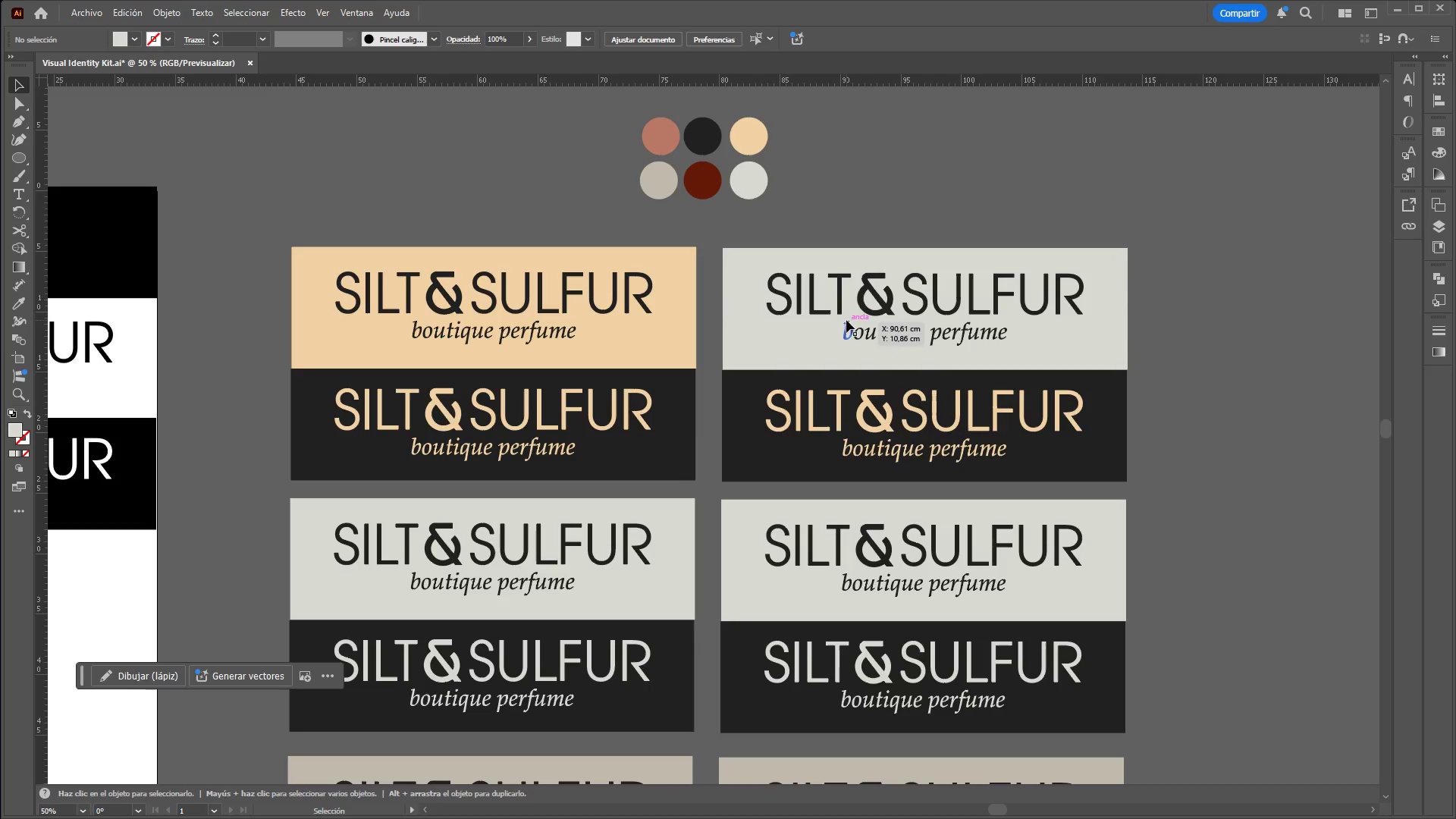 
left_click([839, 302])
 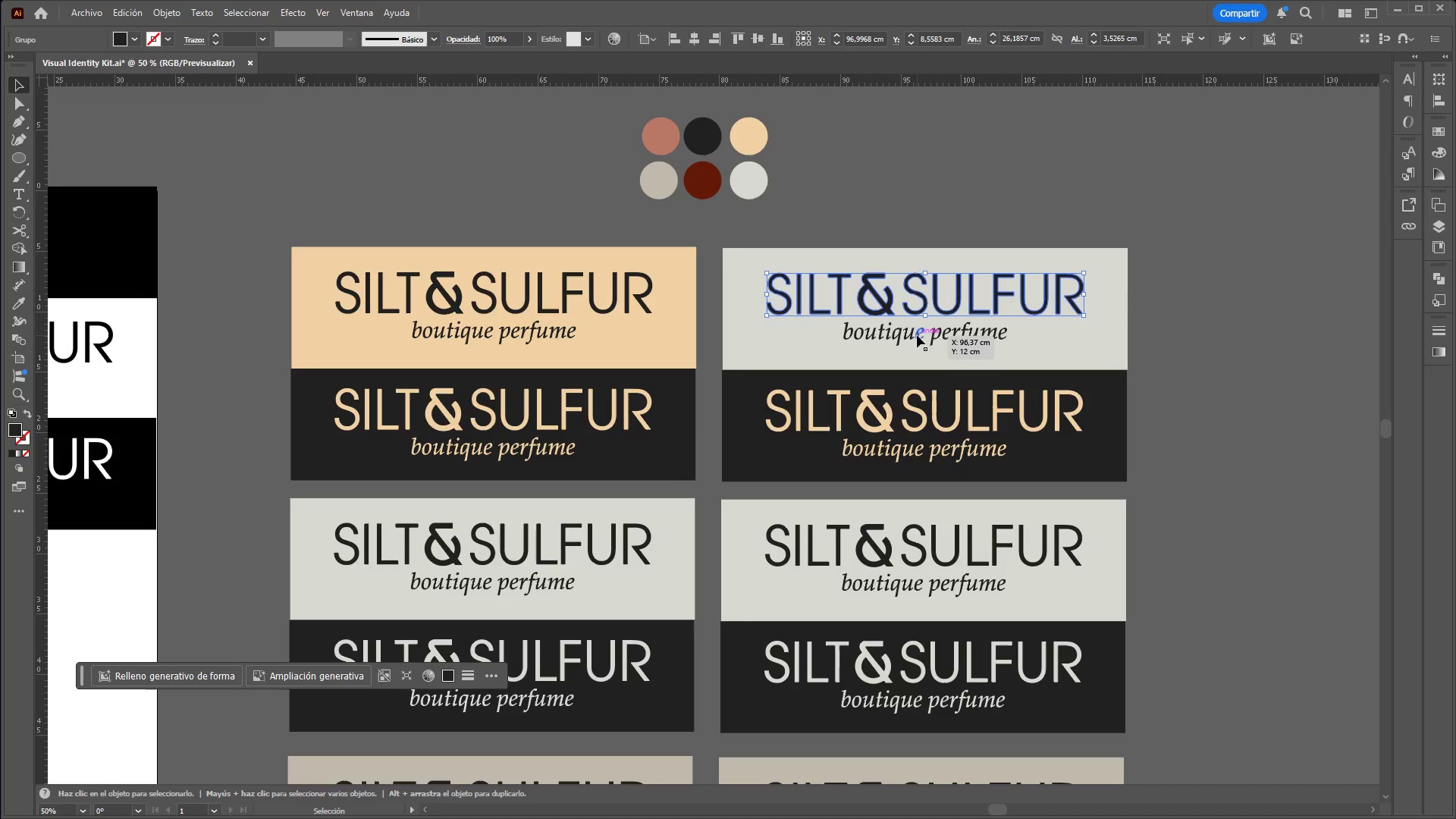 
hold_key(key=ShiftLeft, duration=0.52)
left_click([916, 334])
 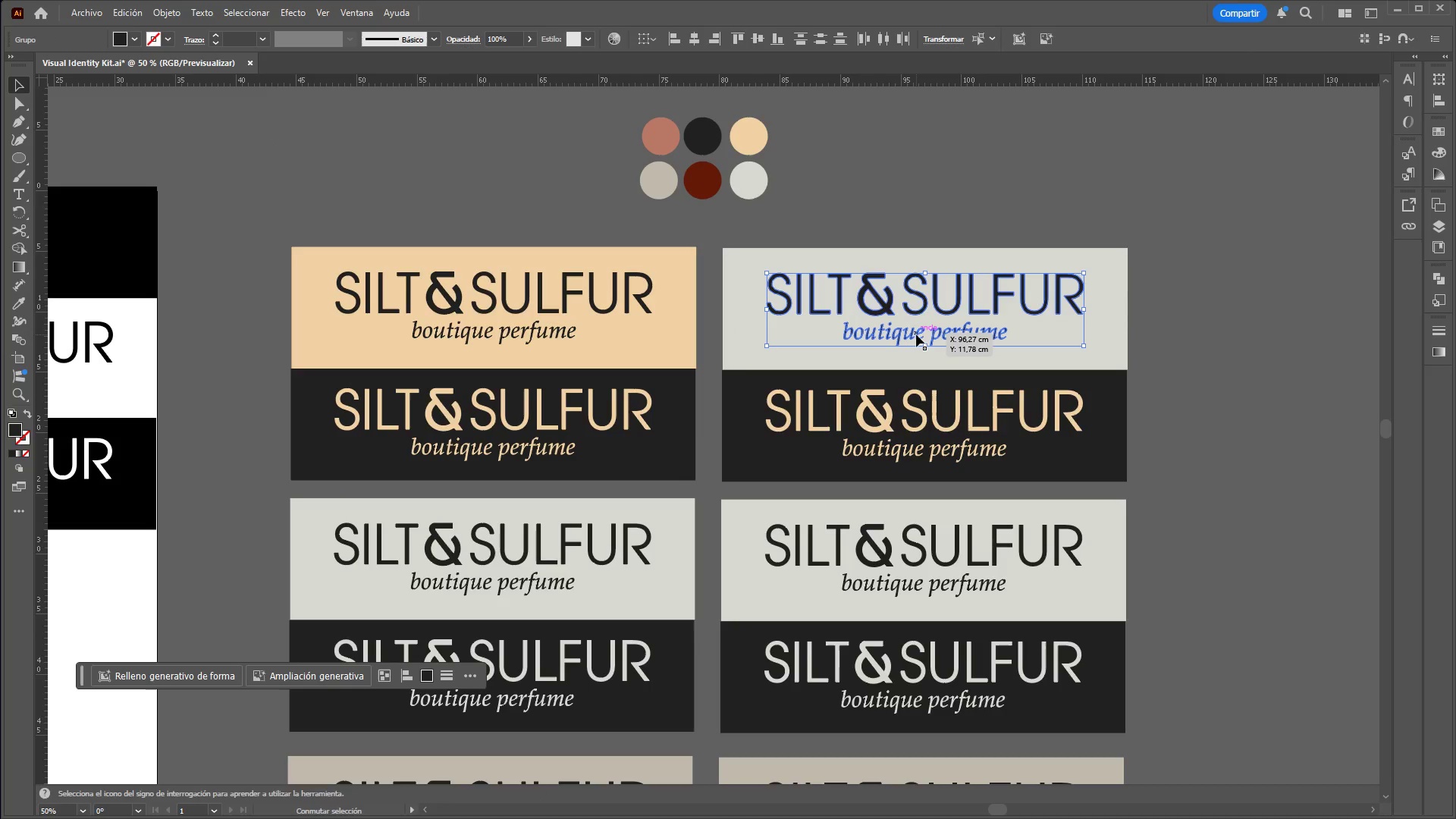 
left_click([979, 562])
 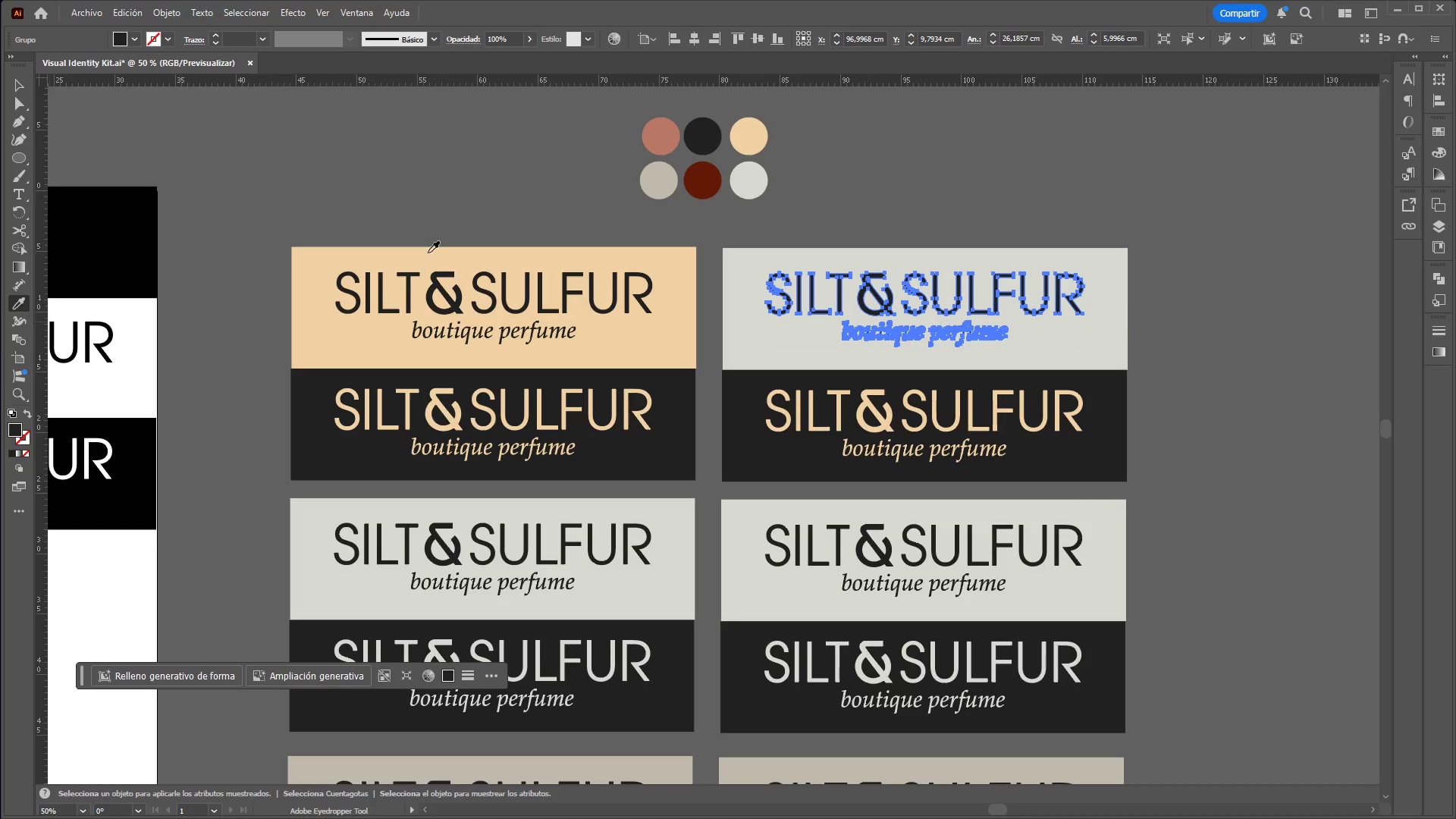 
left_click([723, 178])
 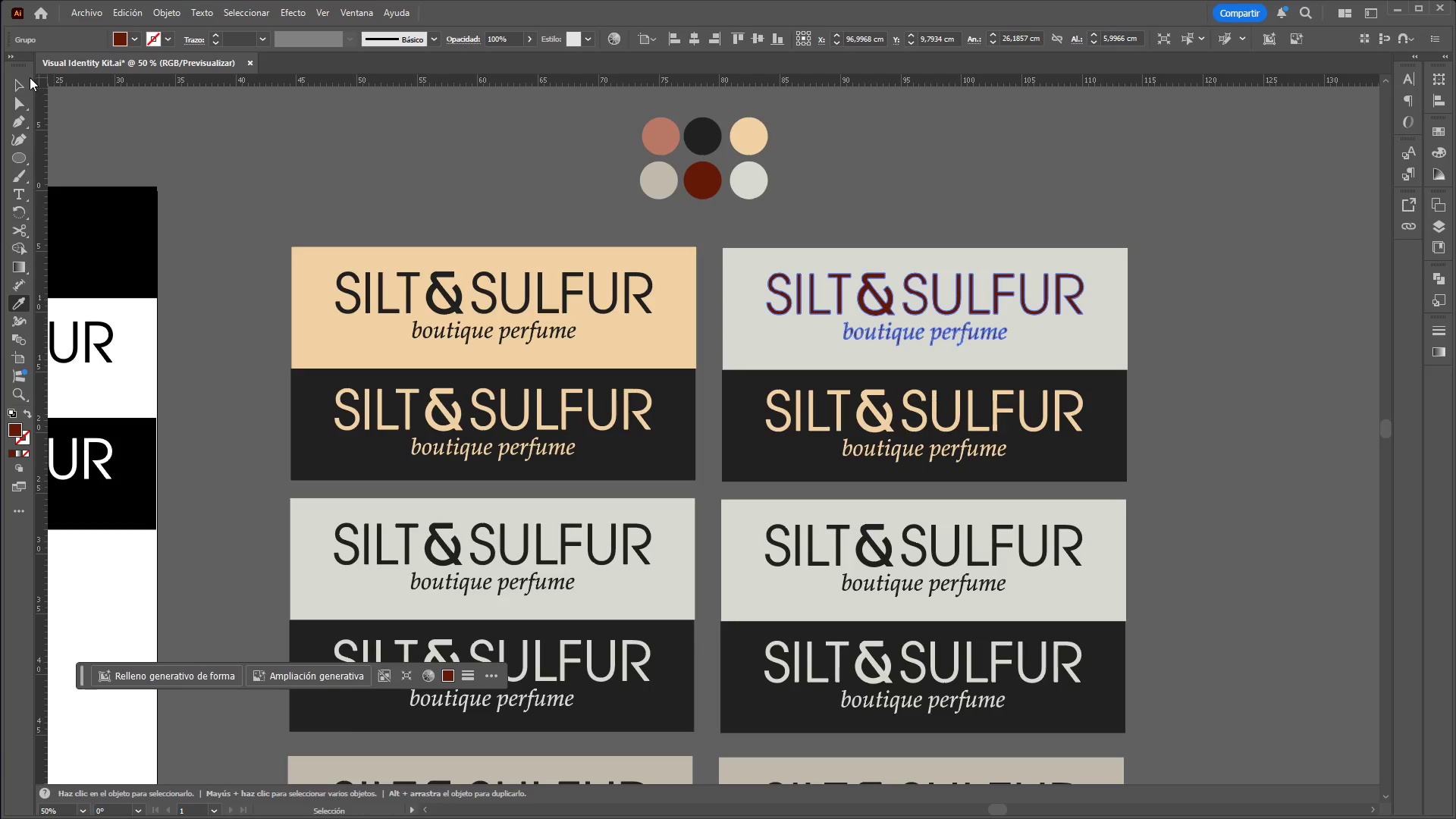 
double_click([354, 141])
 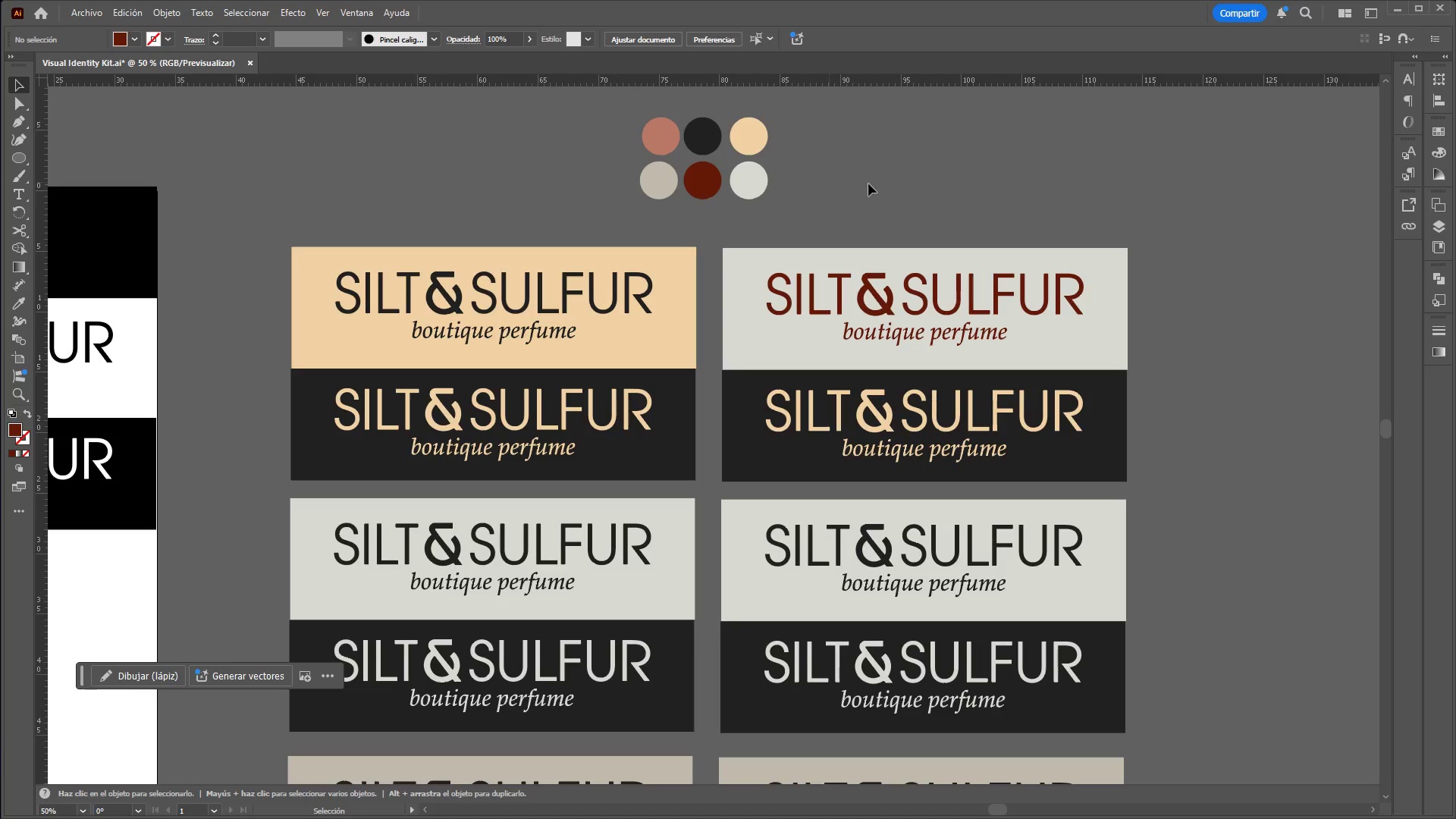 
left_click([977, 202])
 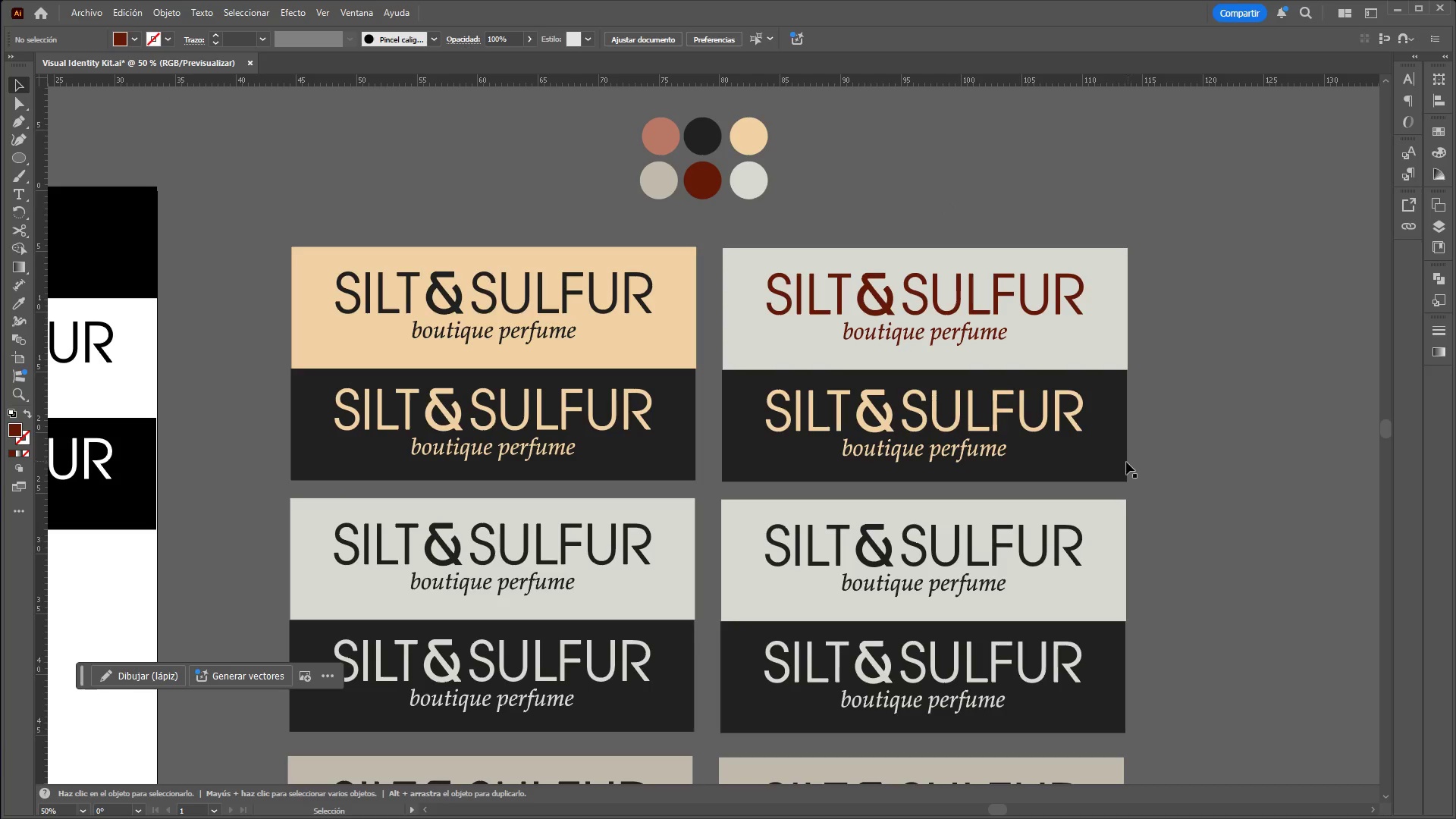 
left_click([1043, 428])
 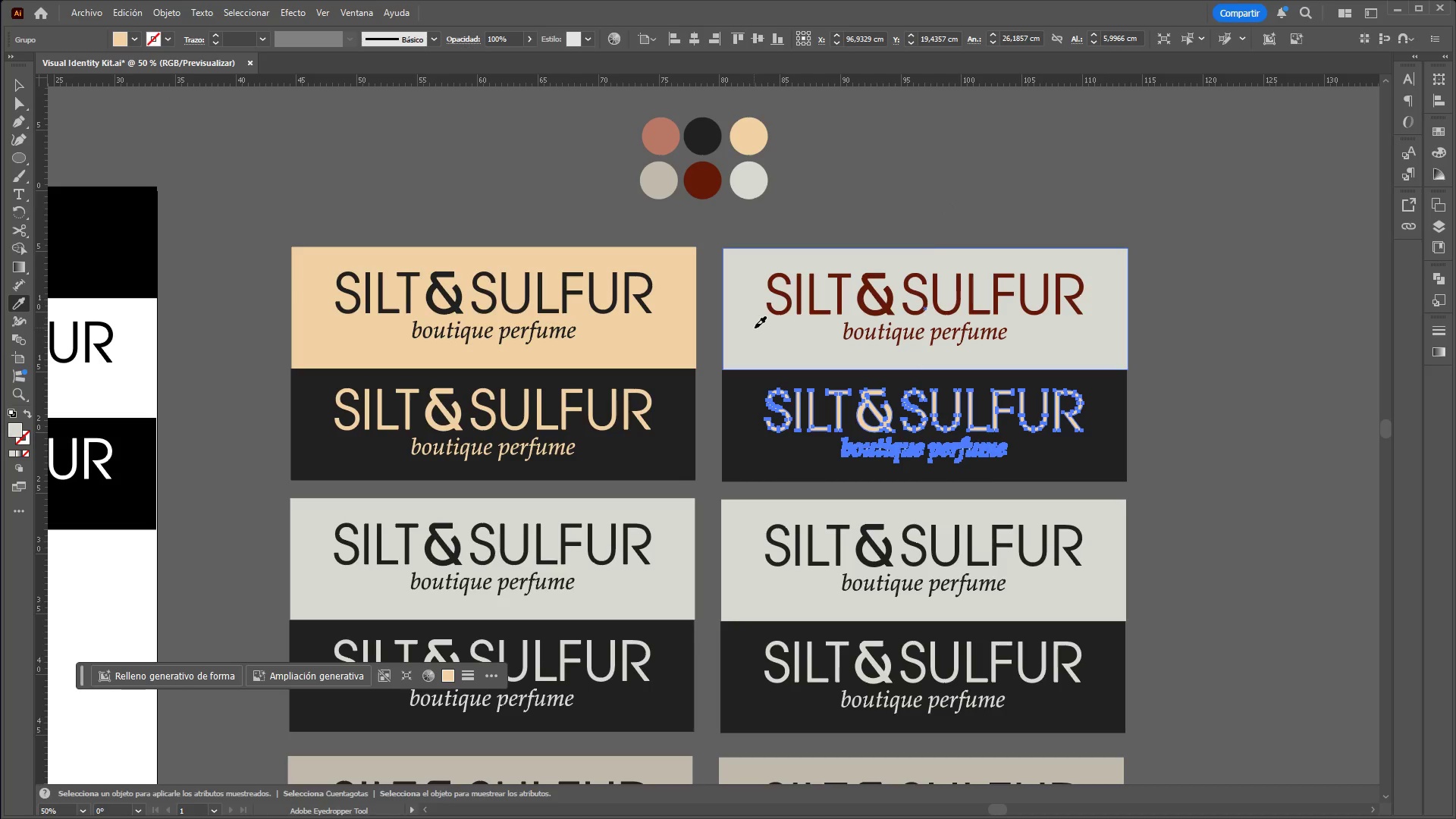 
left_click([753, 330])
 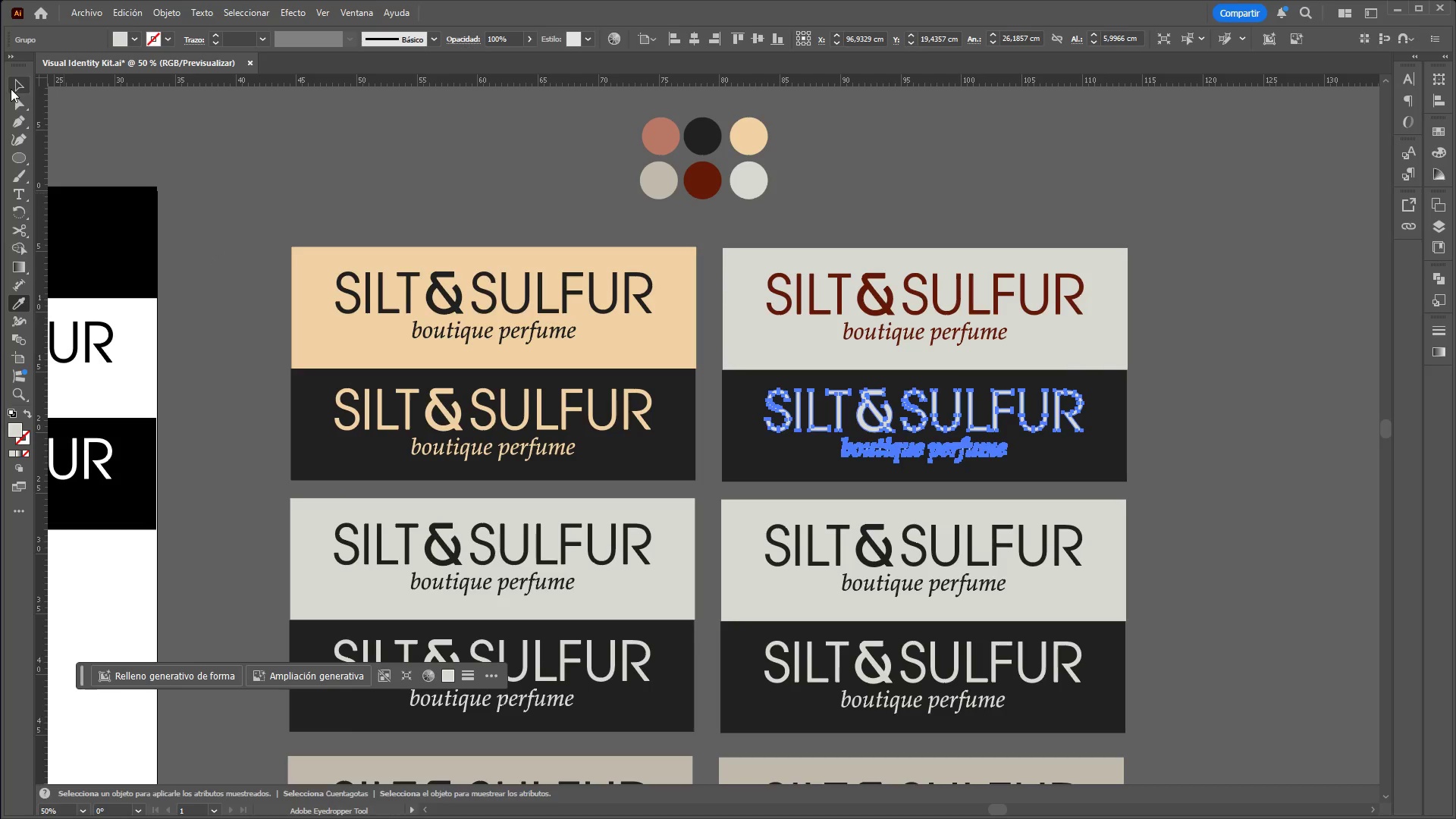 
double_click([208, 118])
 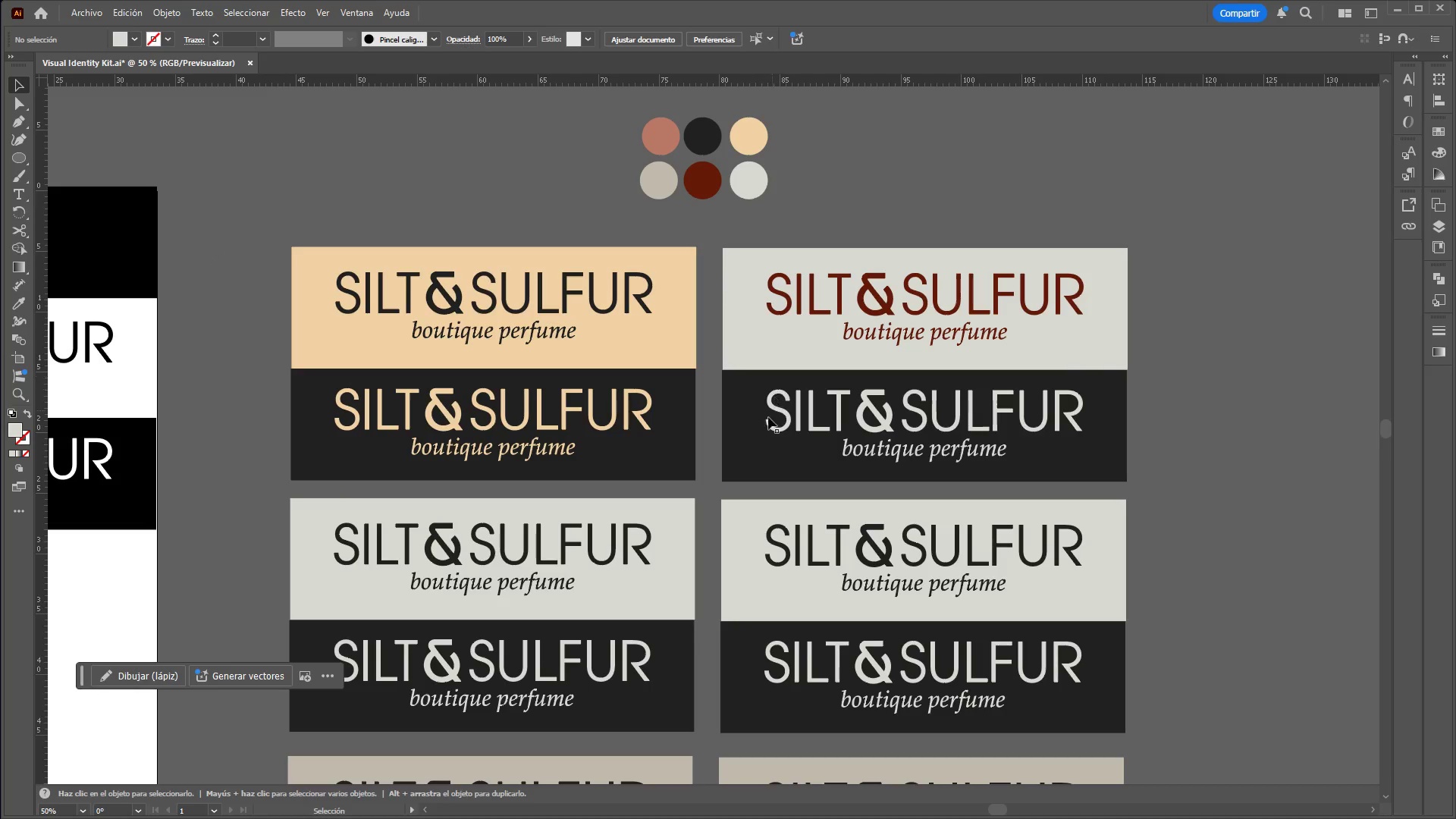 
left_click([752, 453])
 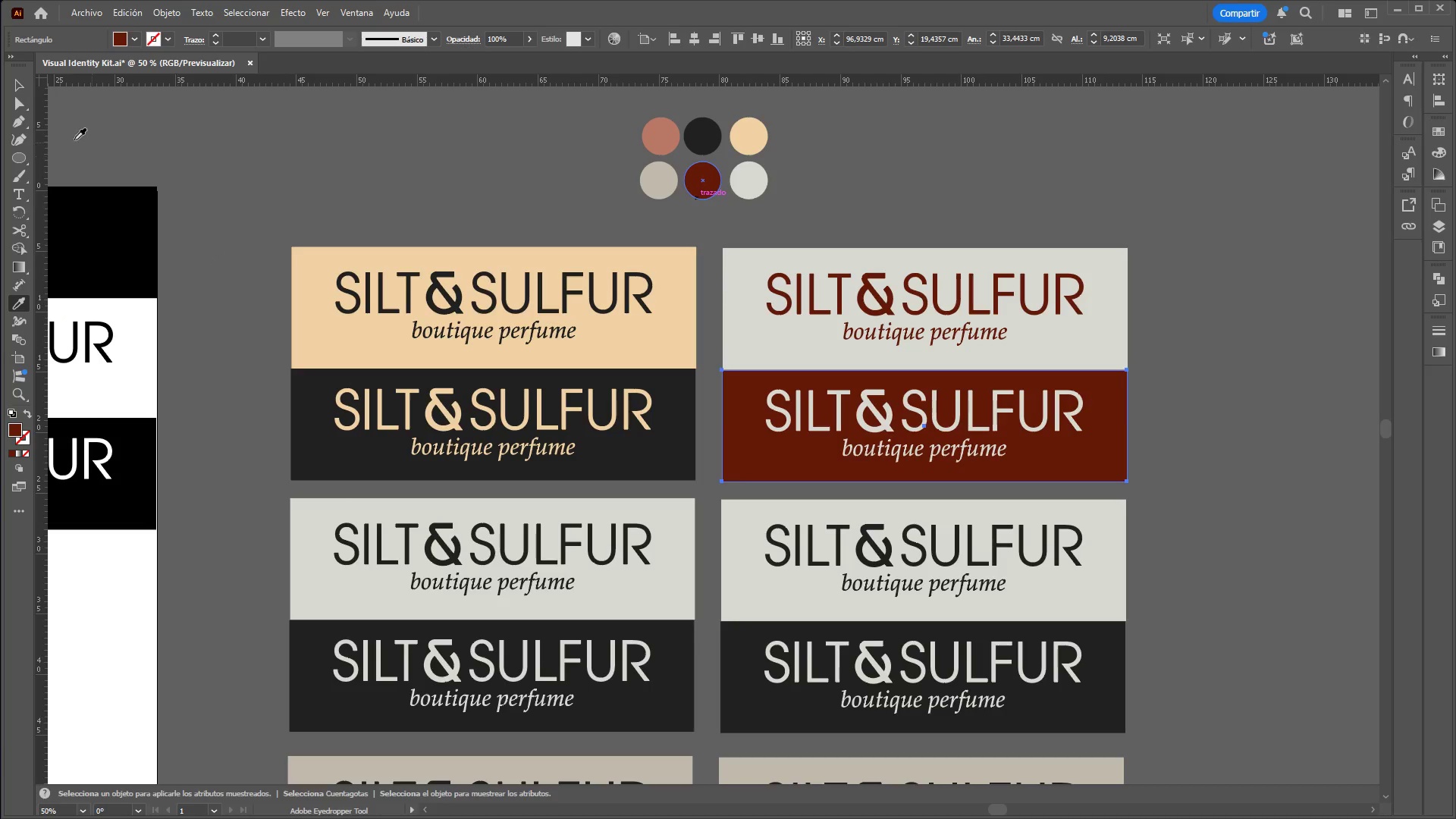 
double_click([374, 151])
 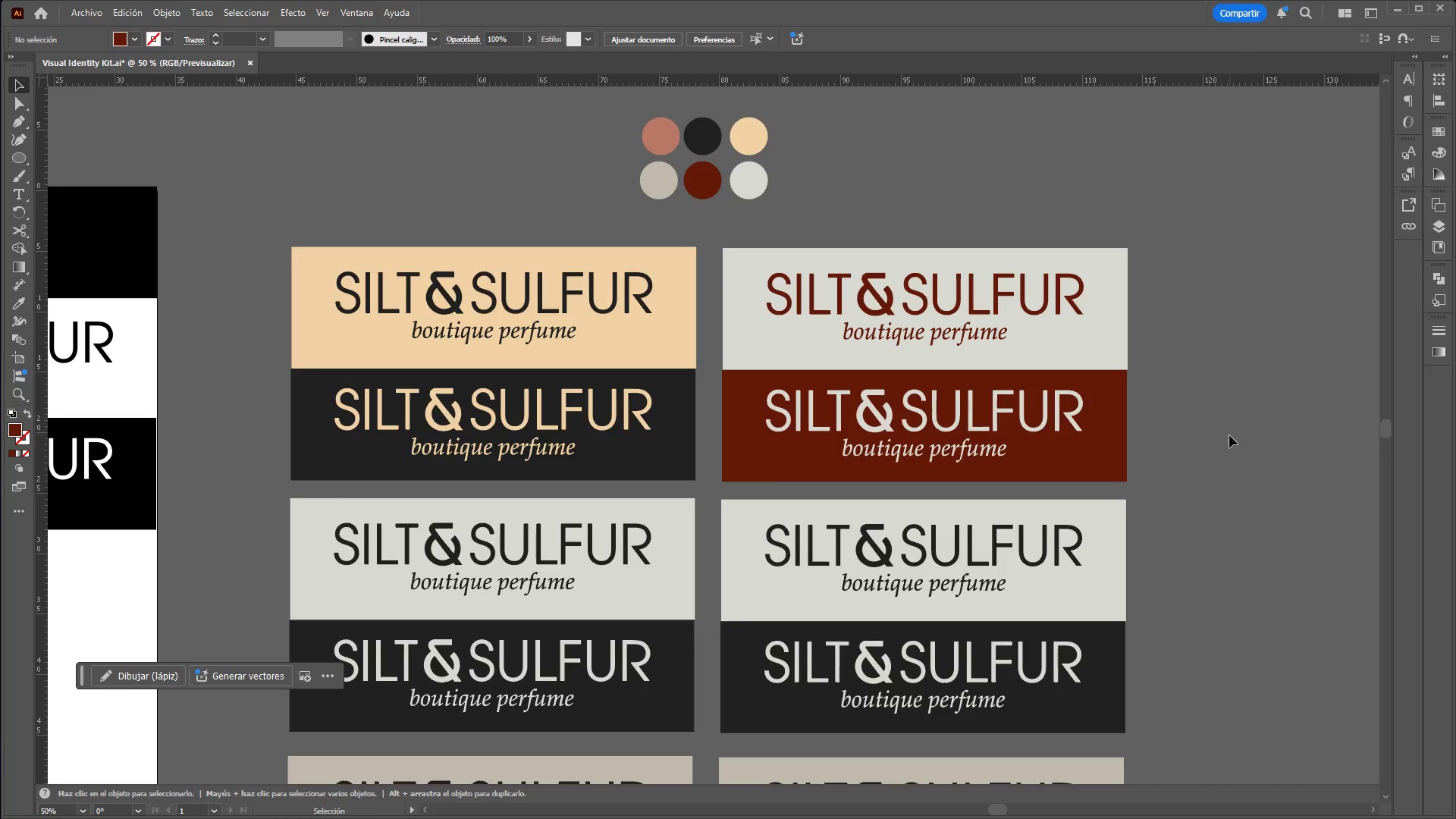 
scroll: coordinate [1161, 377], scroll_direction: down, amount: 7.0
 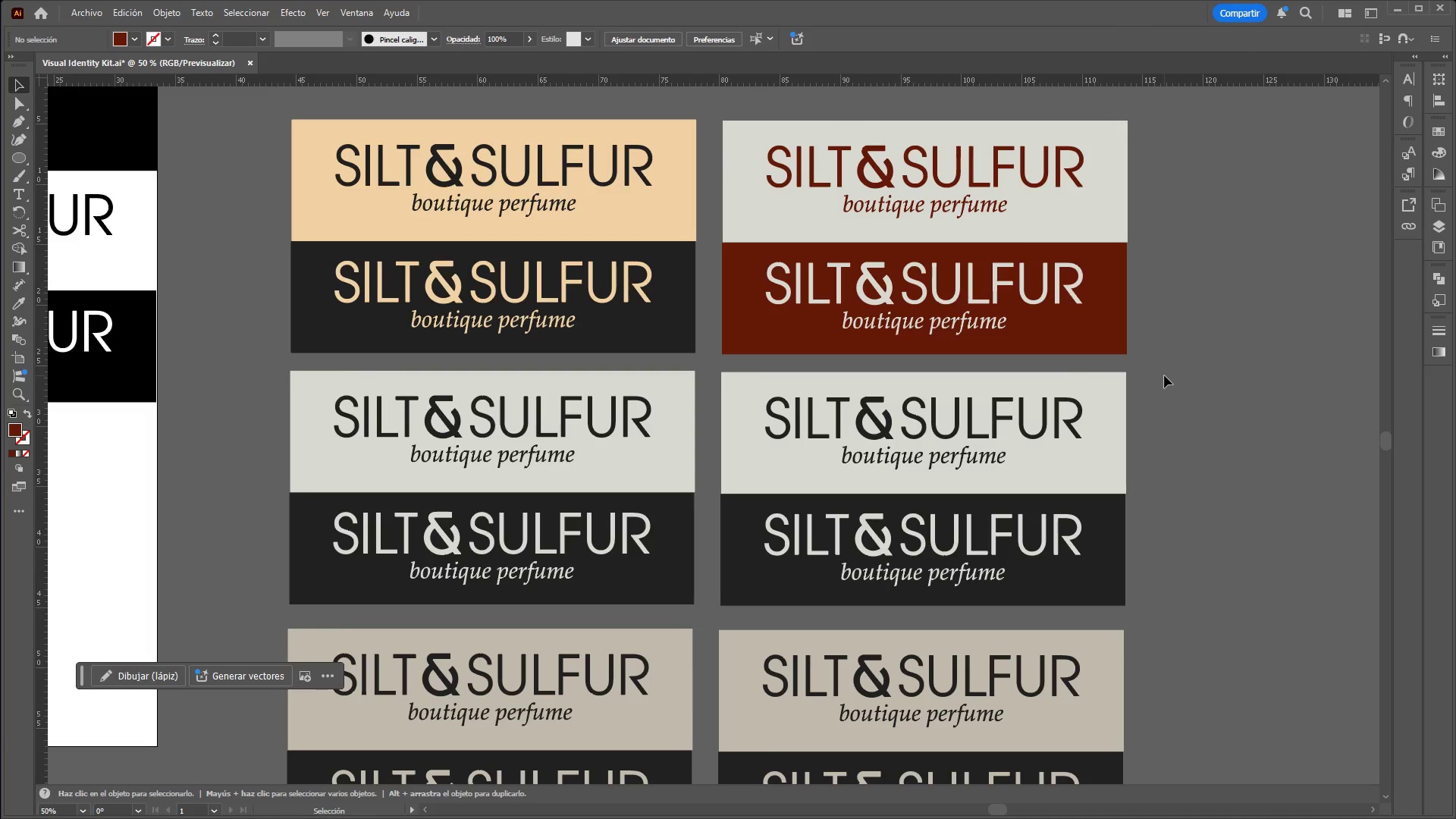 
scroll: coordinate [1164, 375], scroll_direction: up, amount: 7.0
 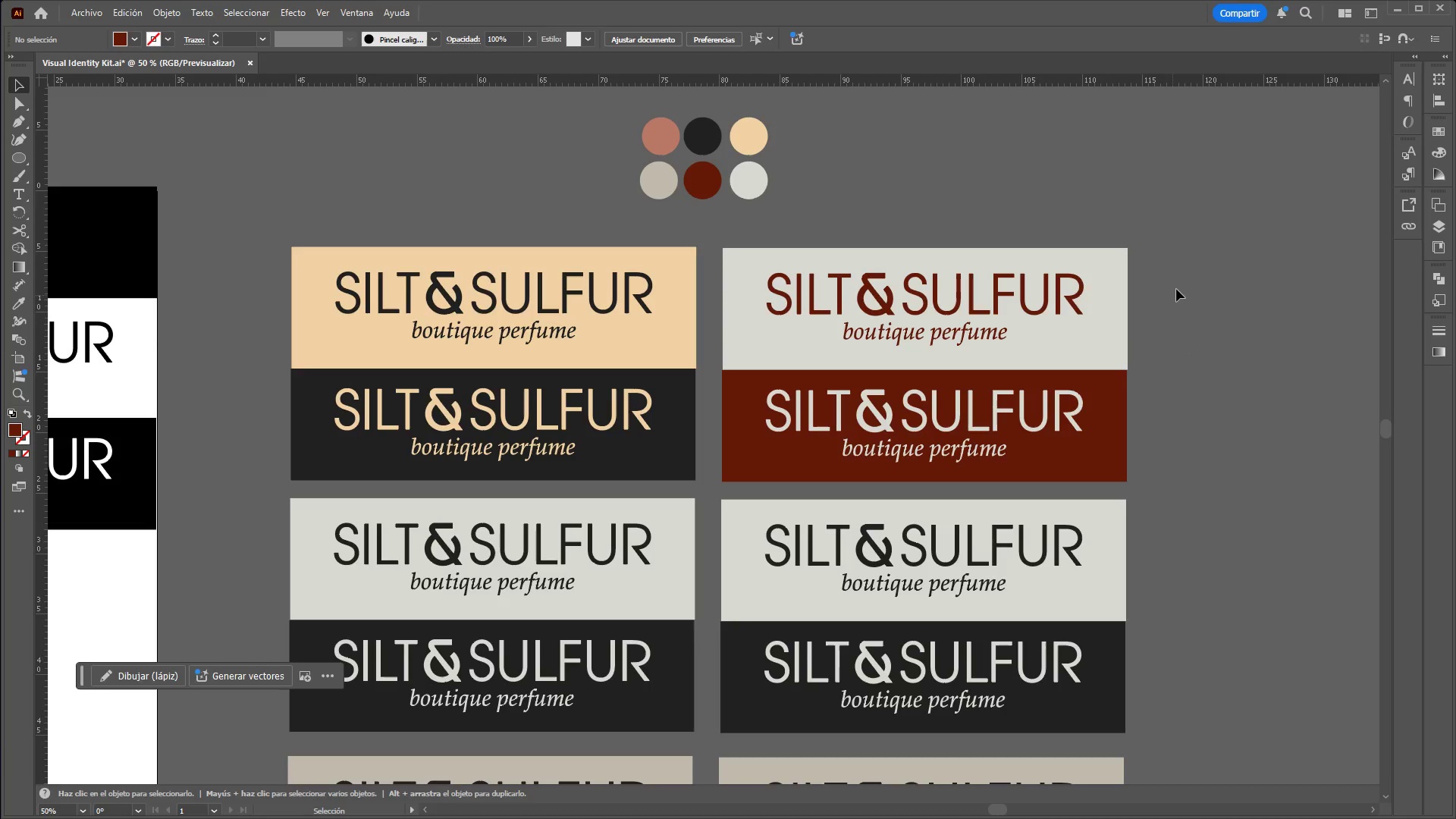 
scroll: coordinate [1228, 290], scroll_direction: down, amount: 2.0
 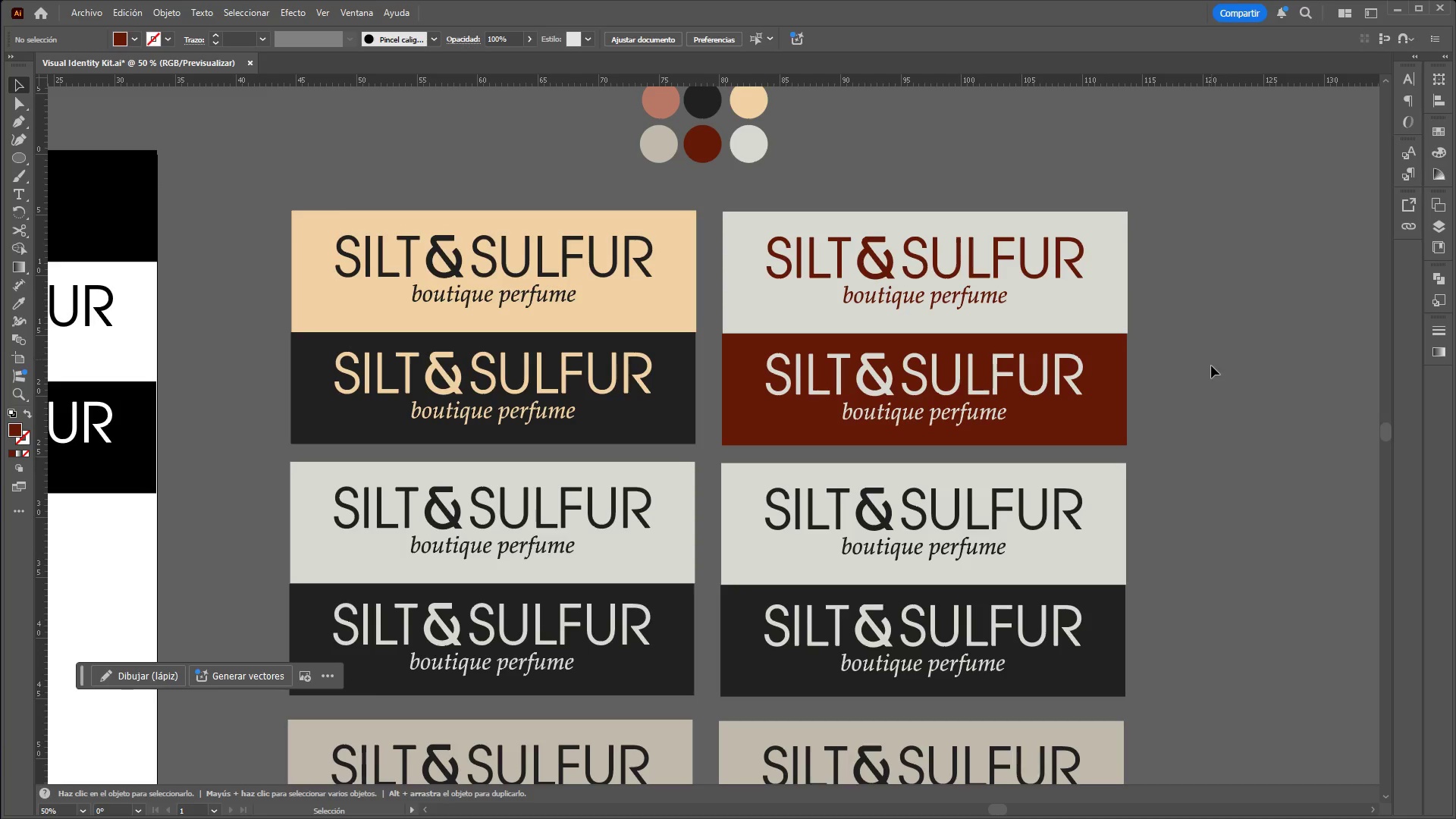 
scroll: coordinate [1209, 376], scroll_direction: up, amount: 2.0
 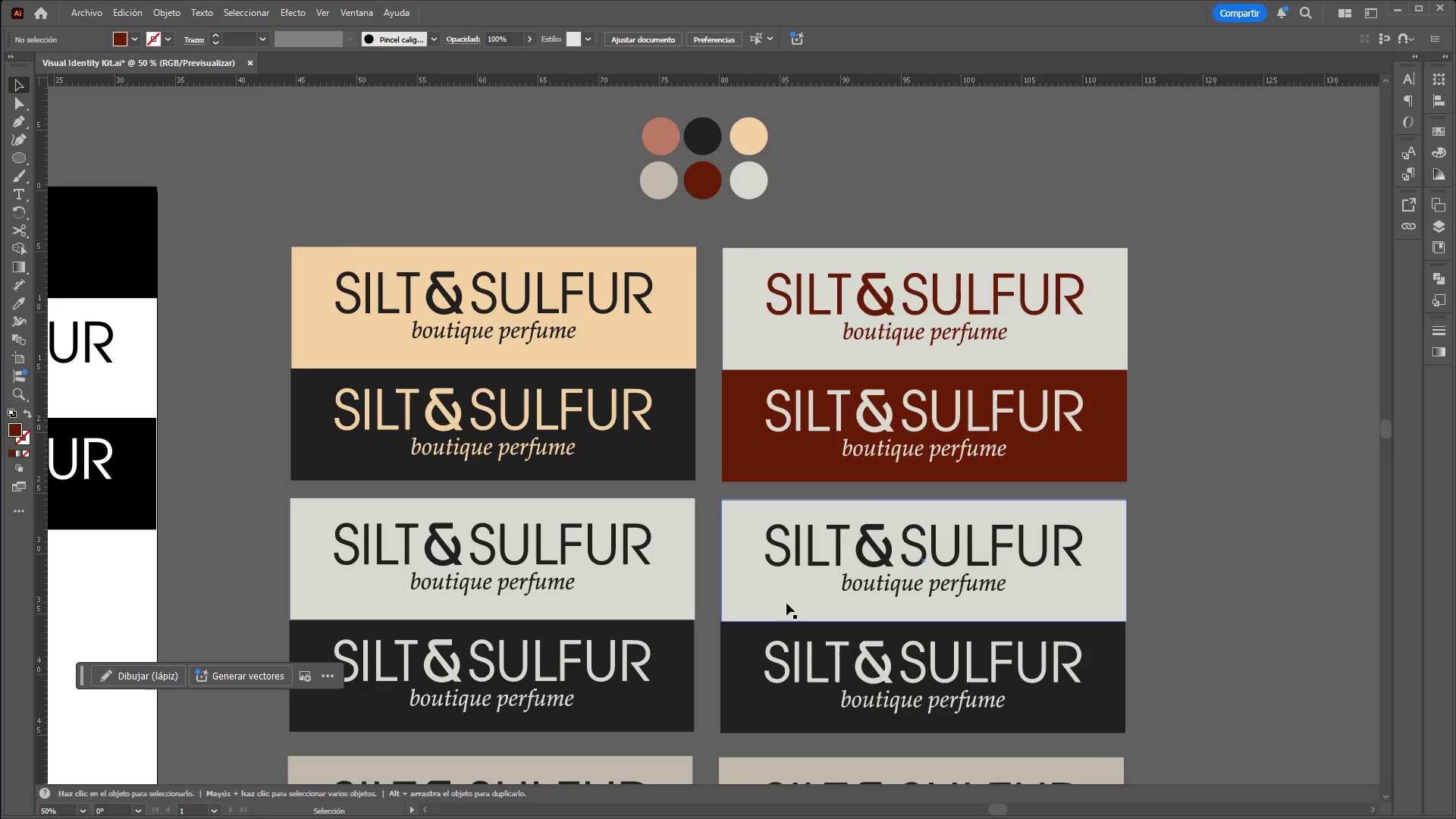 
left_click([735, 647])
 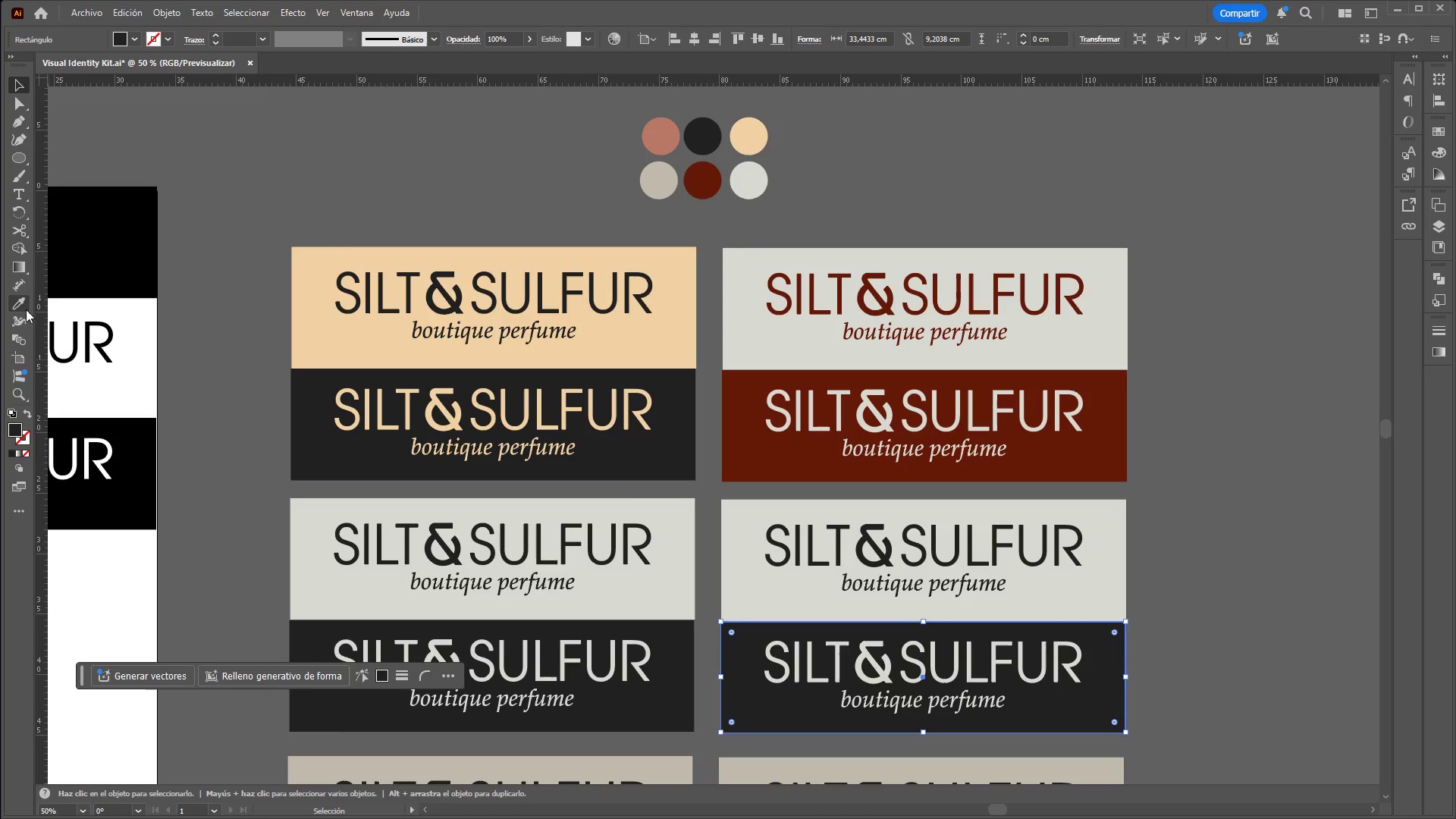 
left_click([22, 306])
 